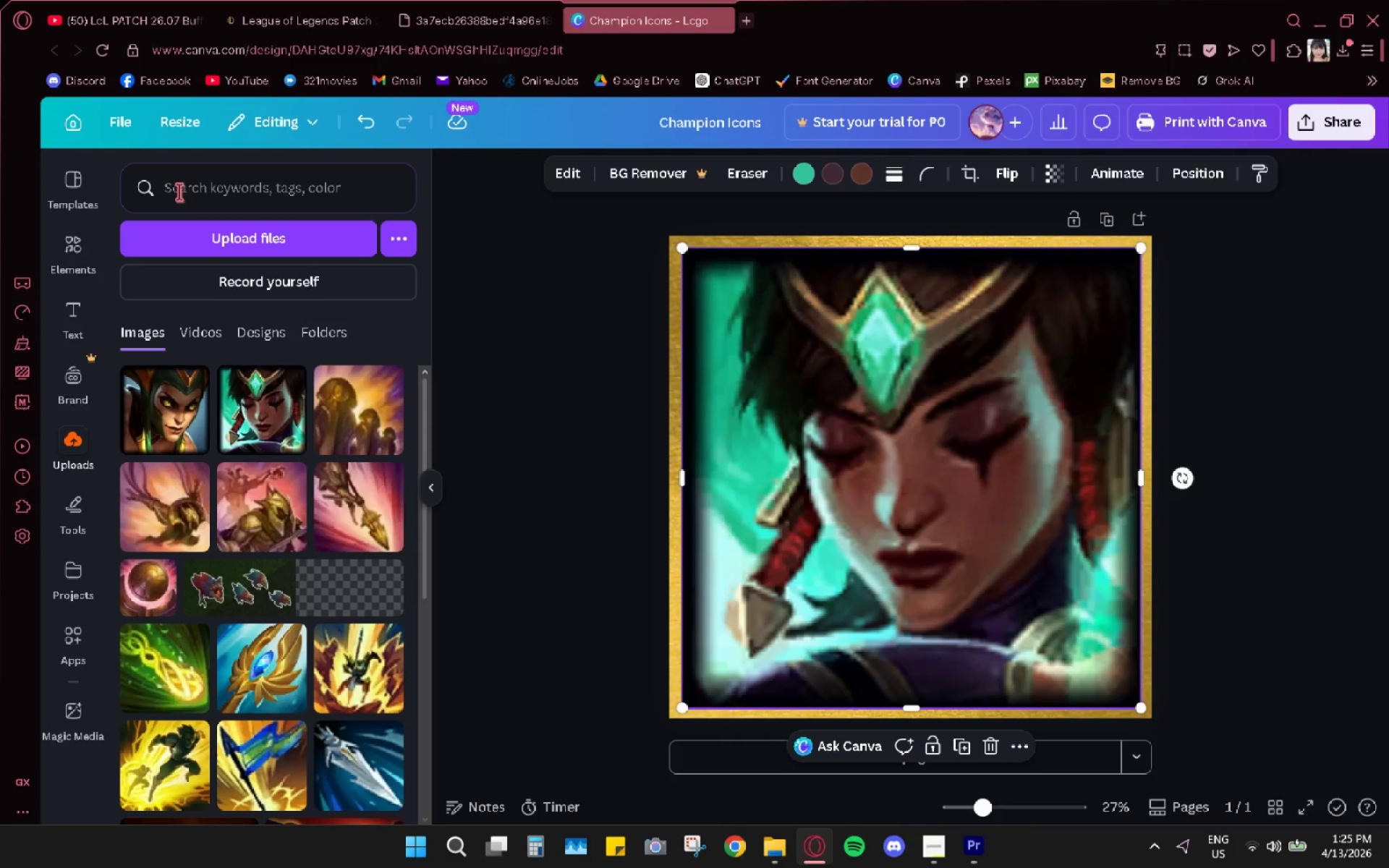 
mouse_move([195, 381])
 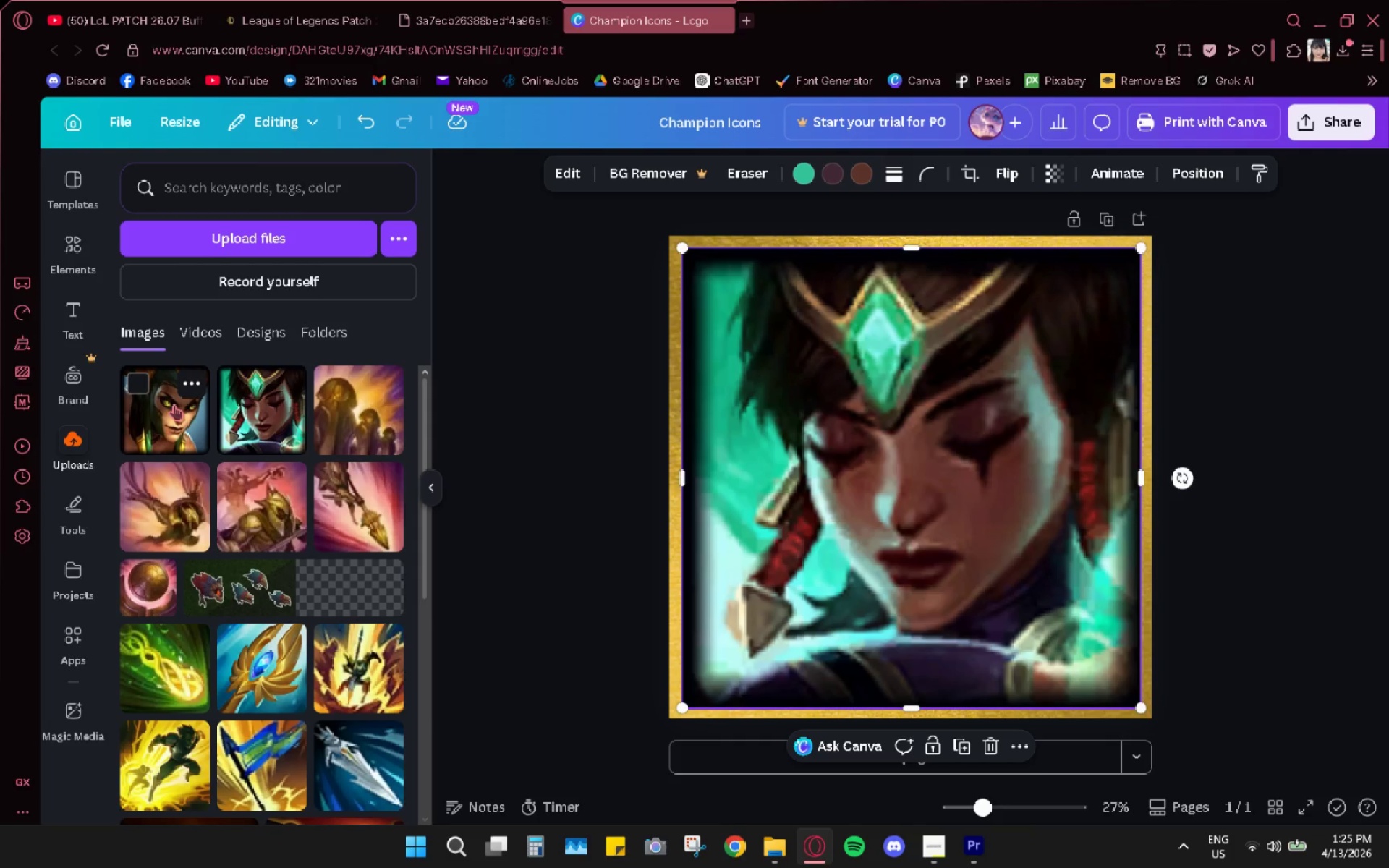 
left_click([174, 405])
 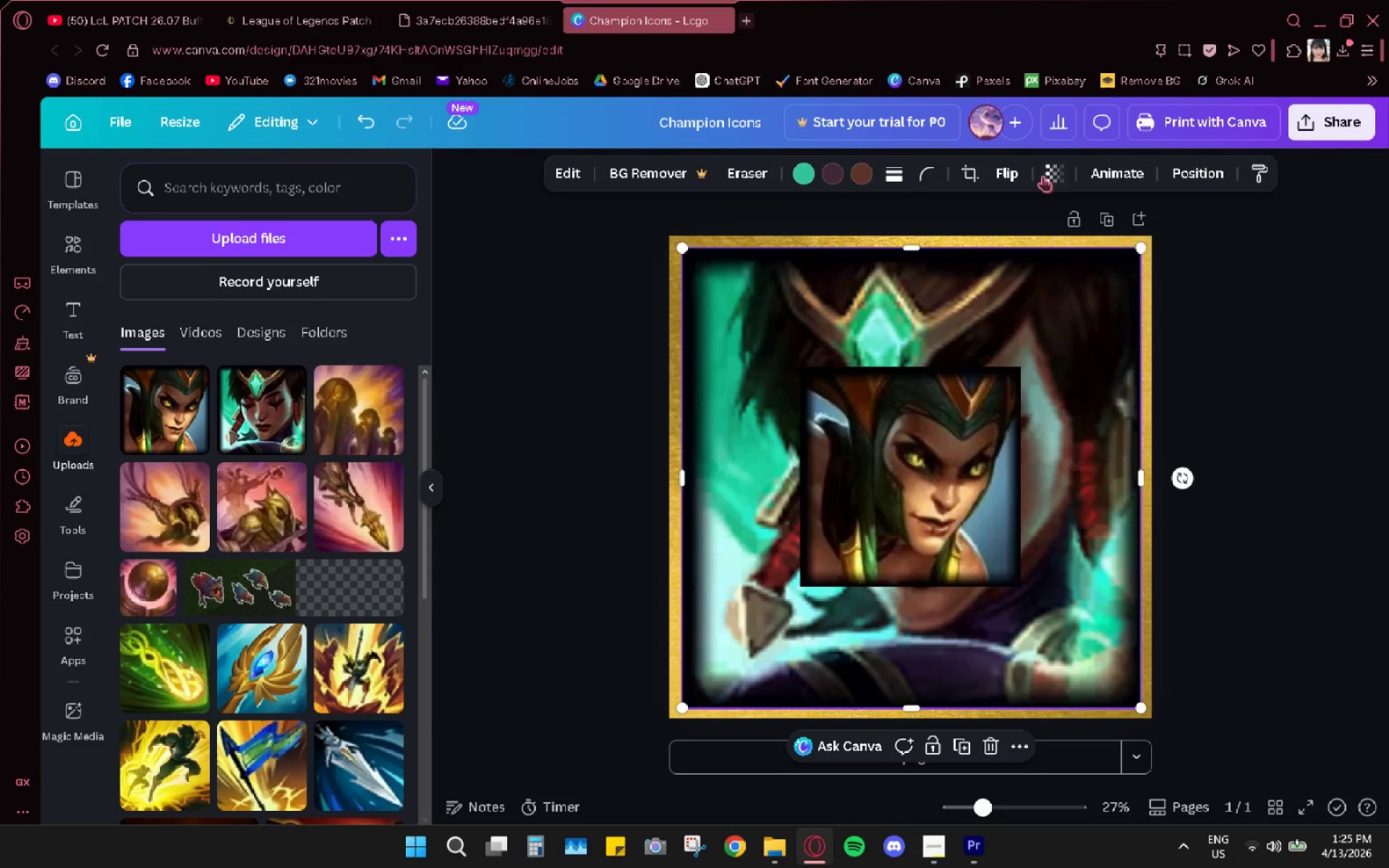 
left_click([993, 754])
 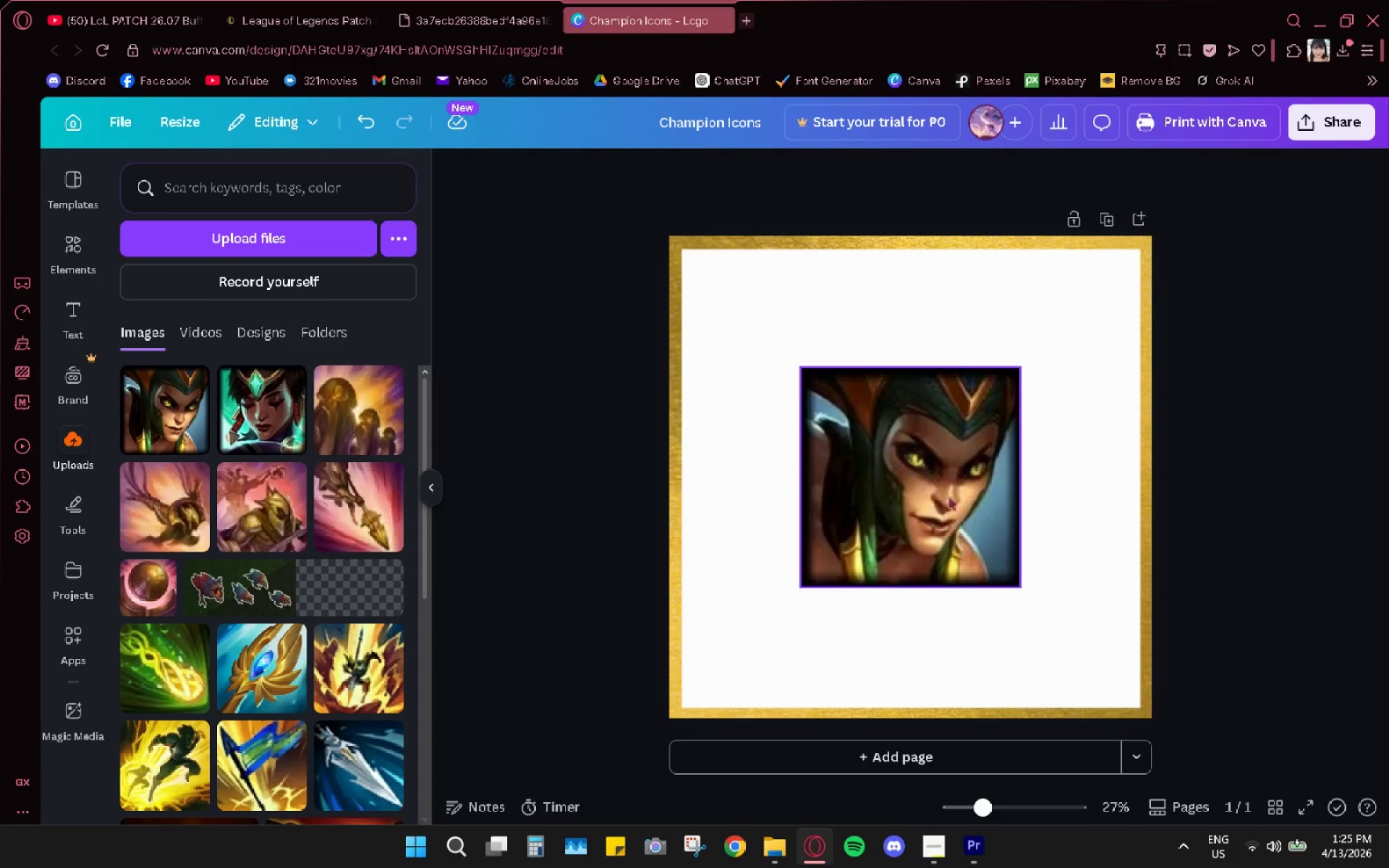 
left_click_drag(start_coordinate=[943, 489], to_coordinate=[824, 371])
 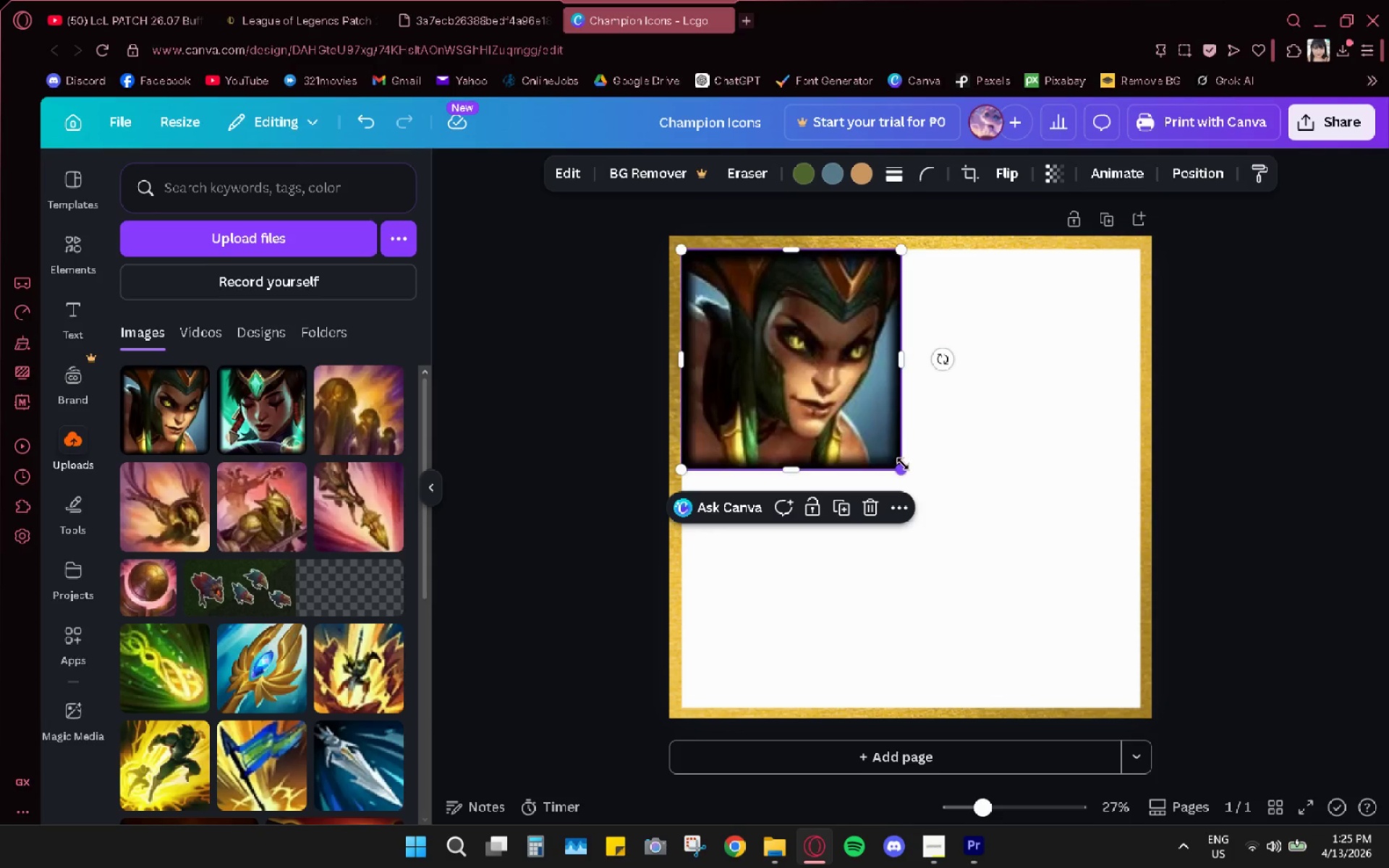 
left_click_drag(start_coordinate=[901, 467], to_coordinate=[1126, 718])
 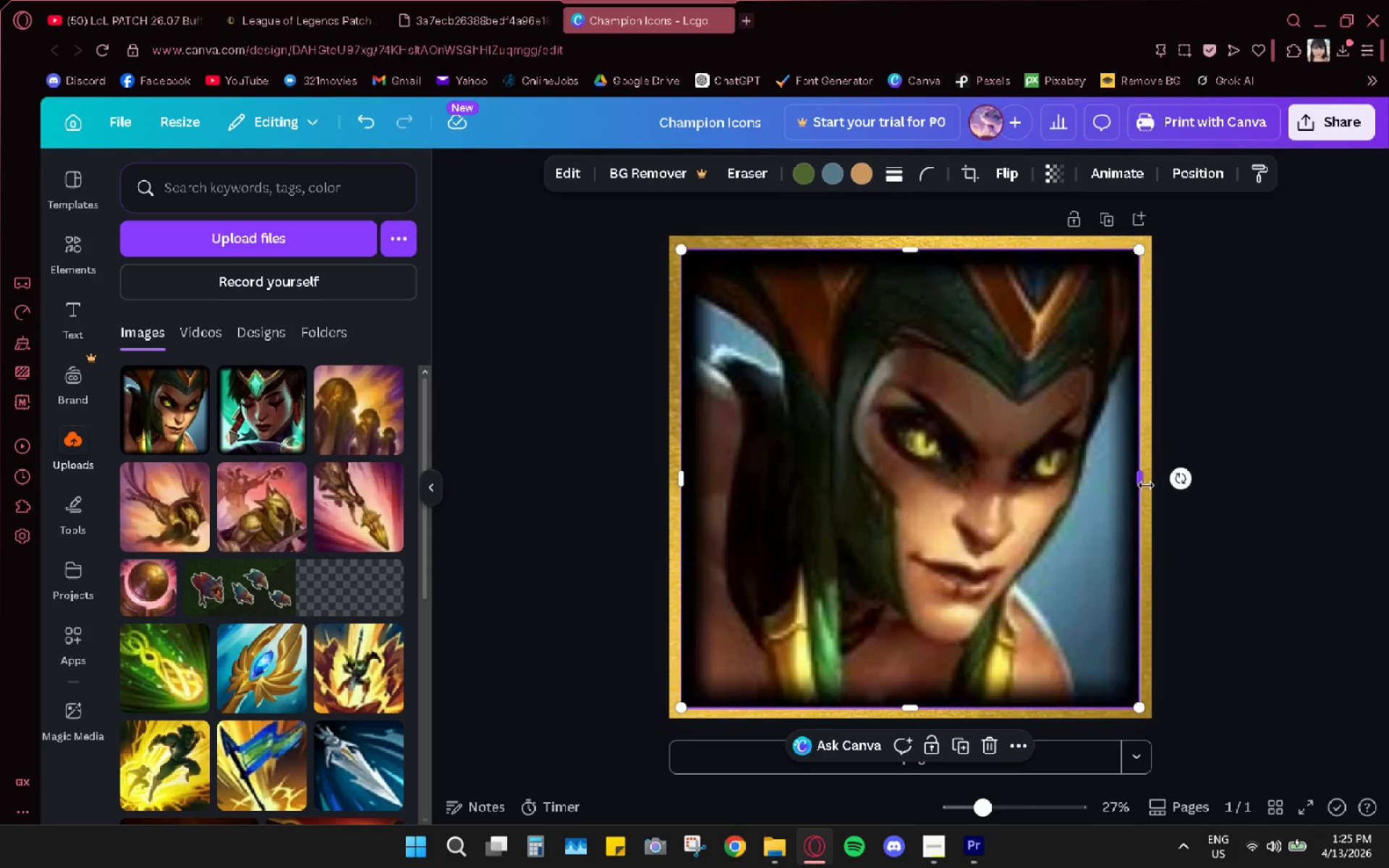 
left_click_drag(start_coordinate=[1146, 485], to_coordinate=[1148, 501])
 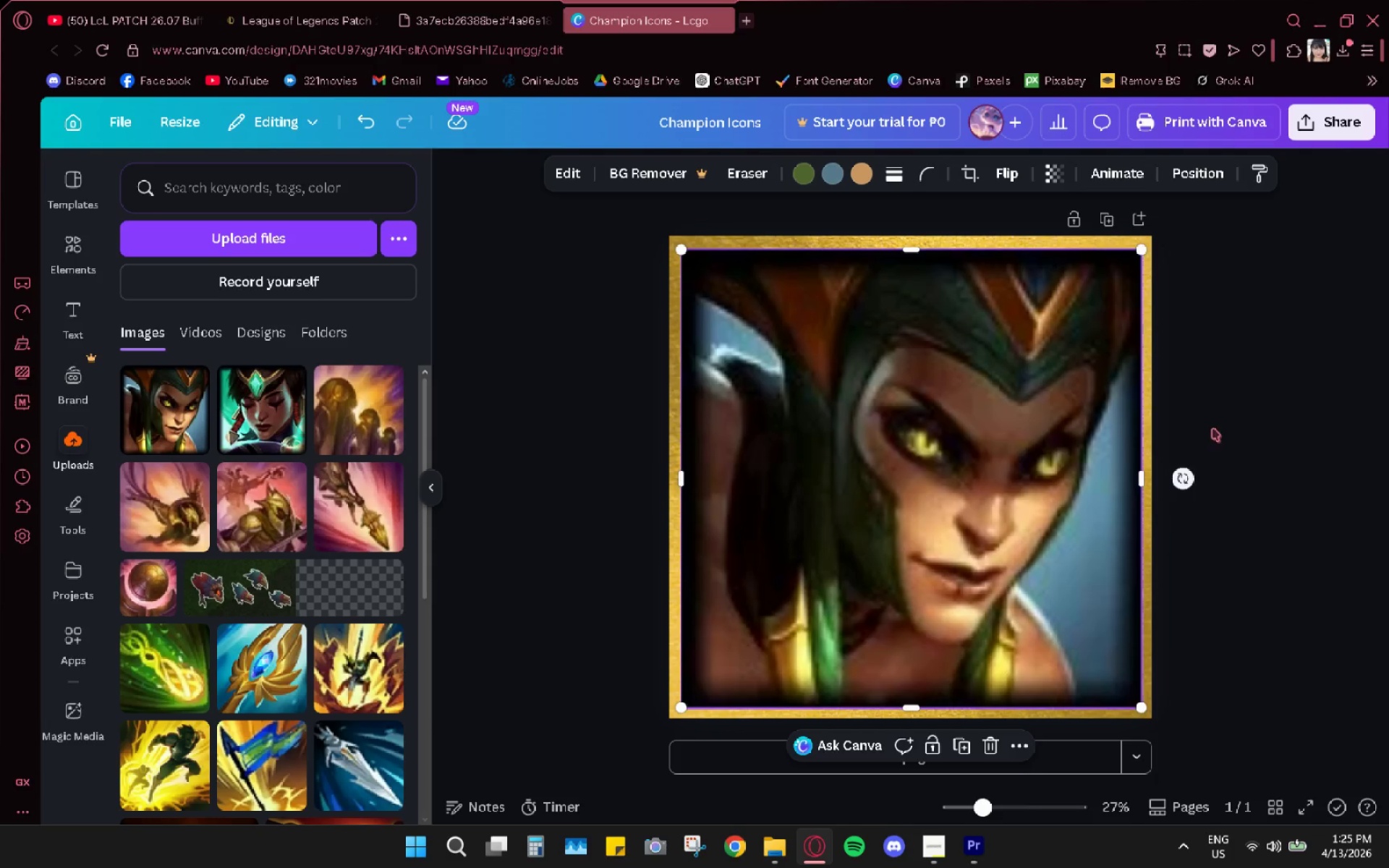 
left_click([1249, 380])
 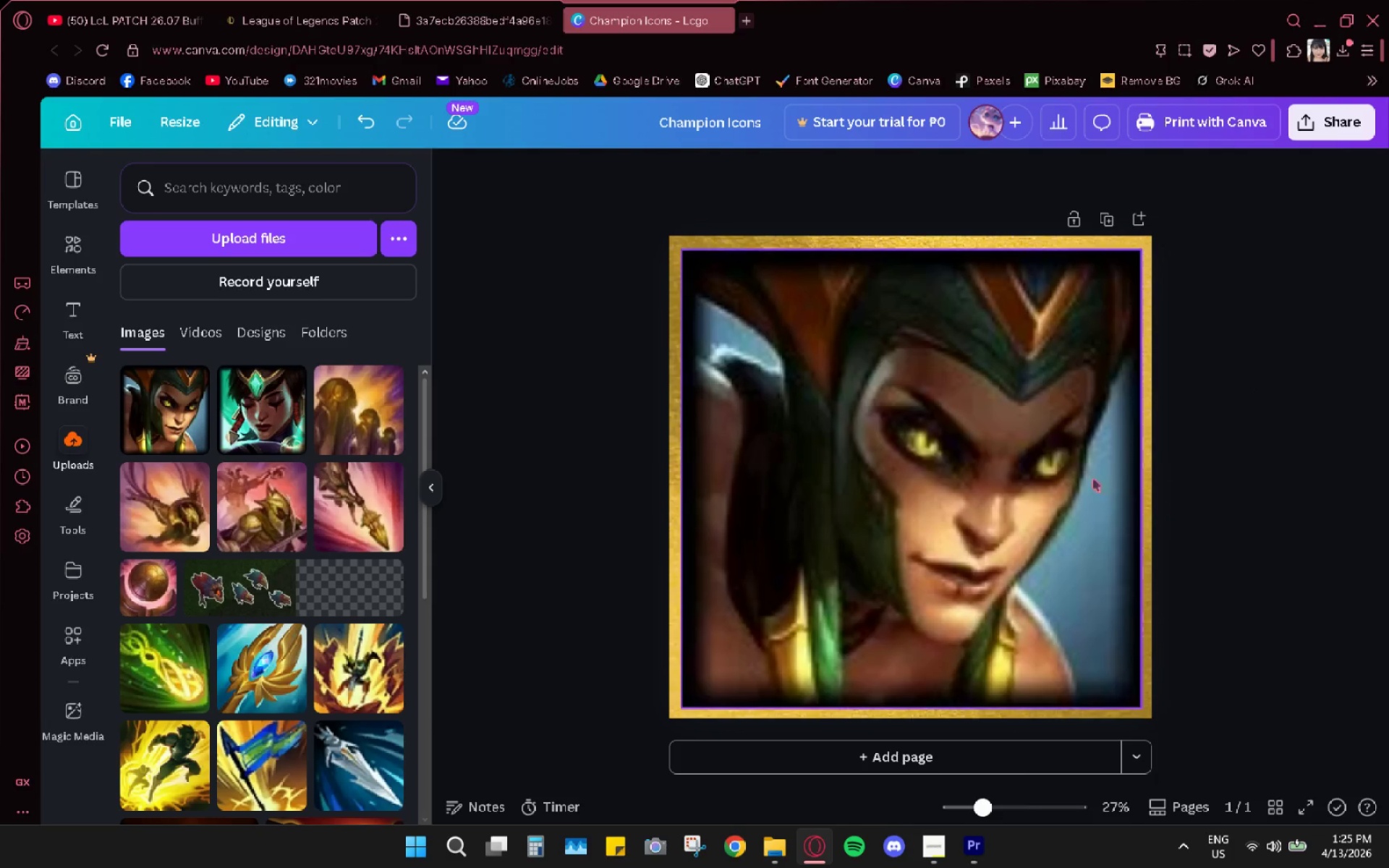 
left_click([1040, 495])
 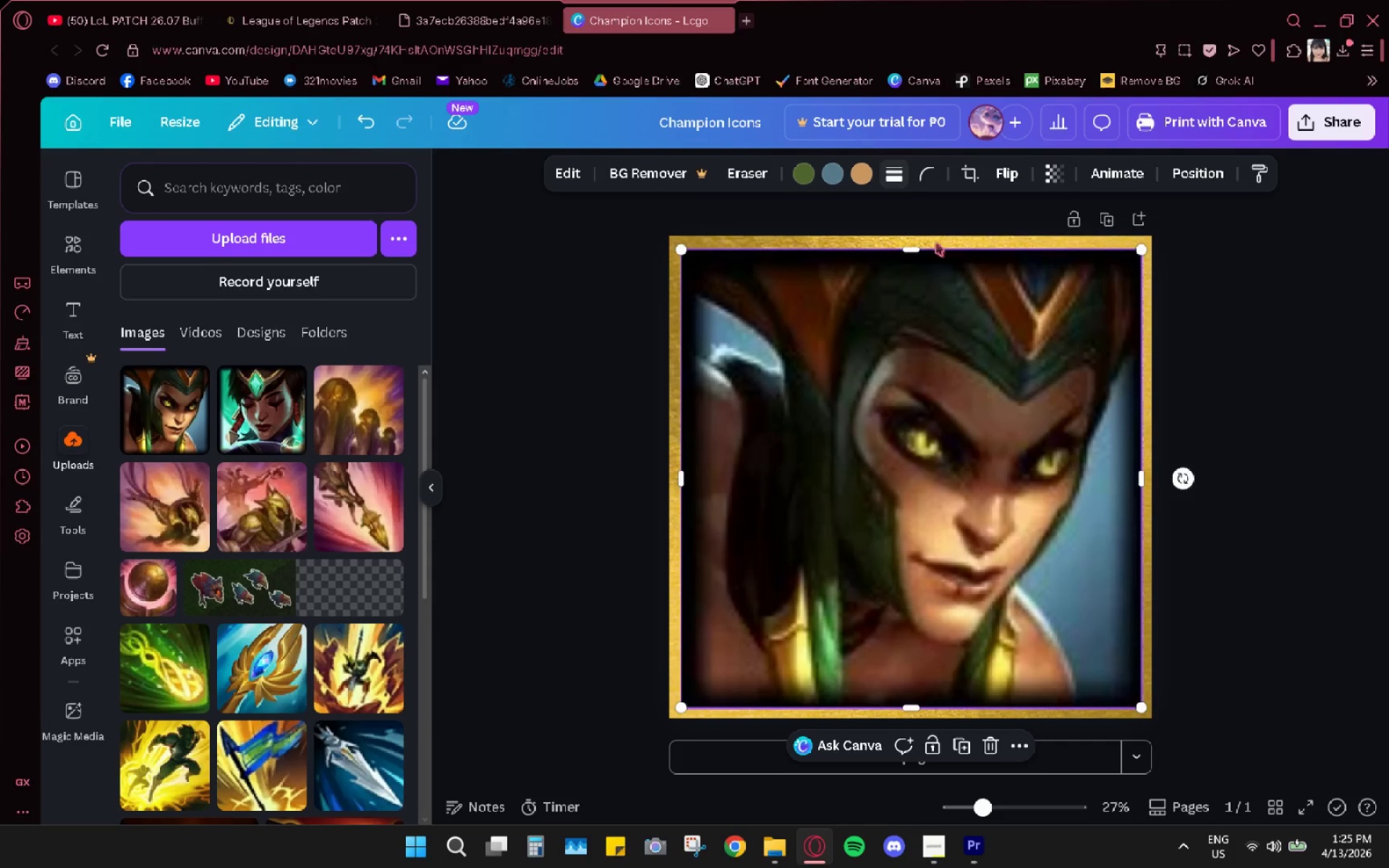 
left_click([1388, 472])
 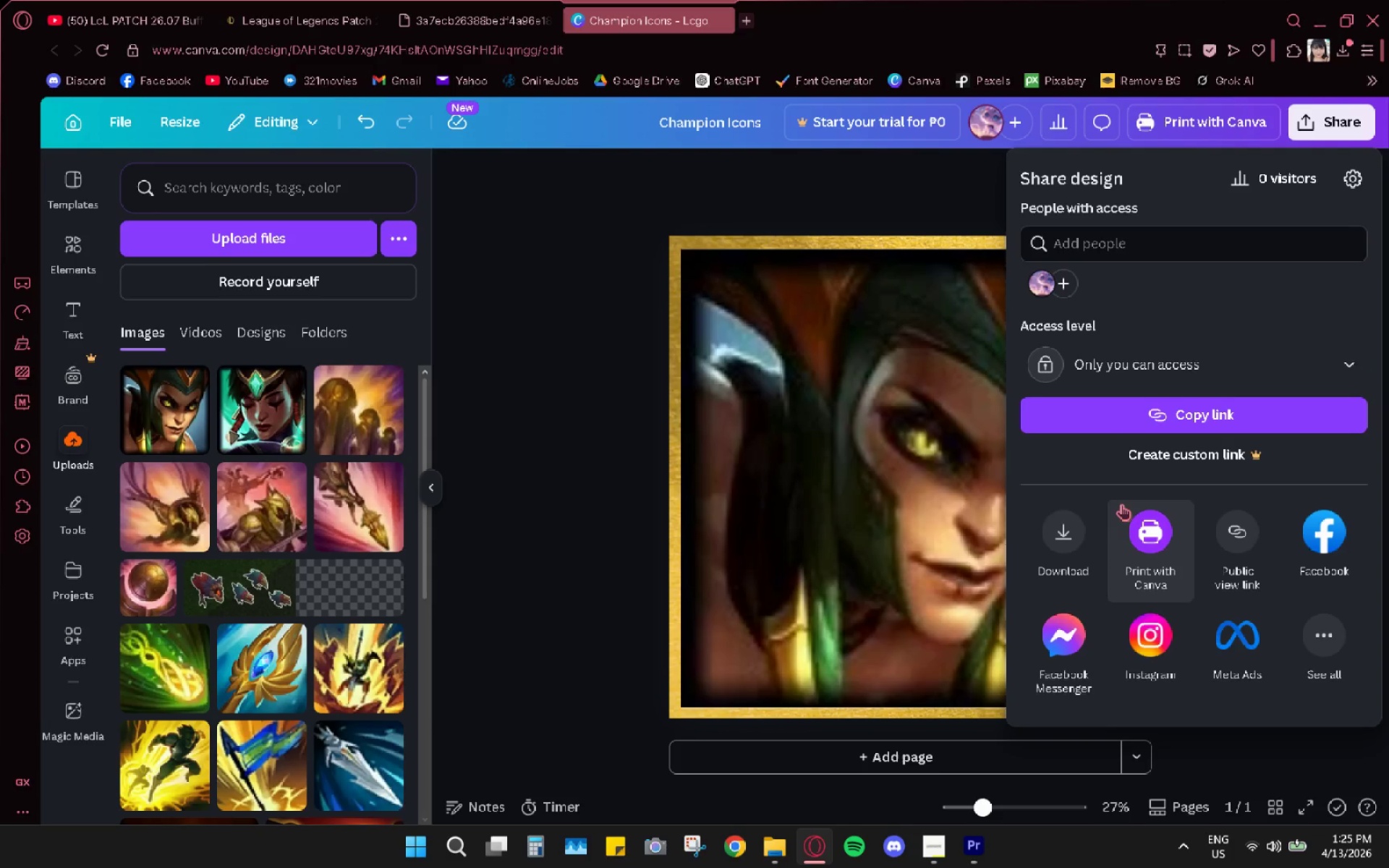 
left_click([1067, 542])
 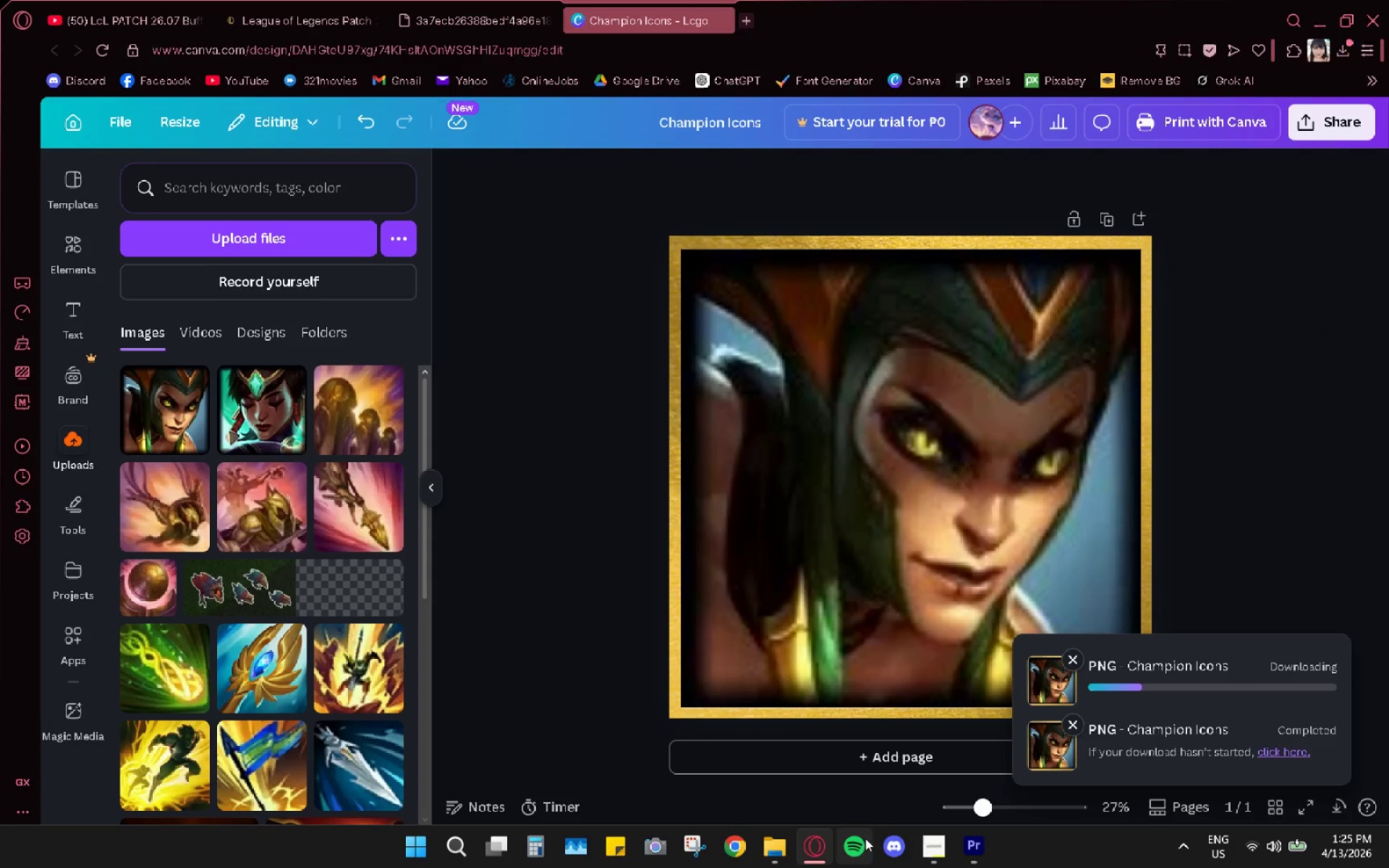 
wait(5.08)
 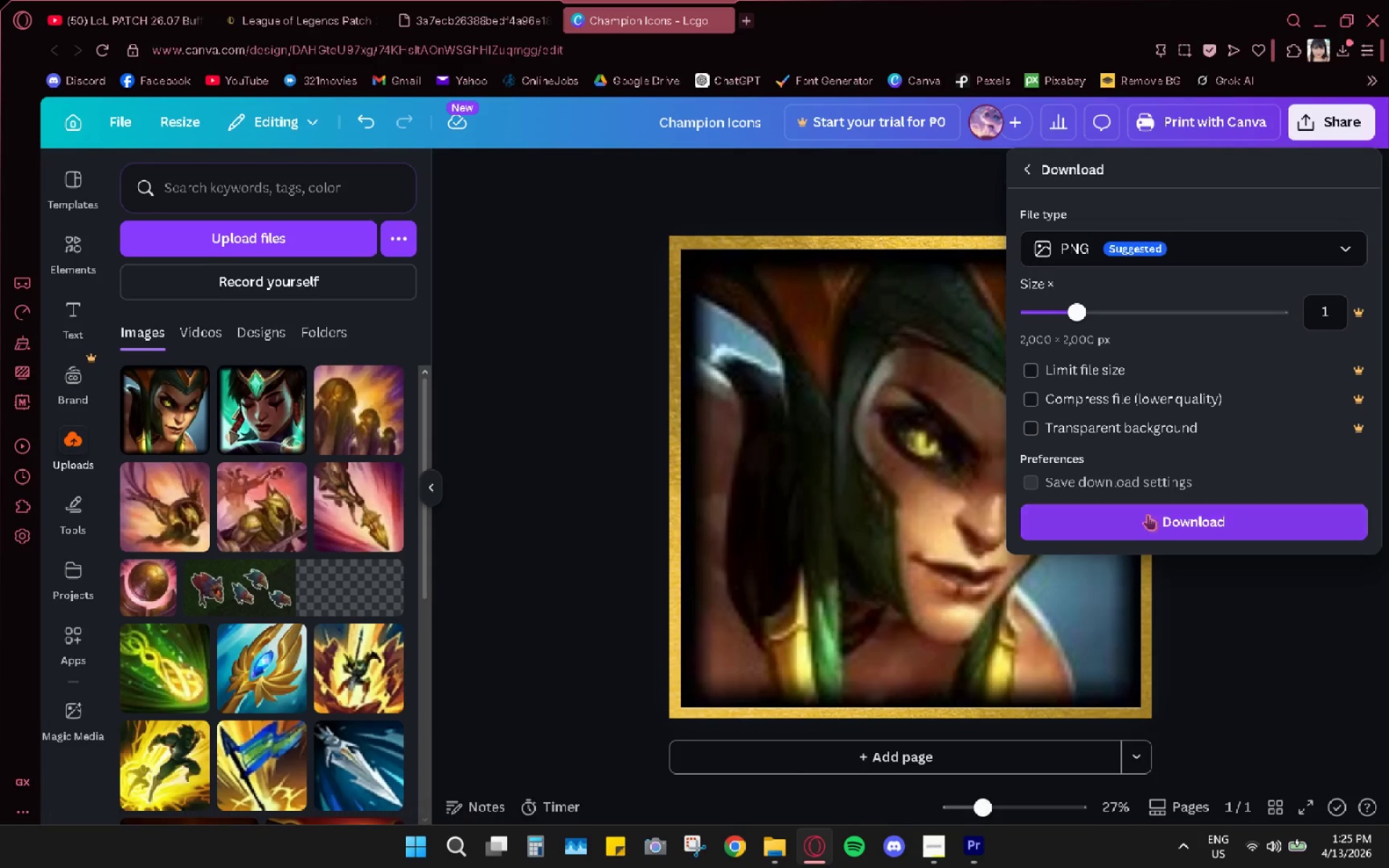 
left_click([780, 850])
 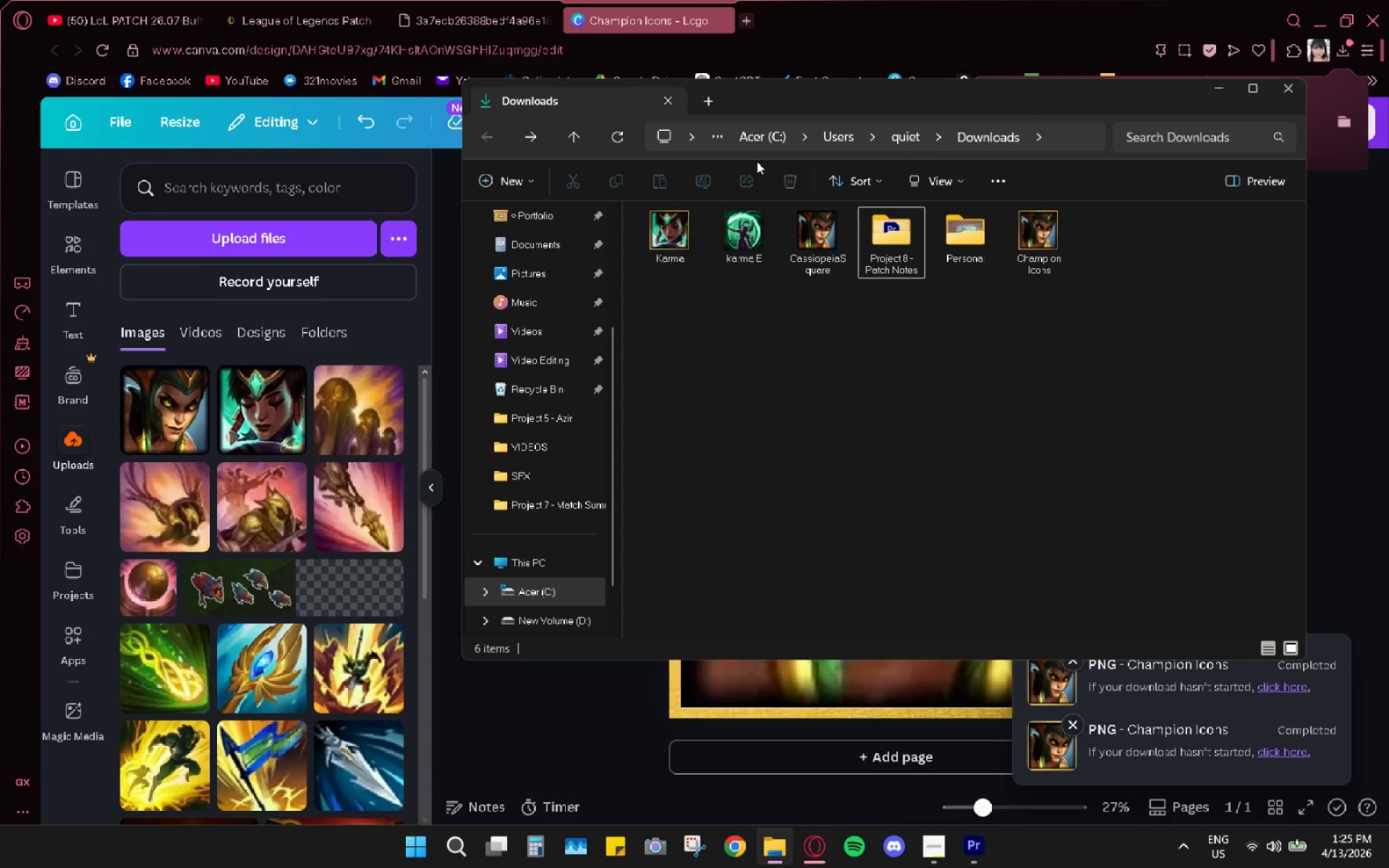 
left_click([1020, 247])
 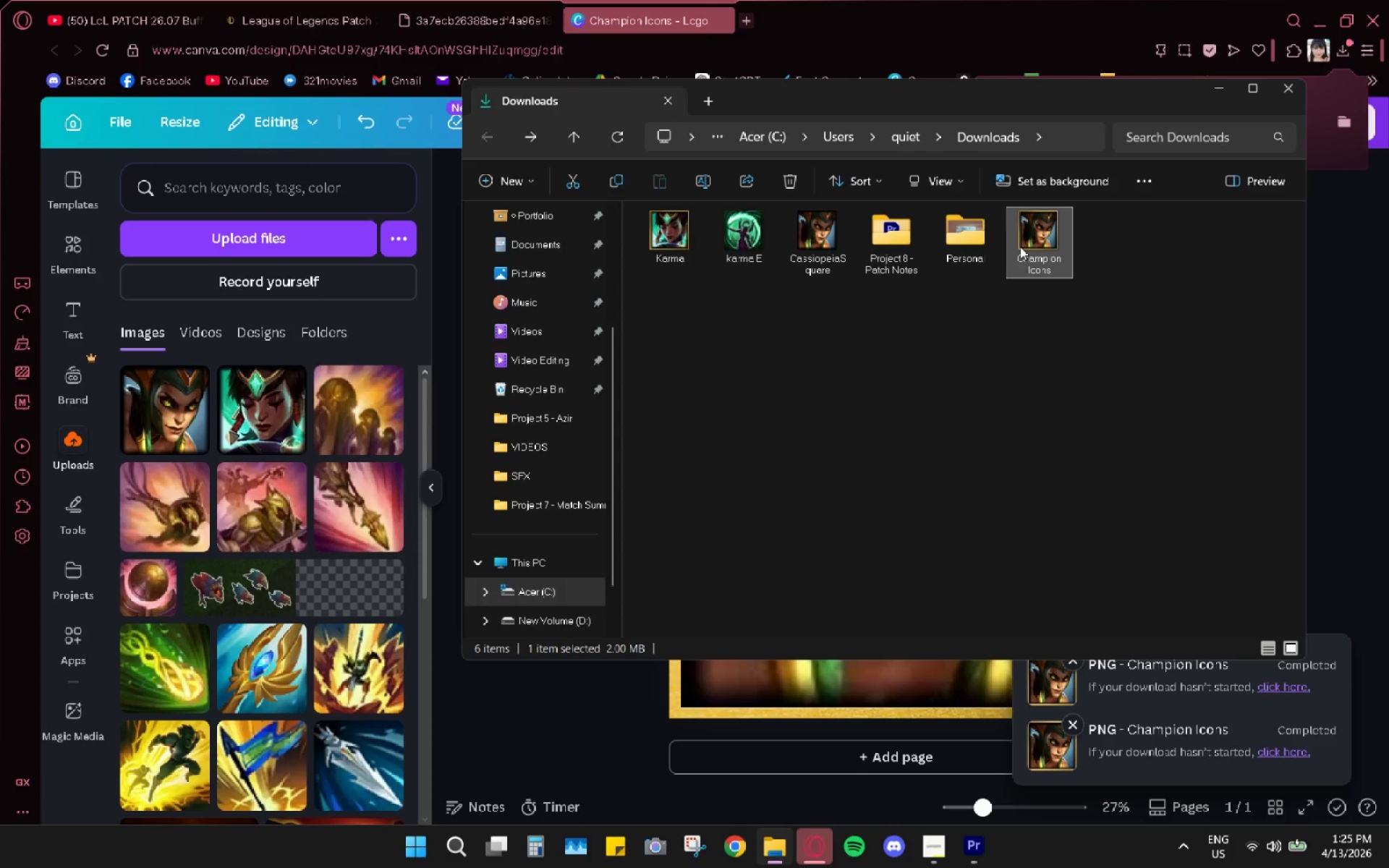 
right_click([1020, 247])
 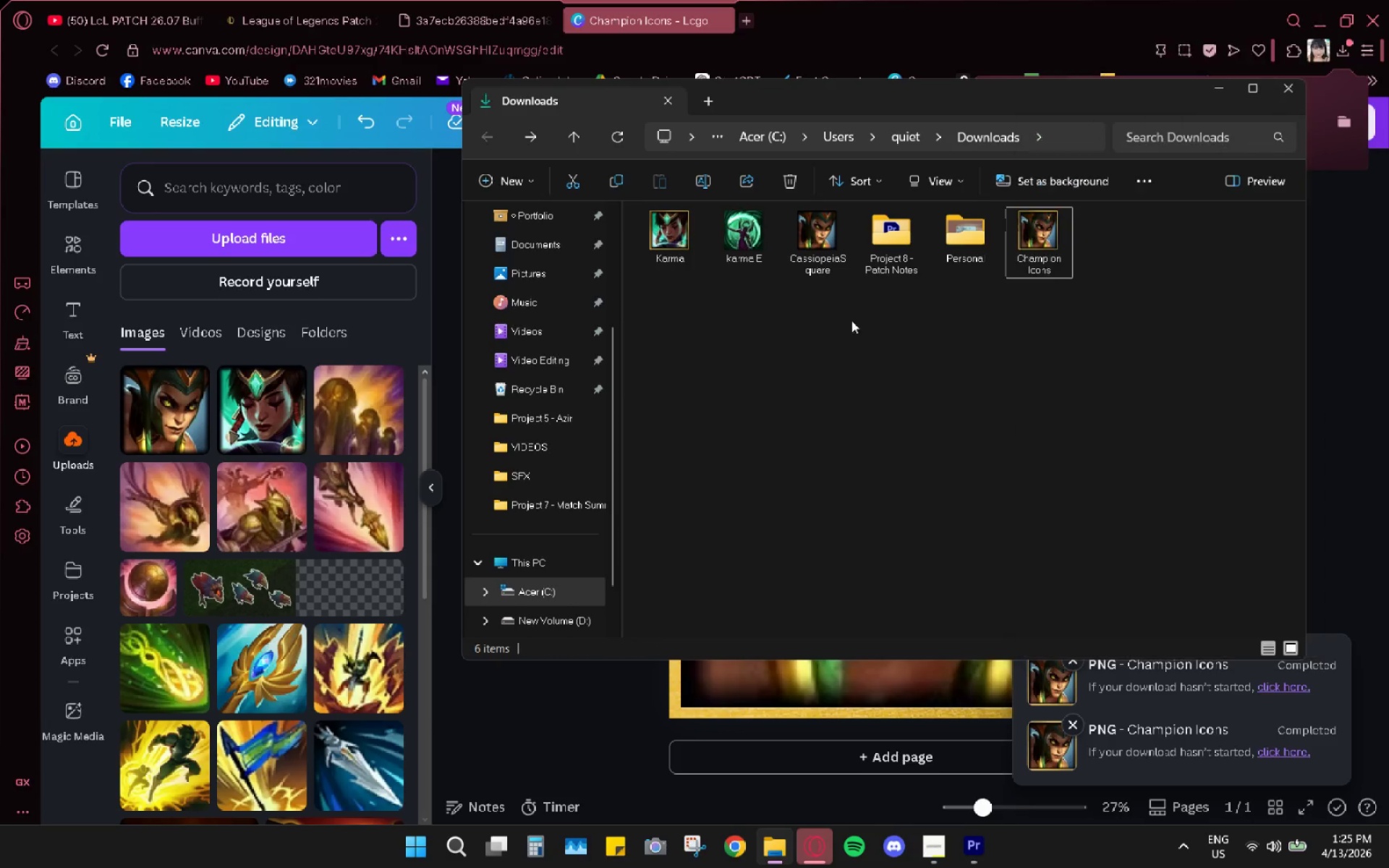 
double_click([789, 216])
 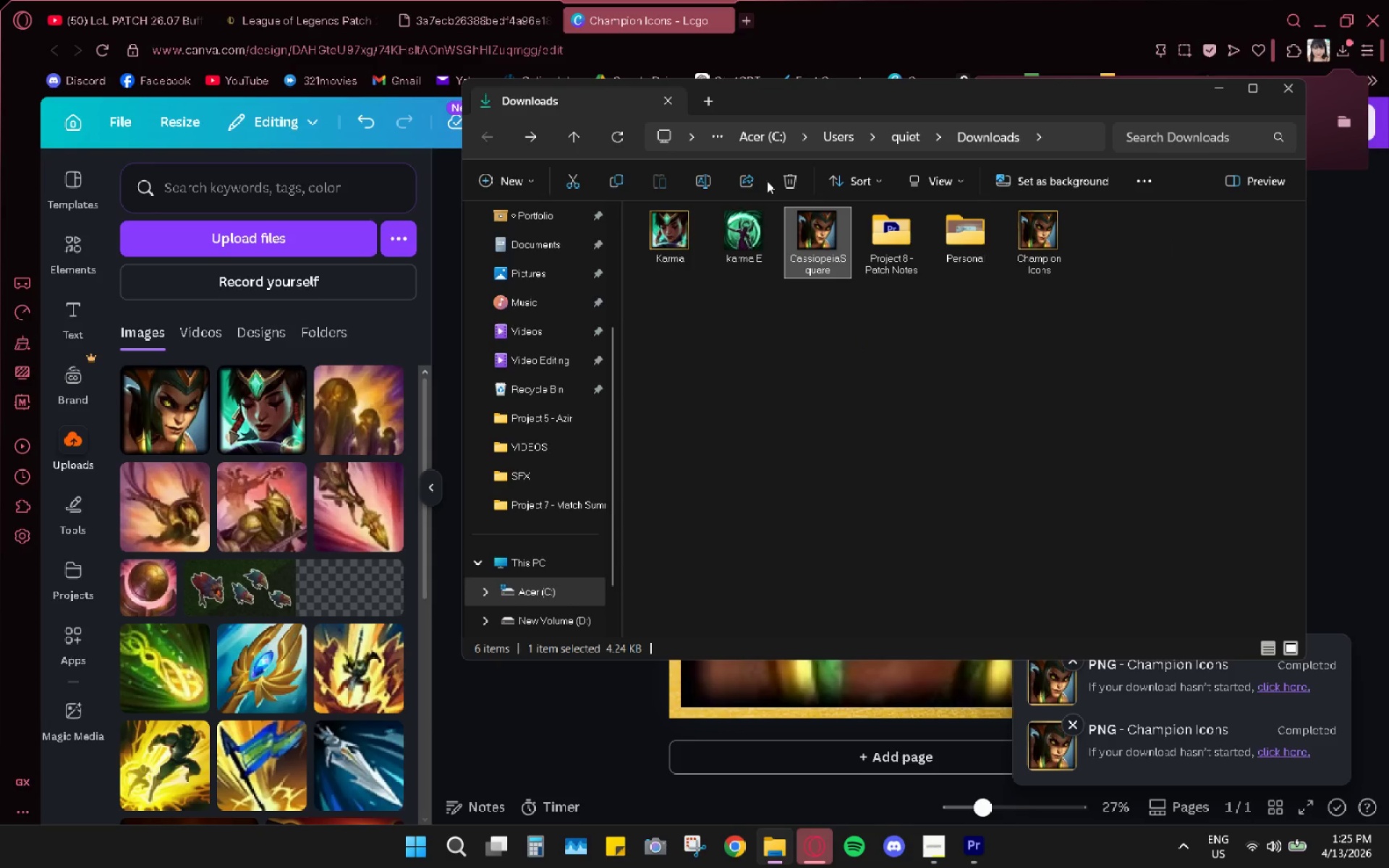 
left_click_drag(start_coordinate=[783, 177], to_coordinate=[788, 180])
 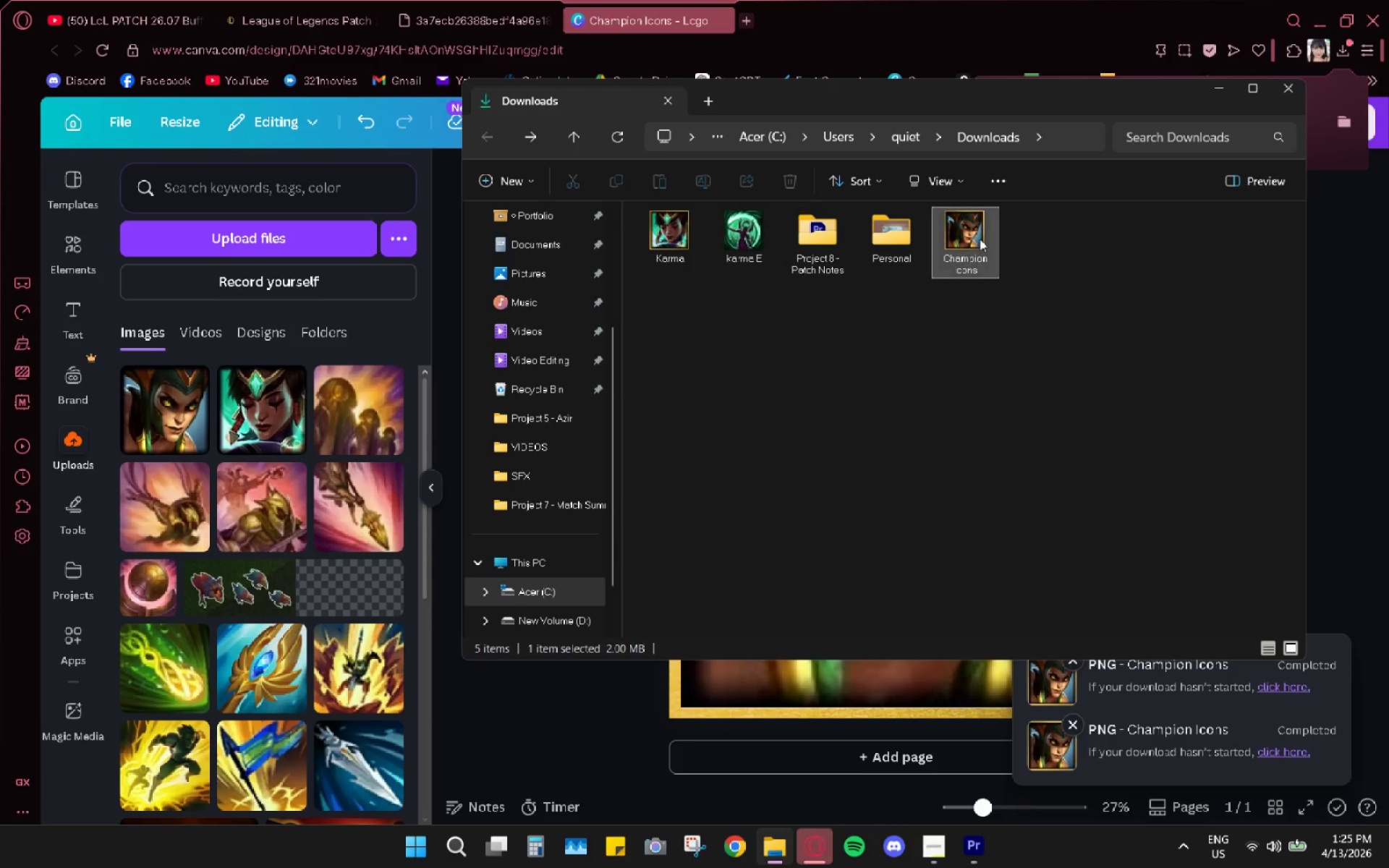 
right_click([980, 239])
 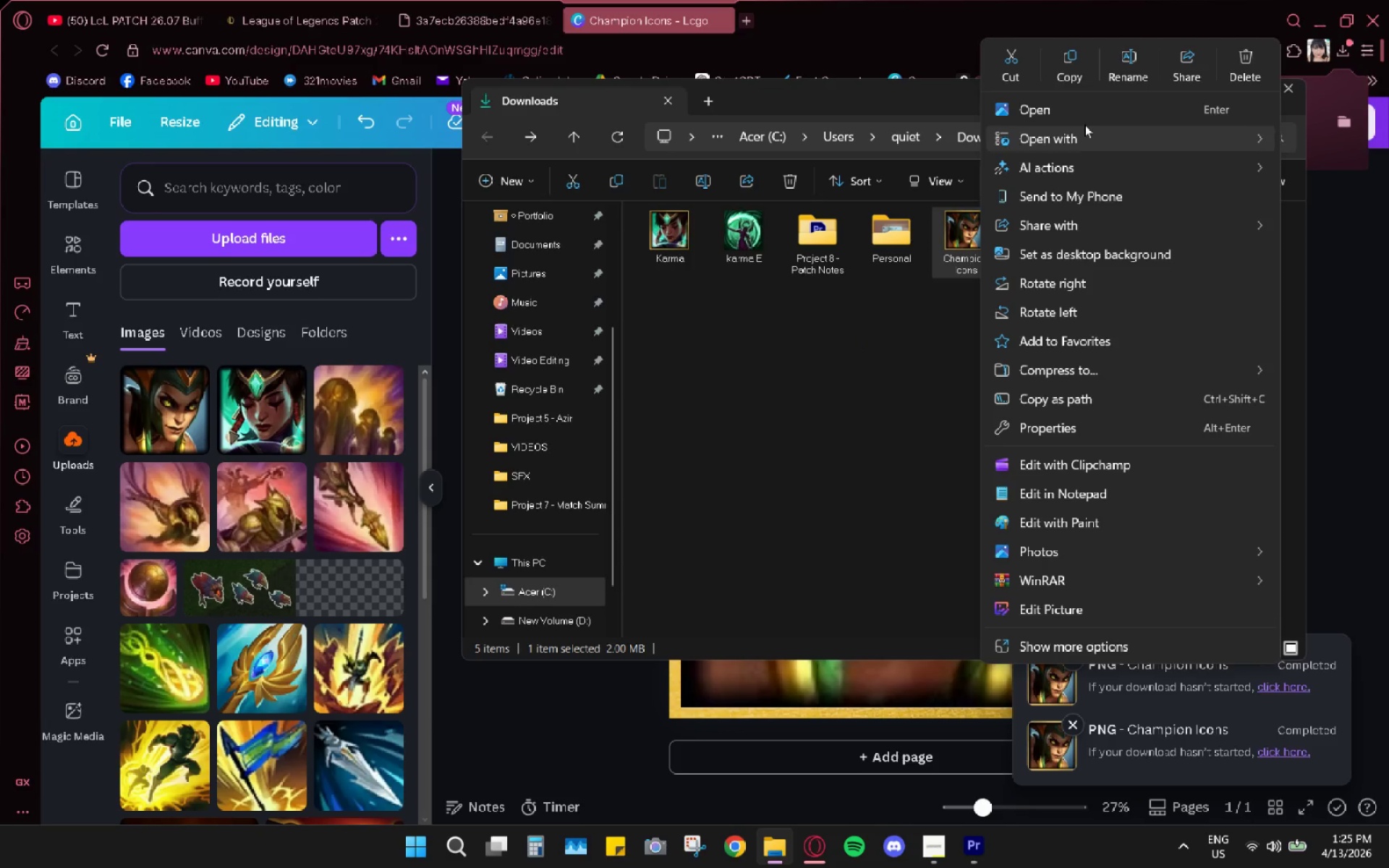 
left_click([1119, 61])
 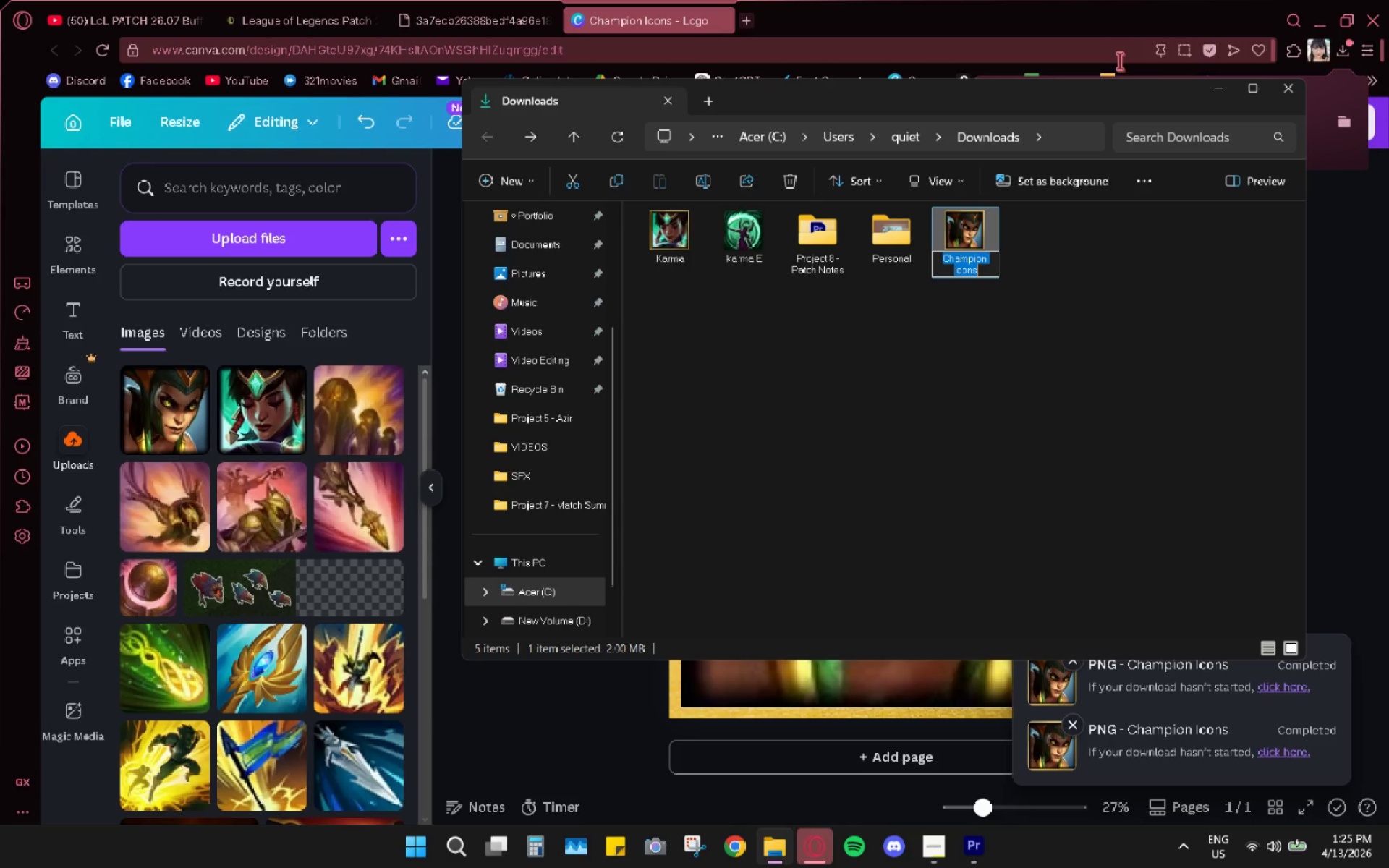 
type(CAssio)
key(Backspace)
key(Backspace)
key(Backspace)
key(Backspace)
key(Backspace)
type(assiopeia)
 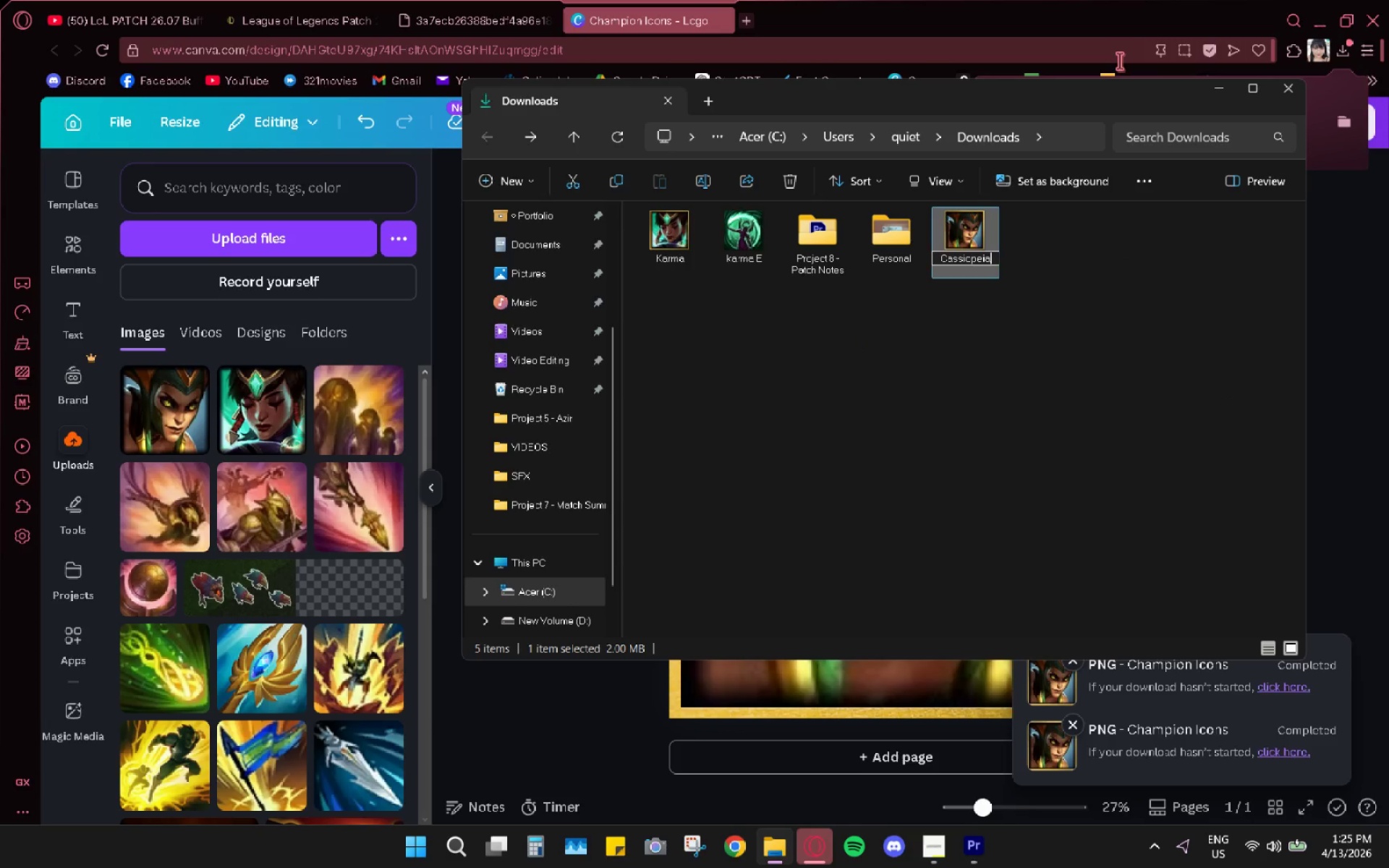 
key(Enter)
 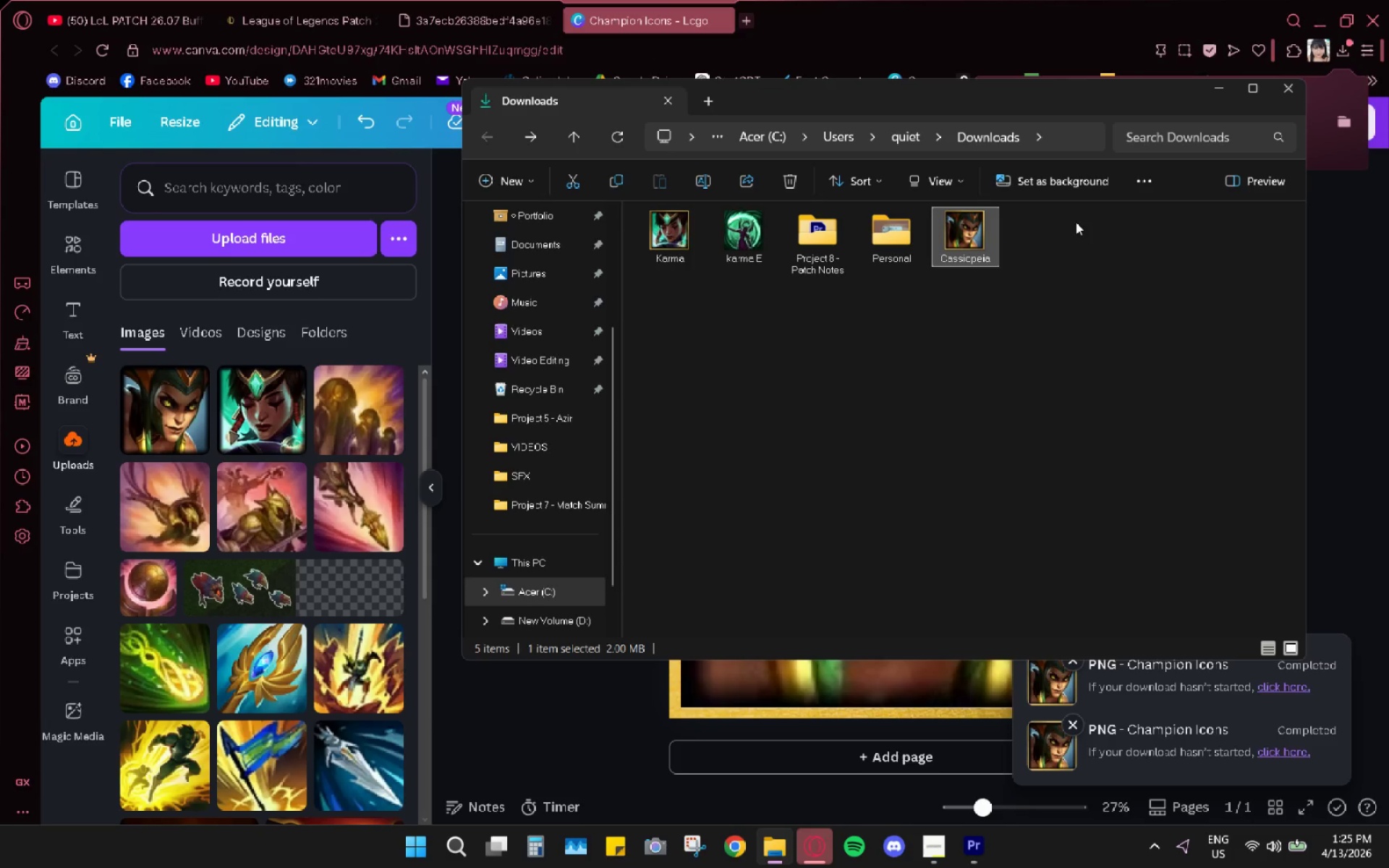 
left_click_drag(start_coordinate=[995, 366], to_coordinate=[988, 368])
 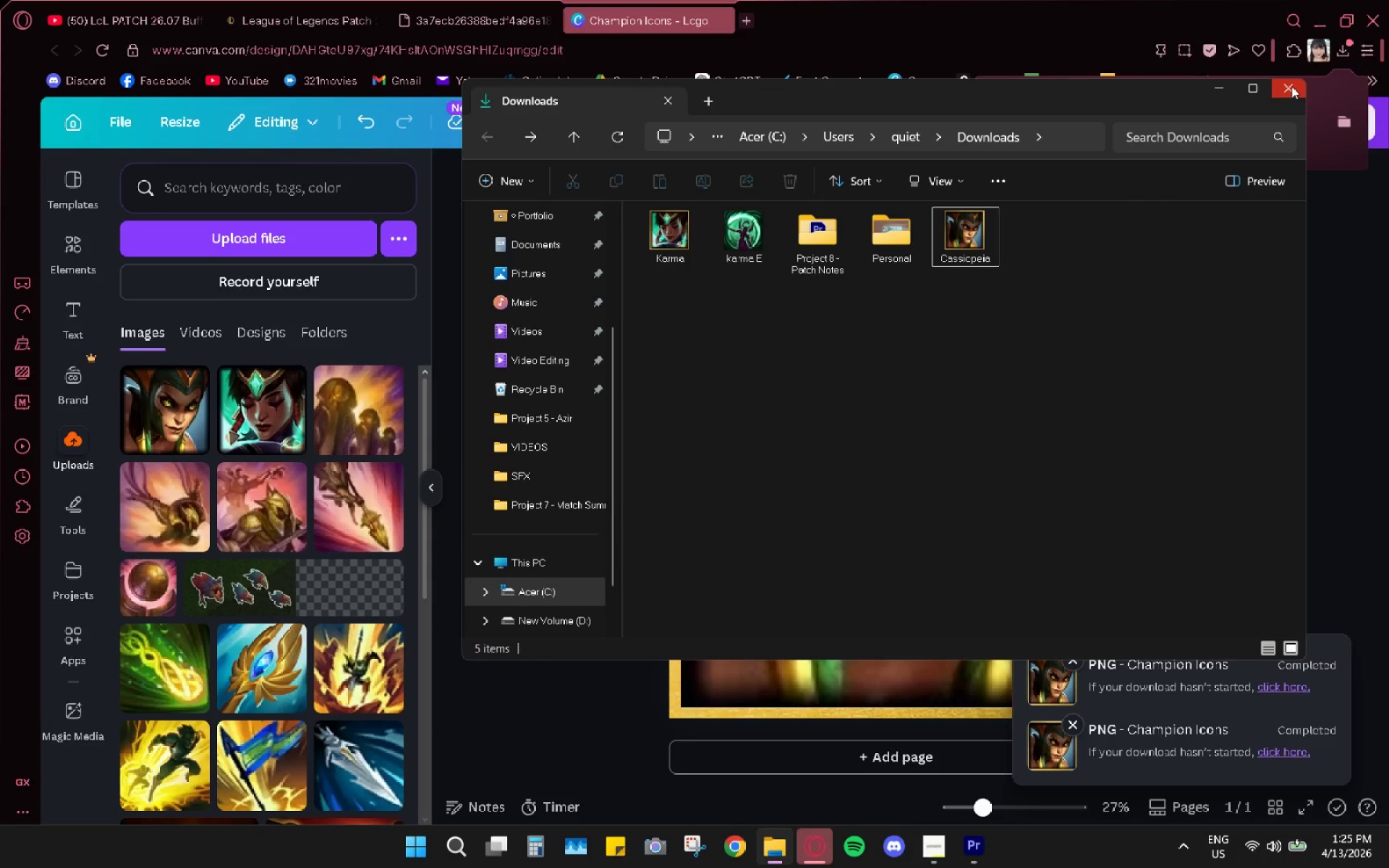 
left_click([993, 241])
 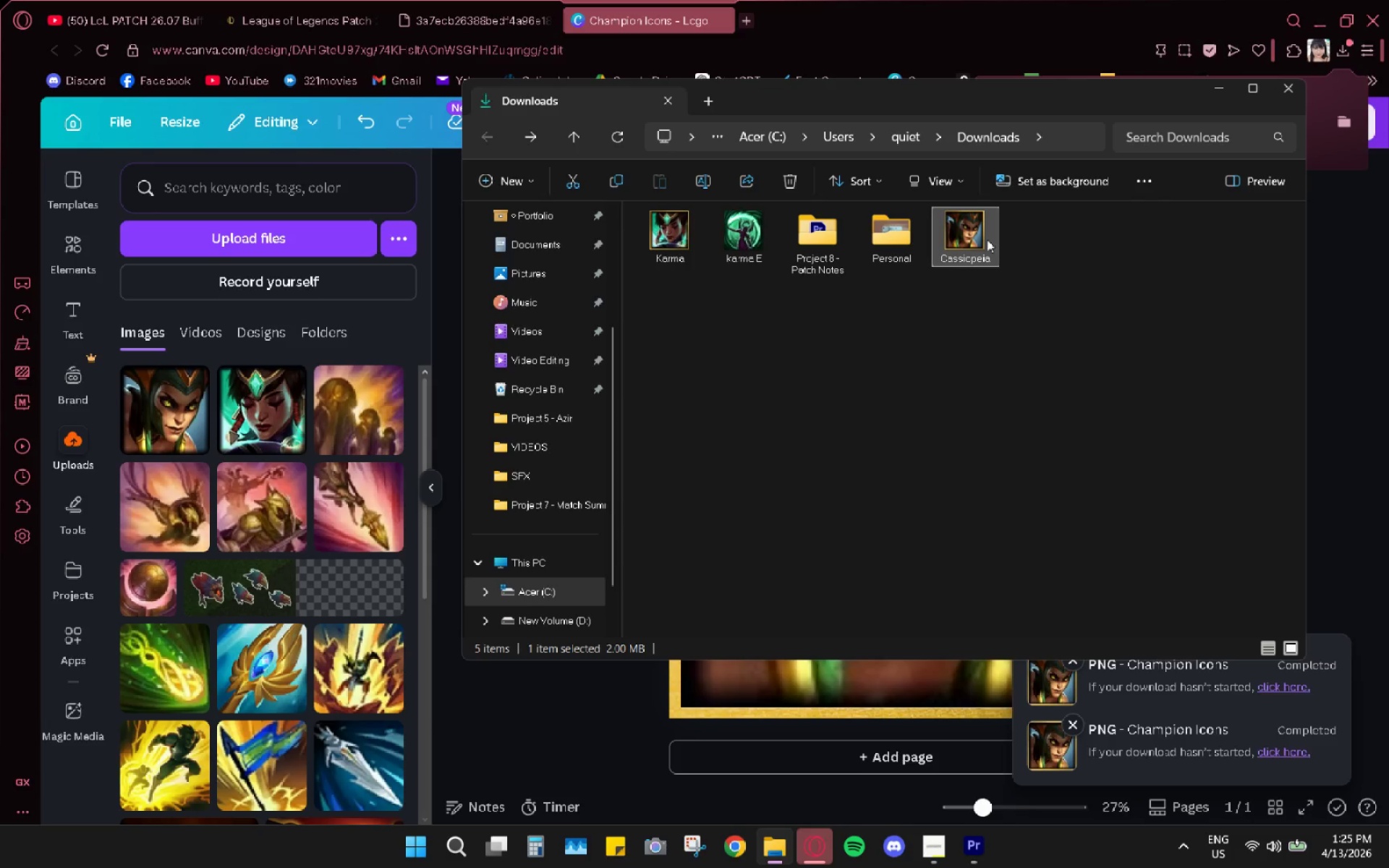 
hold_key(key=ControlLeft, duration=0.38)
 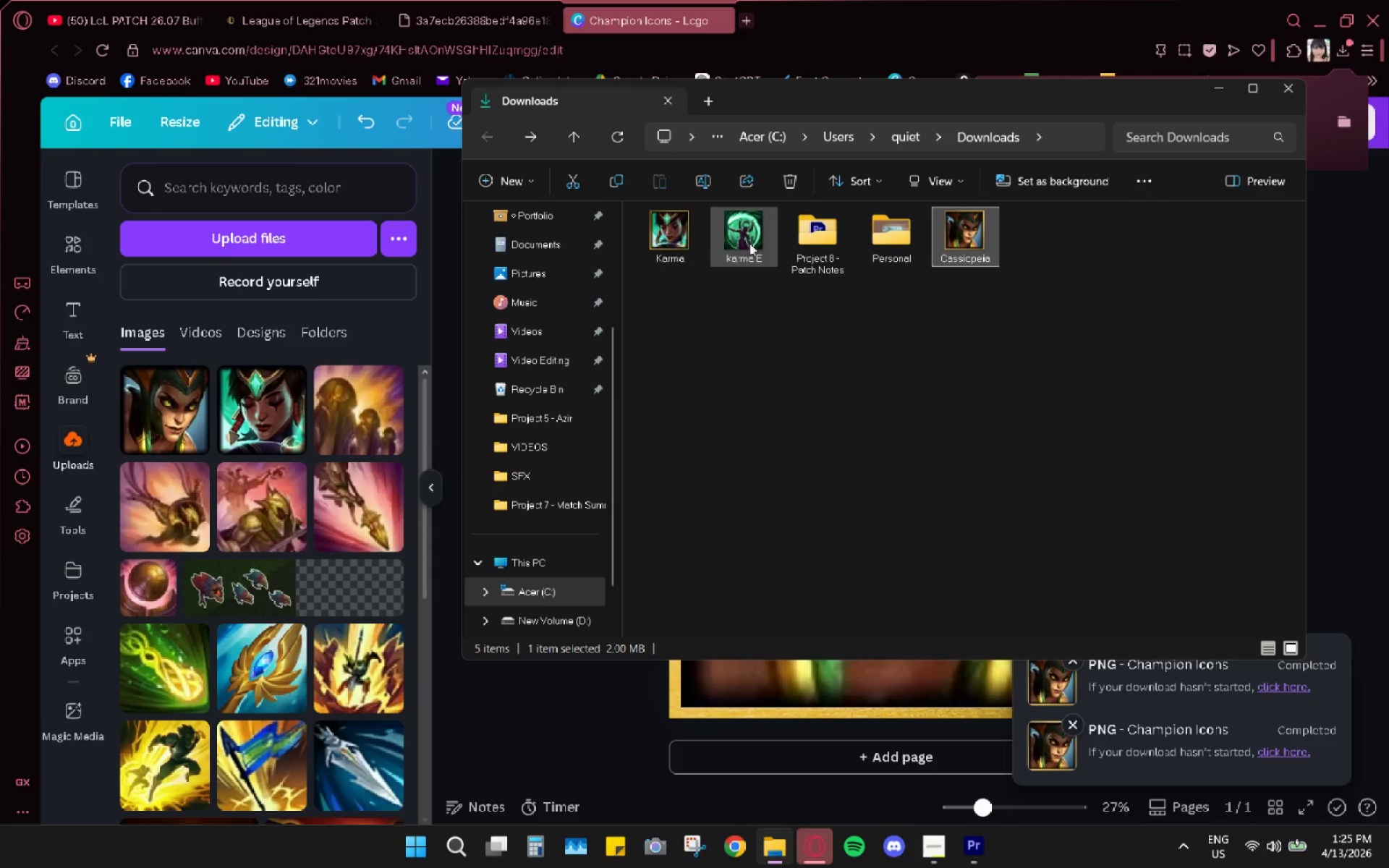 
hold_key(key=ControlLeft, duration=0.39)
 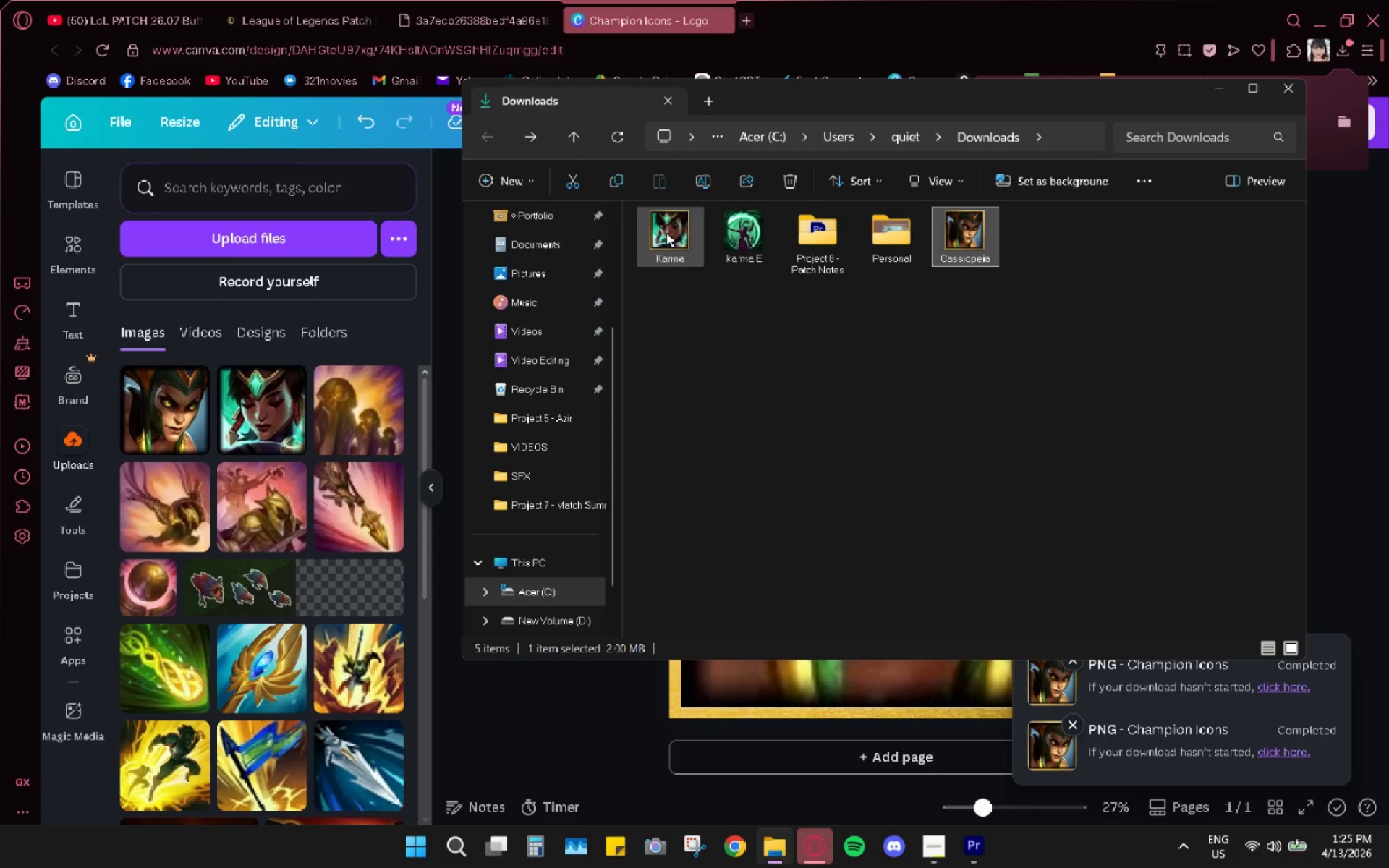 
hold_key(key=ControlLeft, duration=0.58)
left_click([666, 233])
 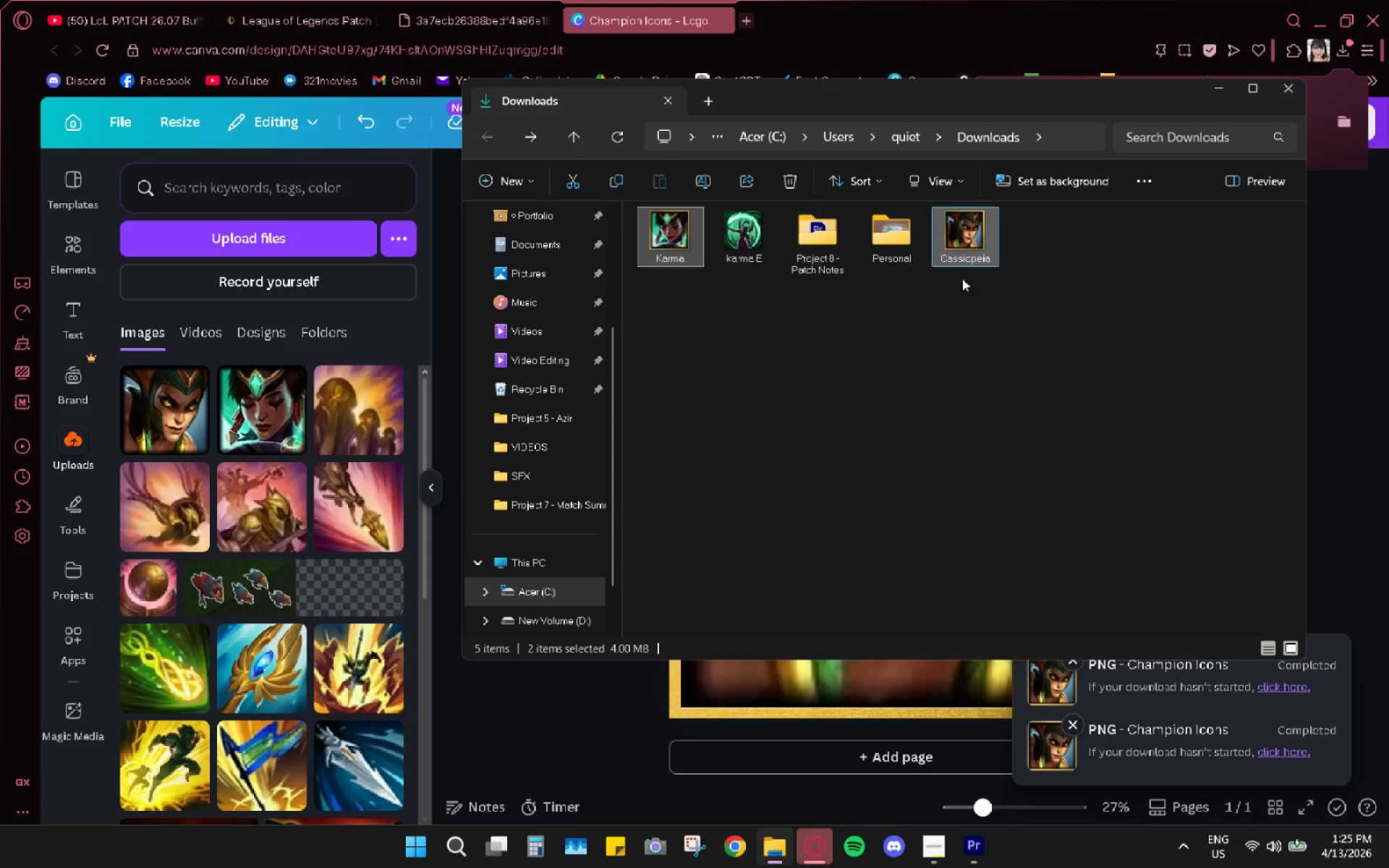 
key(Control+X)
 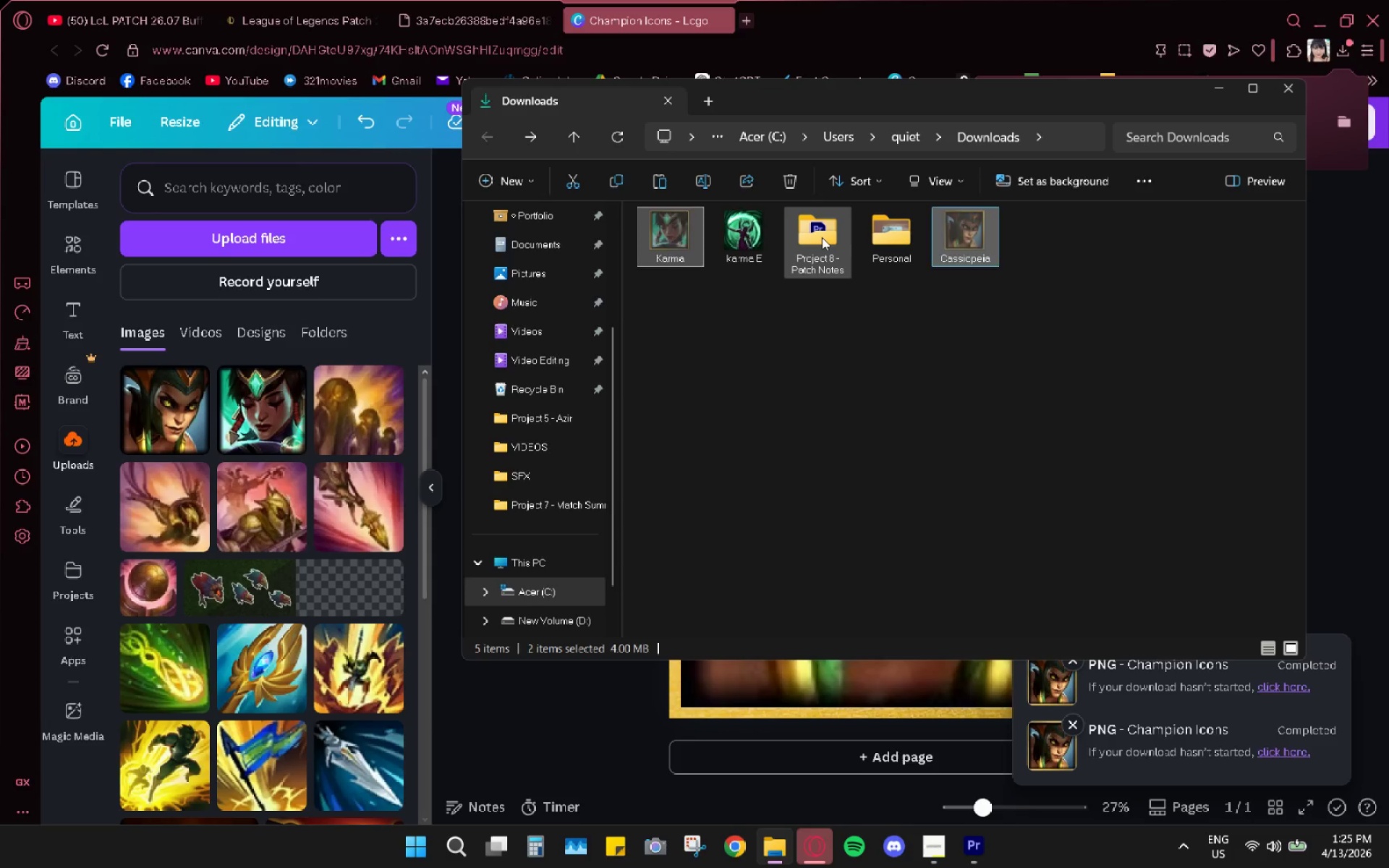 
double_click([822, 237])
 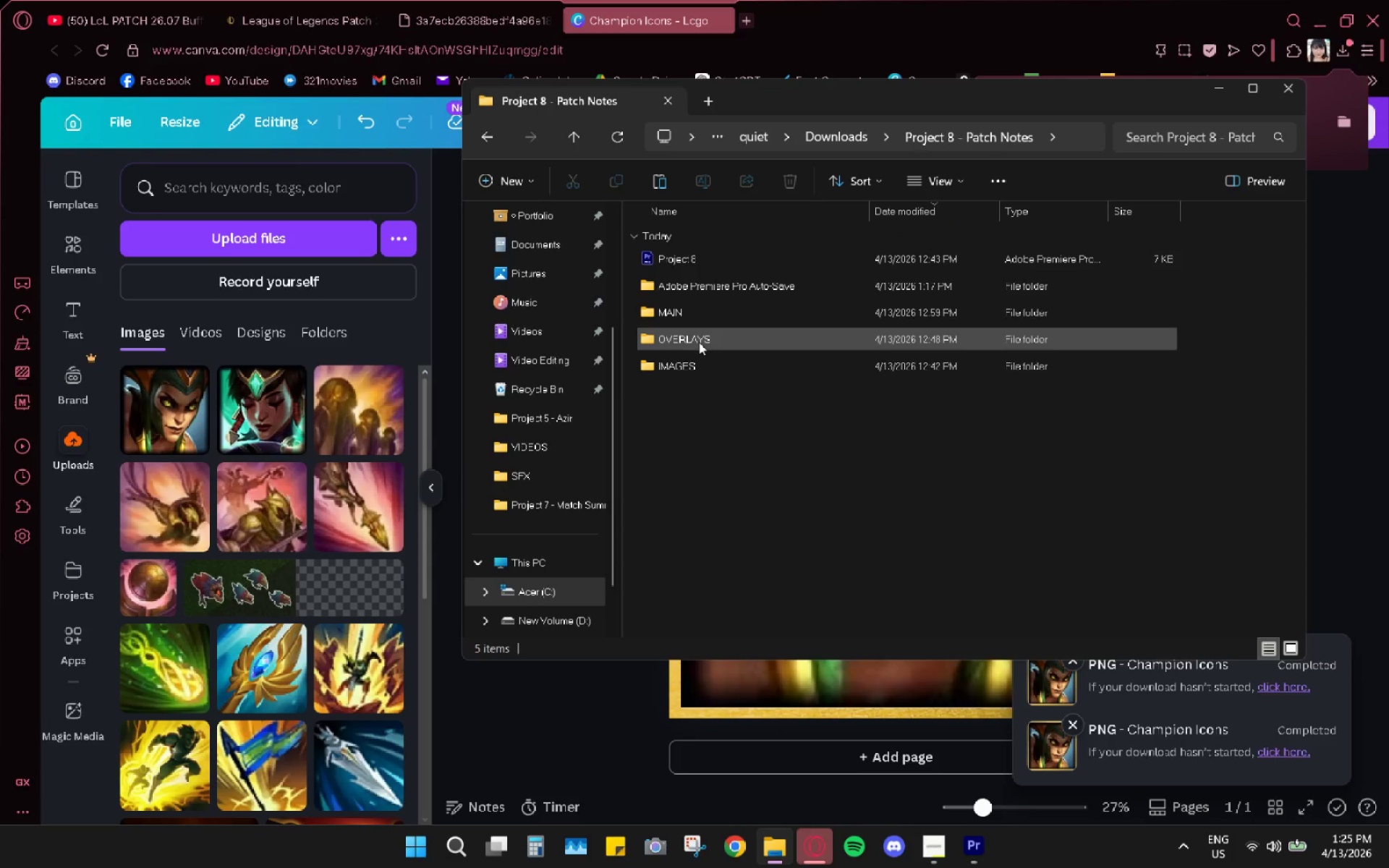 
double_click([697, 370])
 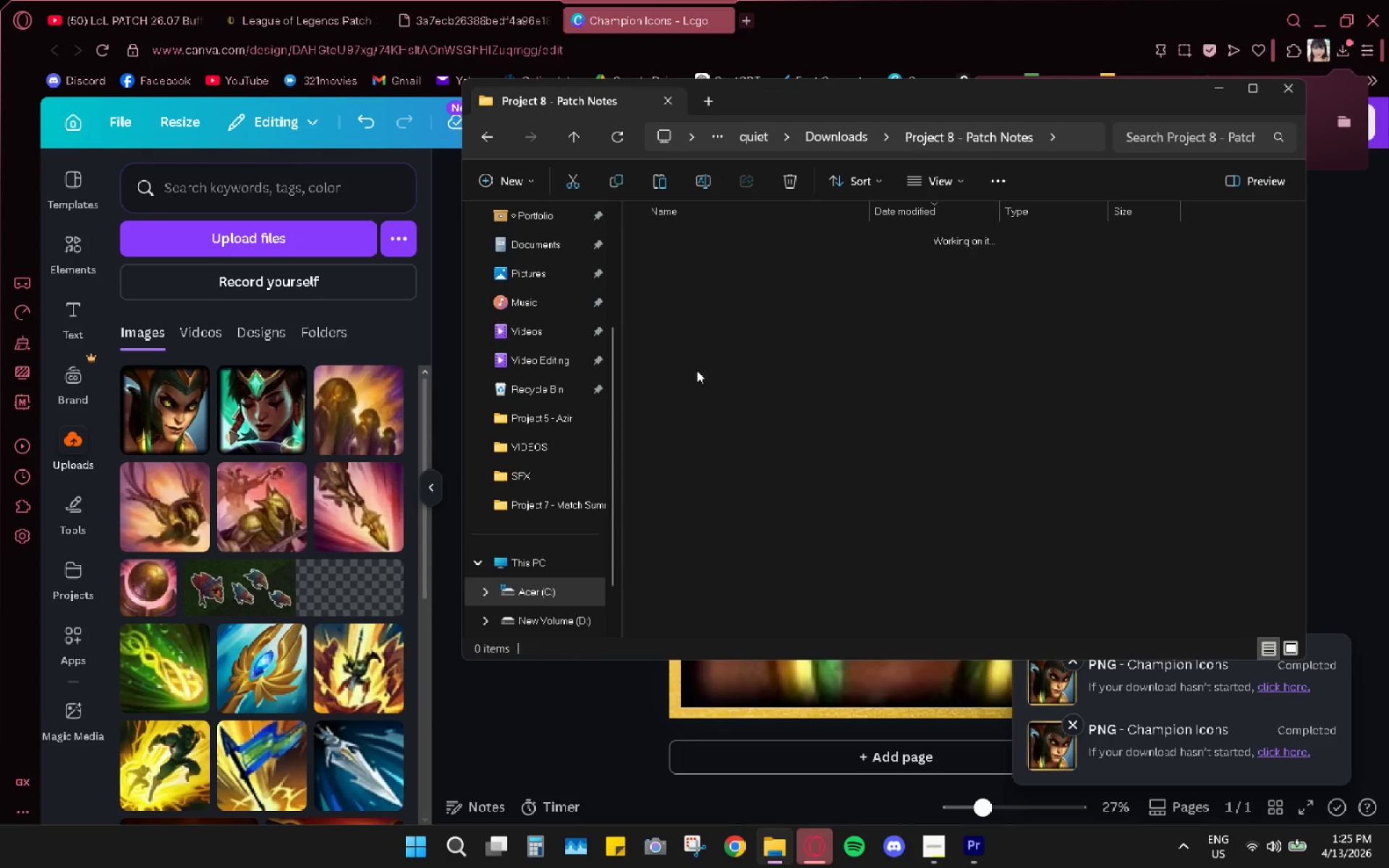 
key(Control+ControlLeft)
 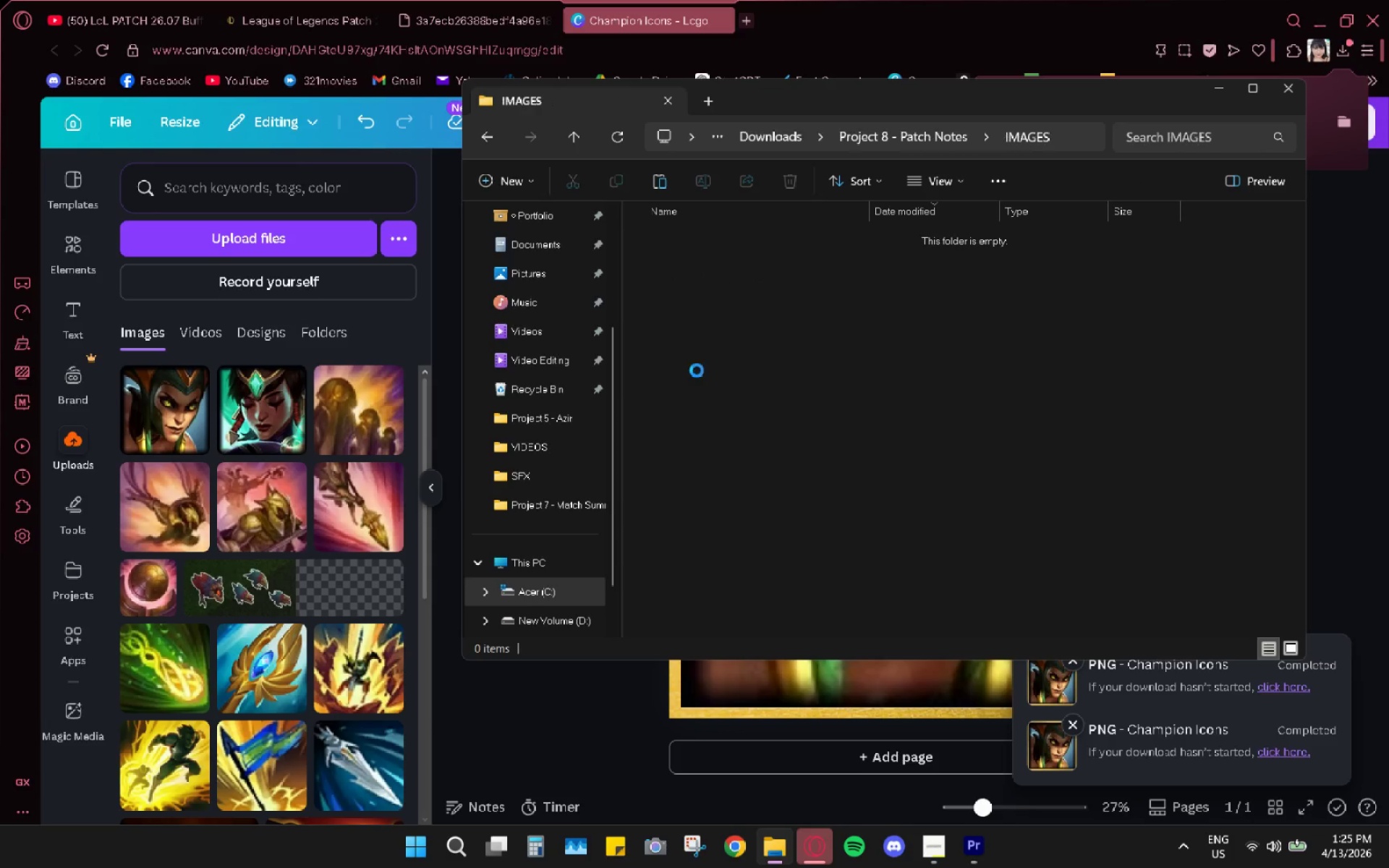 
key(Control+V)
 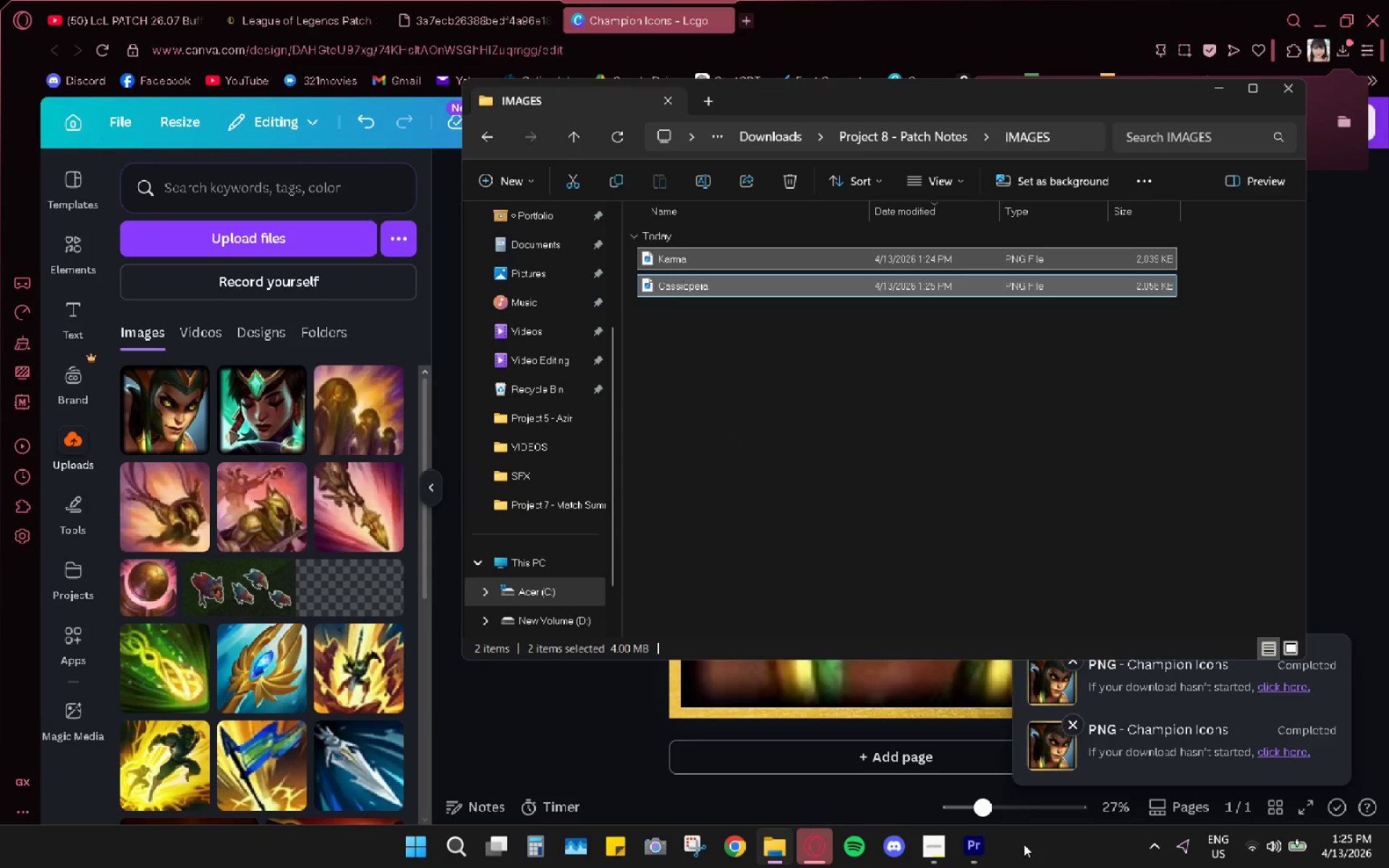 
left_click([977, 867])
 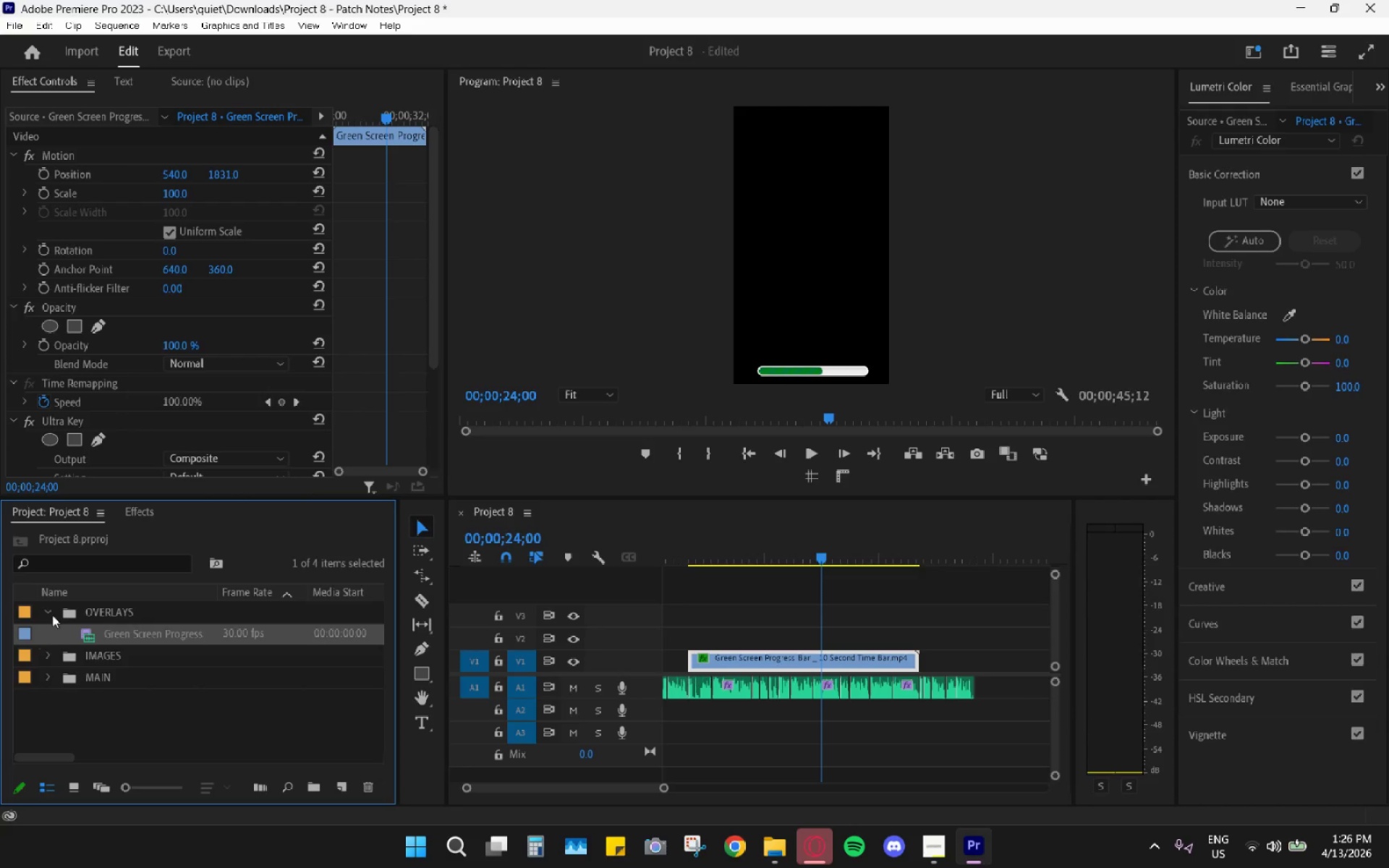 
double_click([46, 643])
 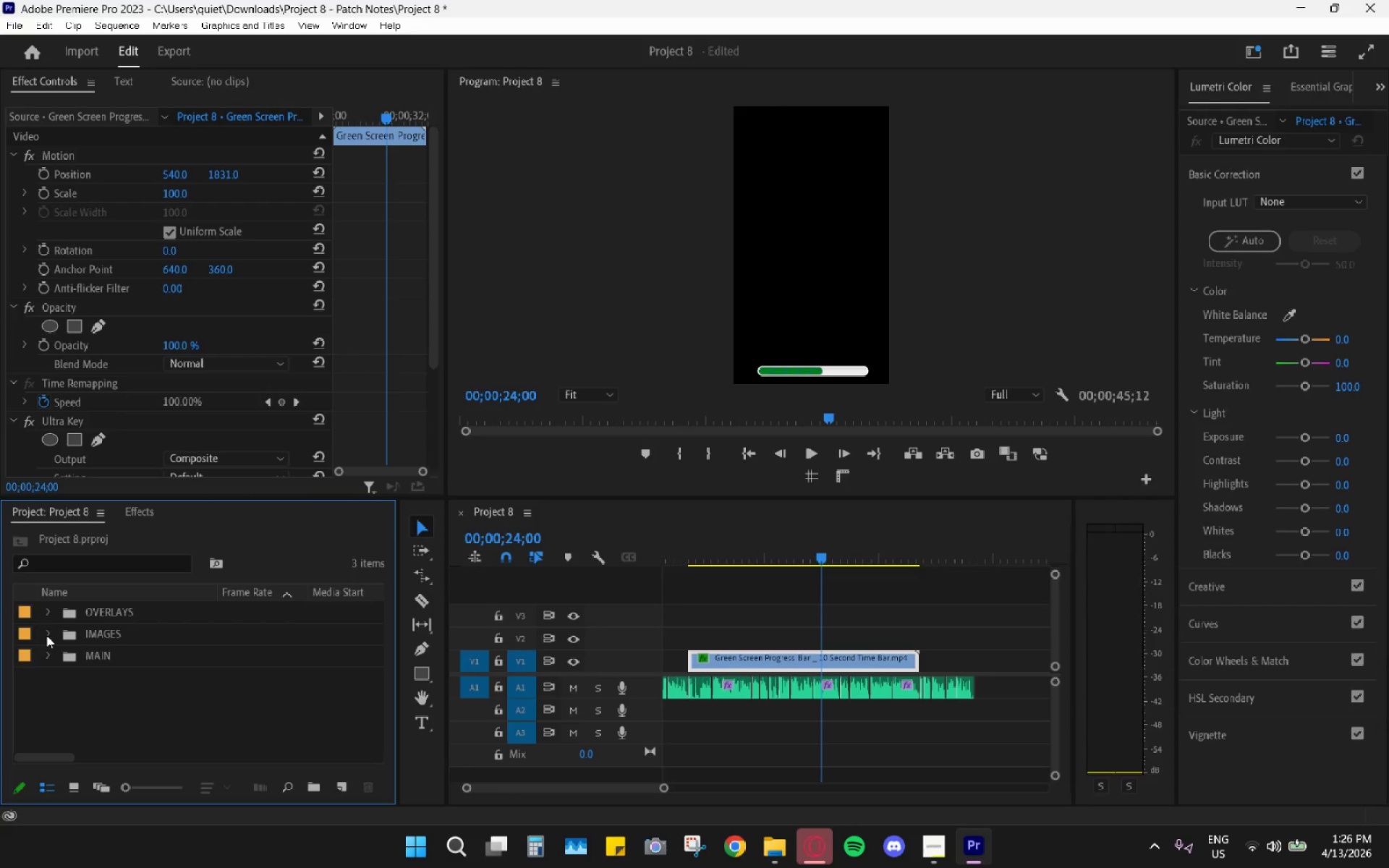 
triple_click([46, 631])
 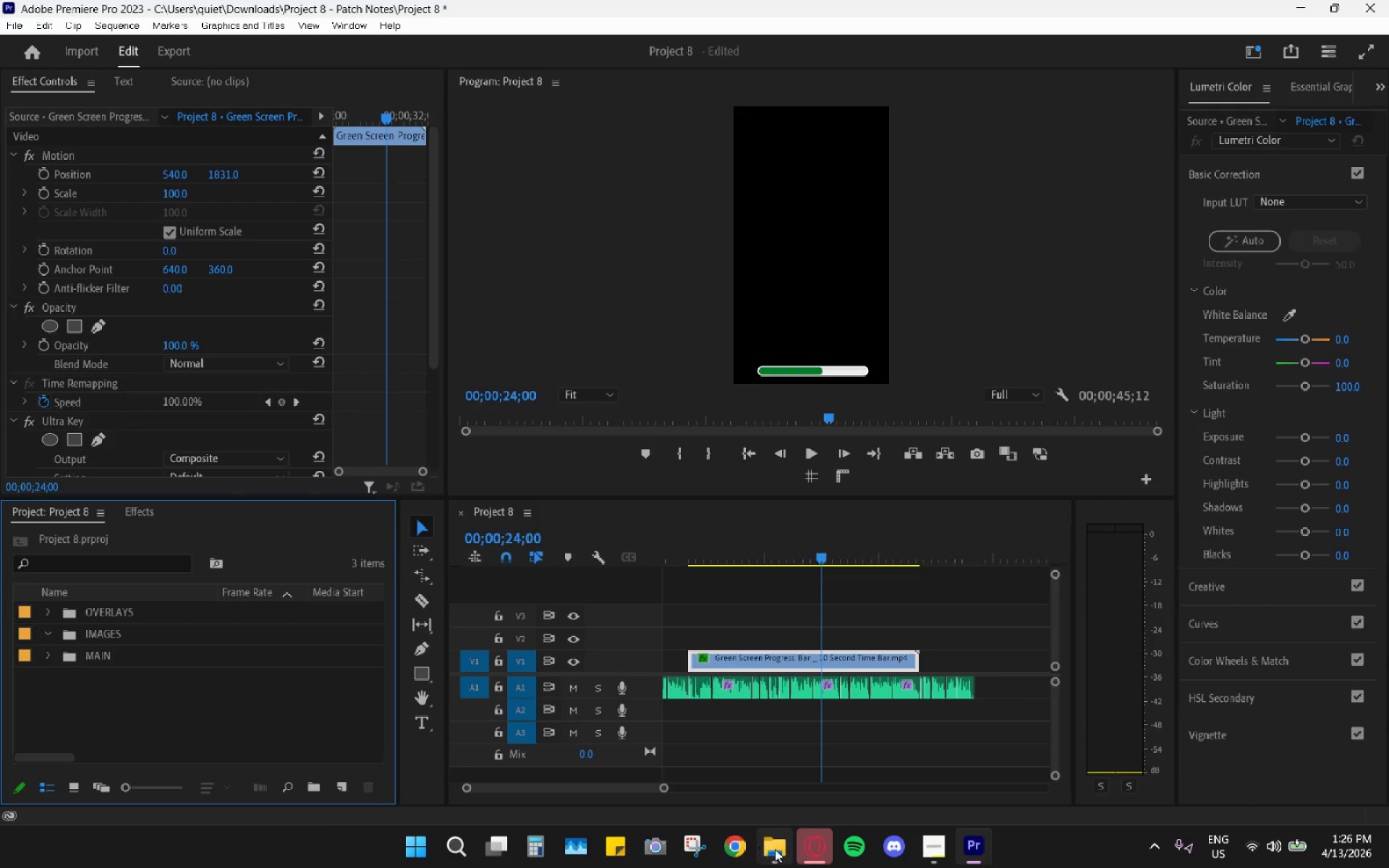 
left_click_drag(start_coordinate=[767, 435], to_coordinate=[766, 400])
 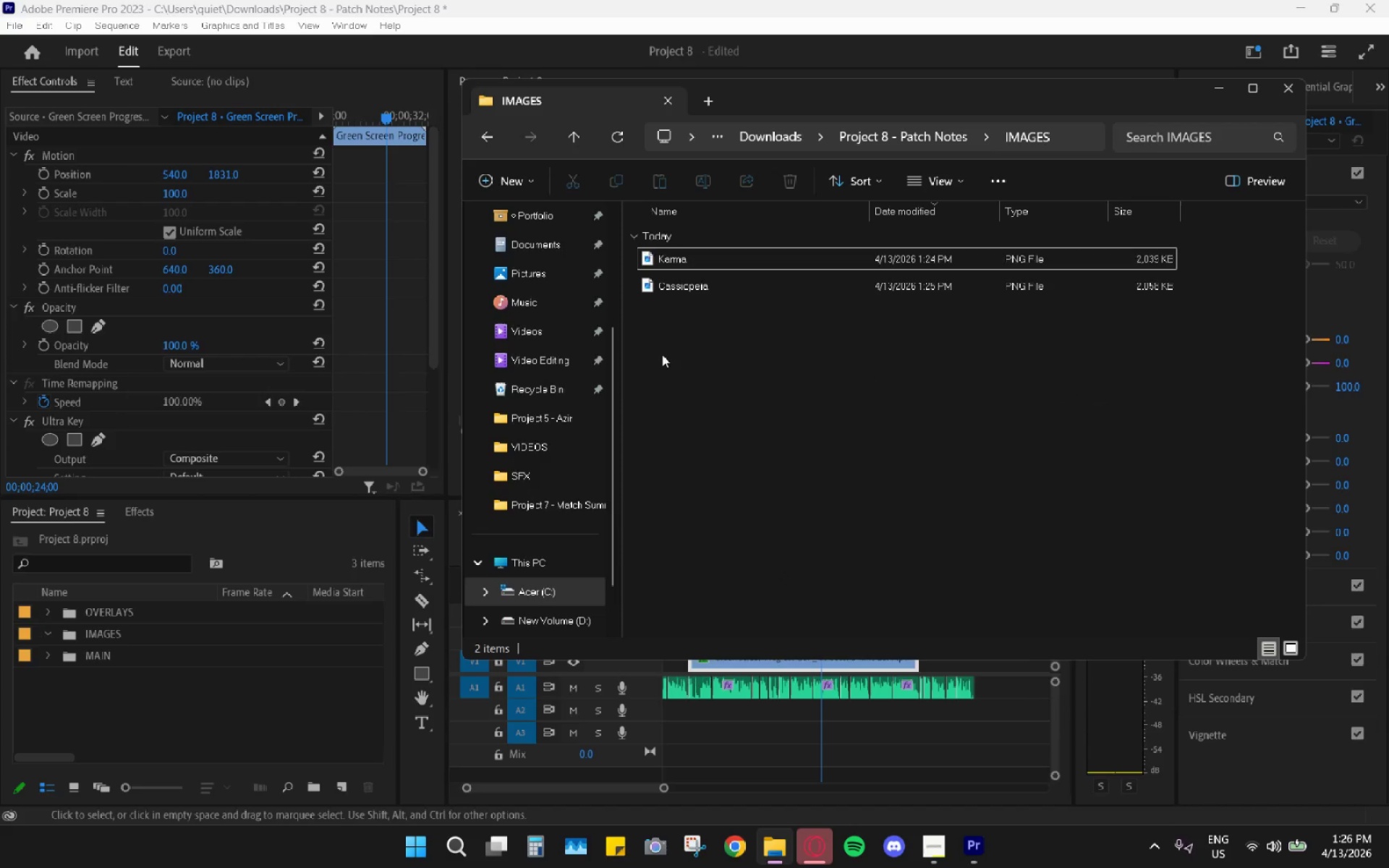 
left_click_drag(start_coordinate=[661, 354], to_coordinate=[687, 250])
 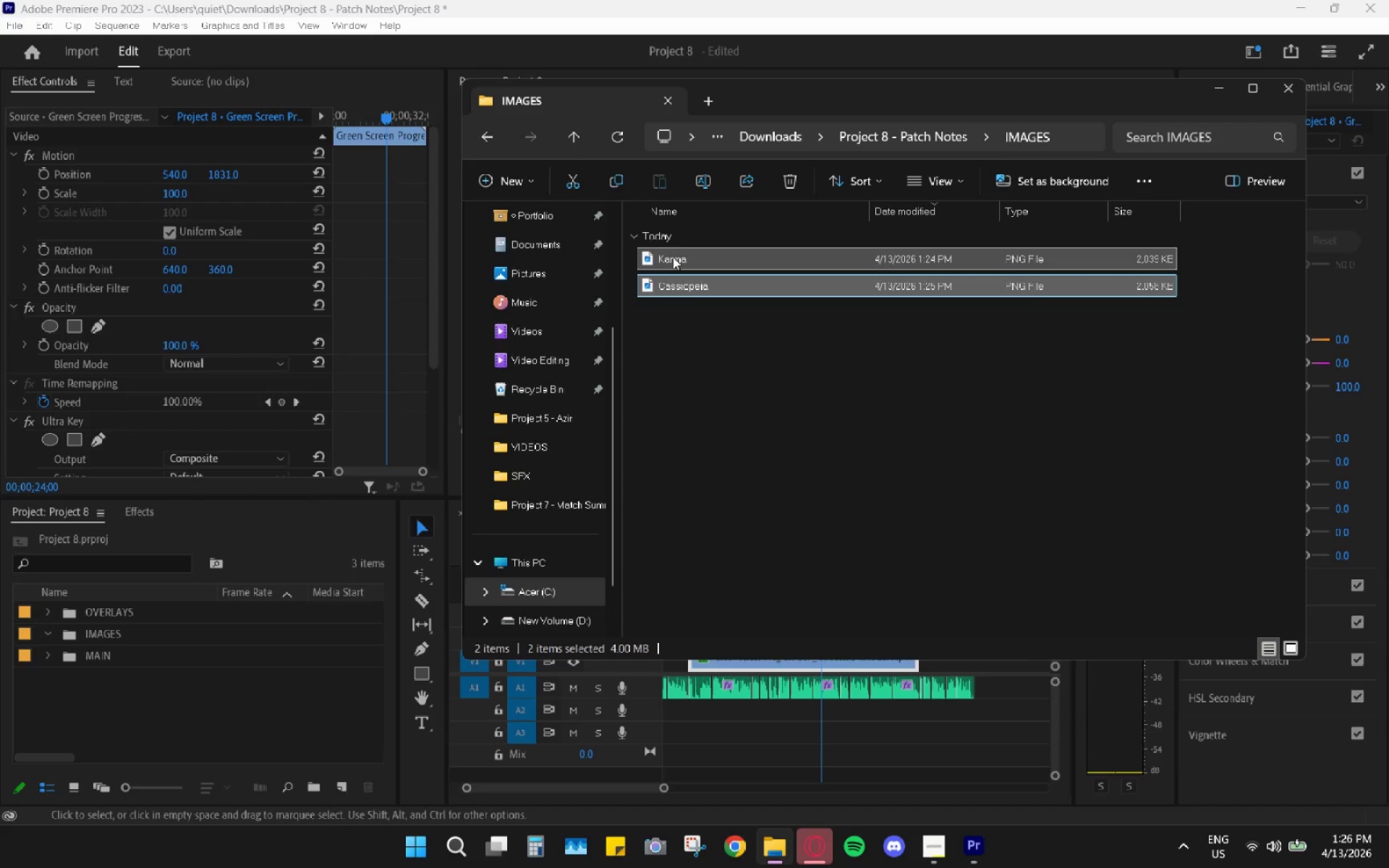 
left_click_drag(start_coordinate=[673, 257], to_coordinate=[100, 626])
 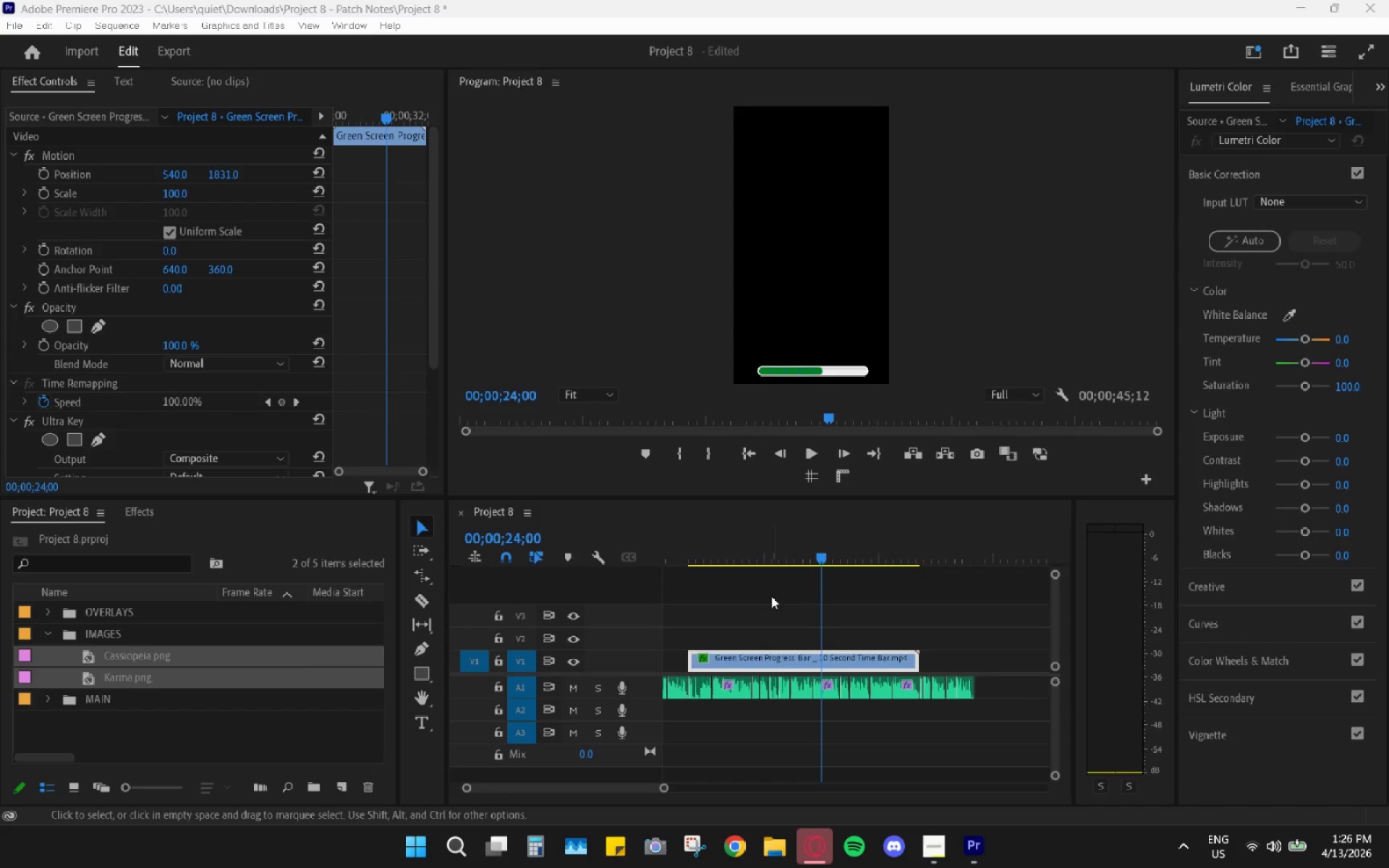 
left_click([817, 848])
 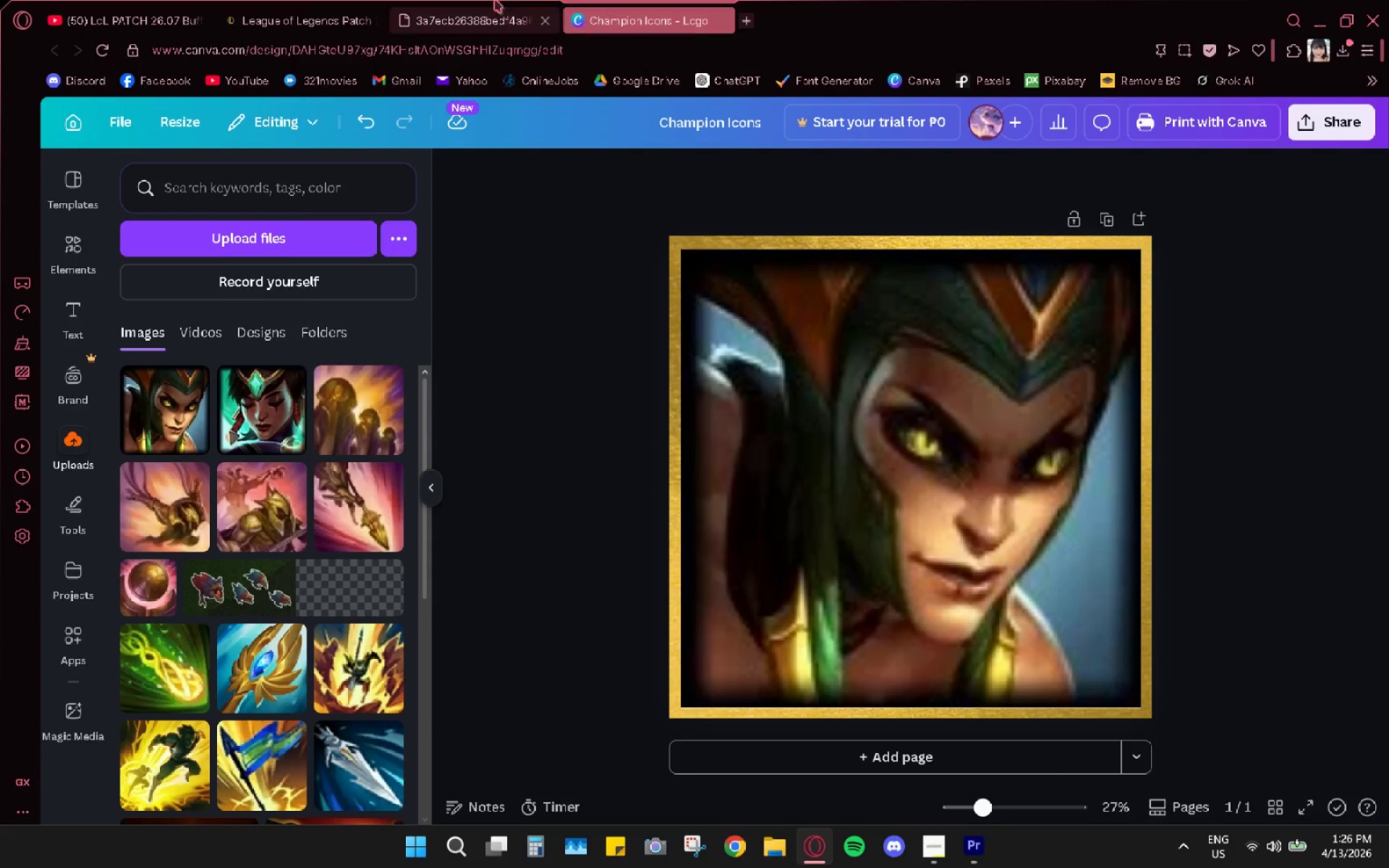 
left_click([503, 22])
 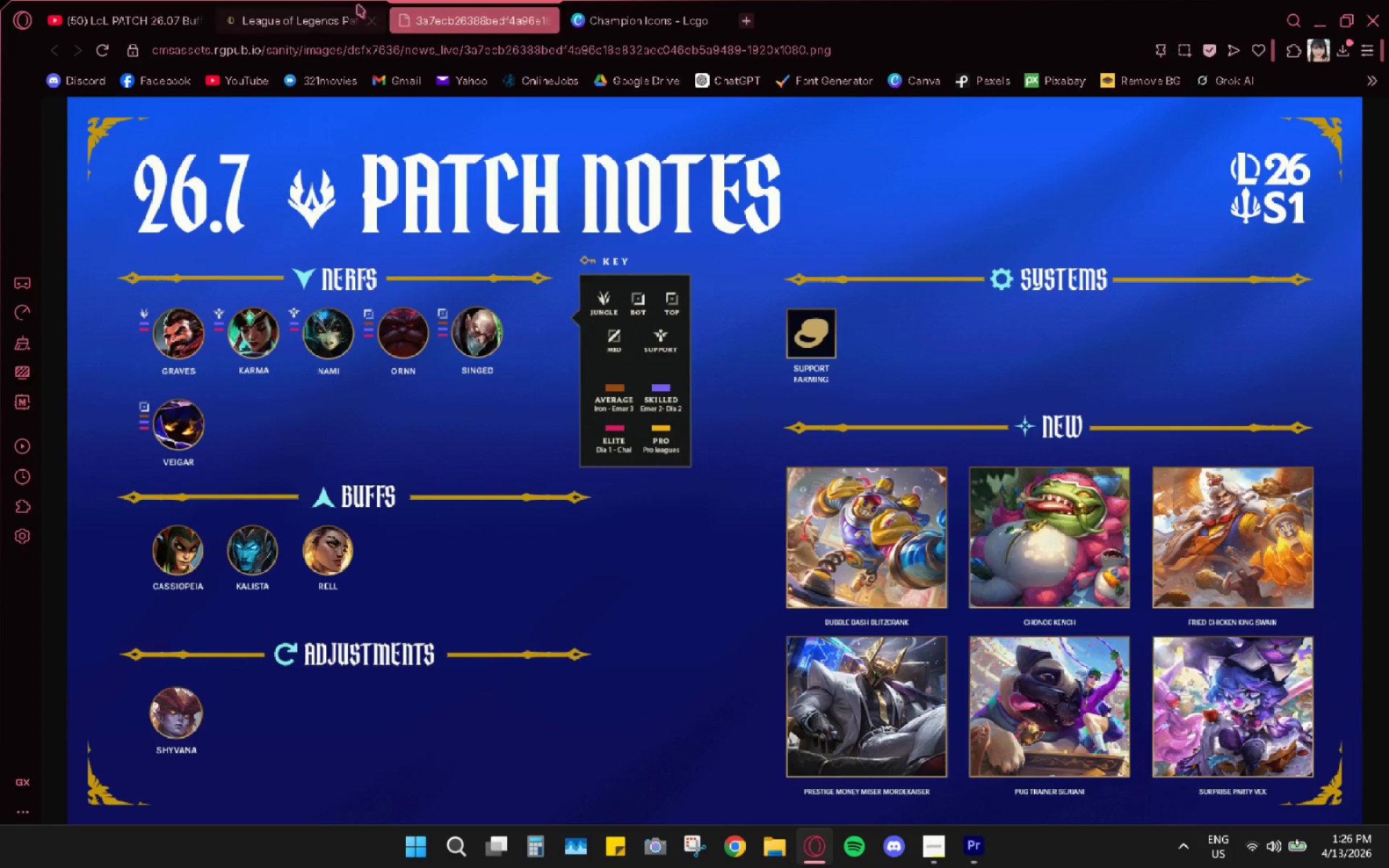 
left_click([296, 1])
 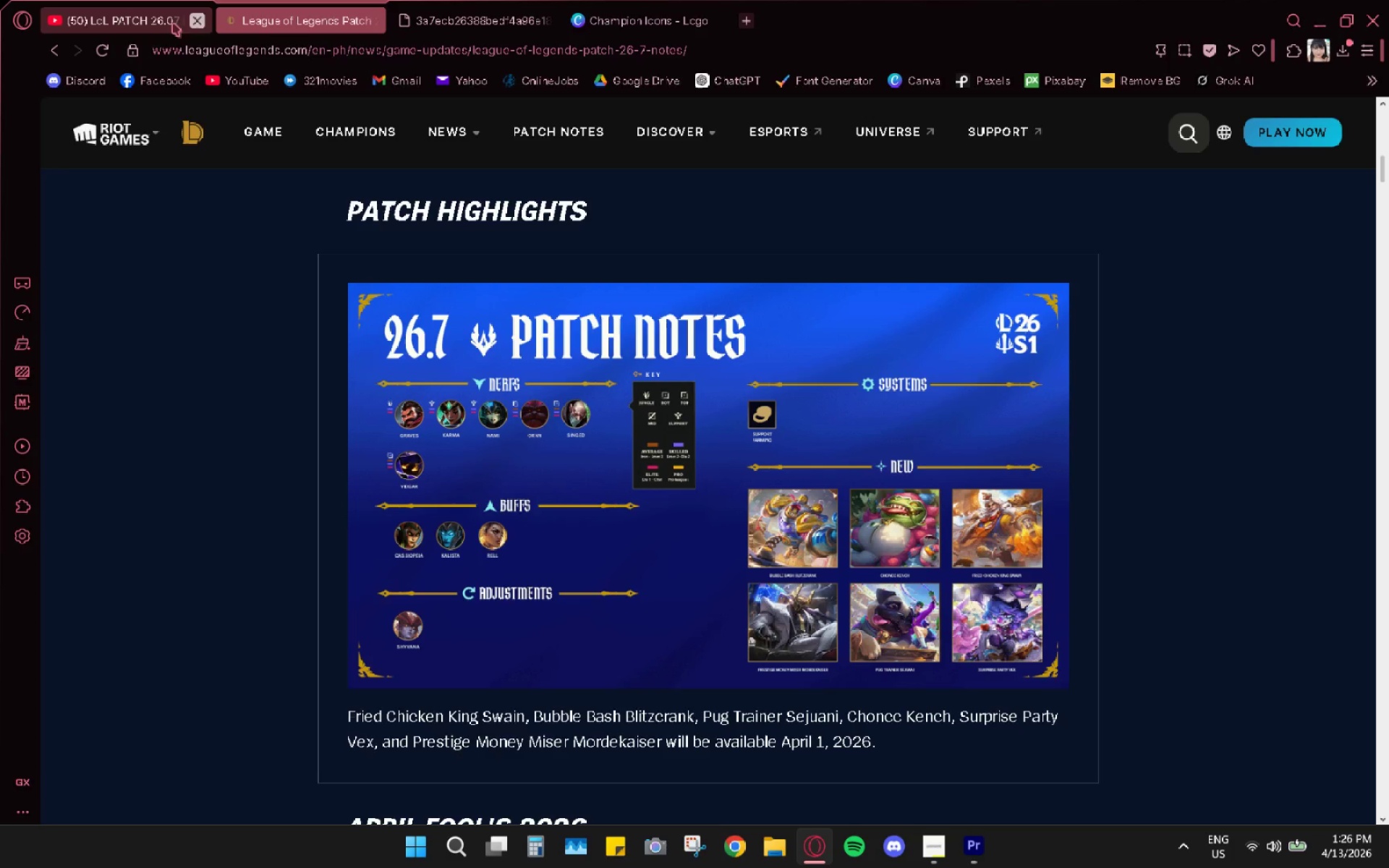 
left_click([124, 3])
 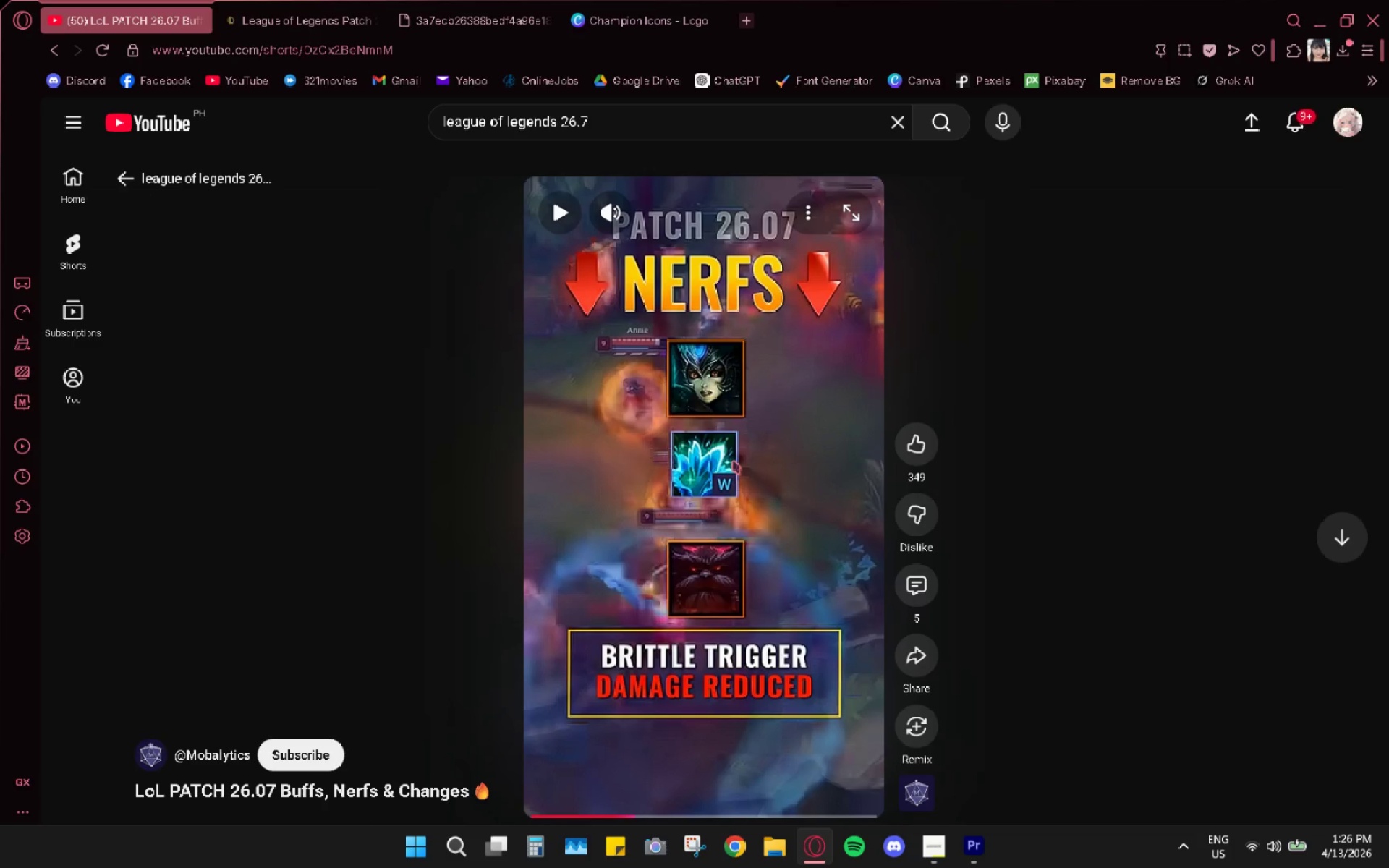 
left_click([733, 461])
 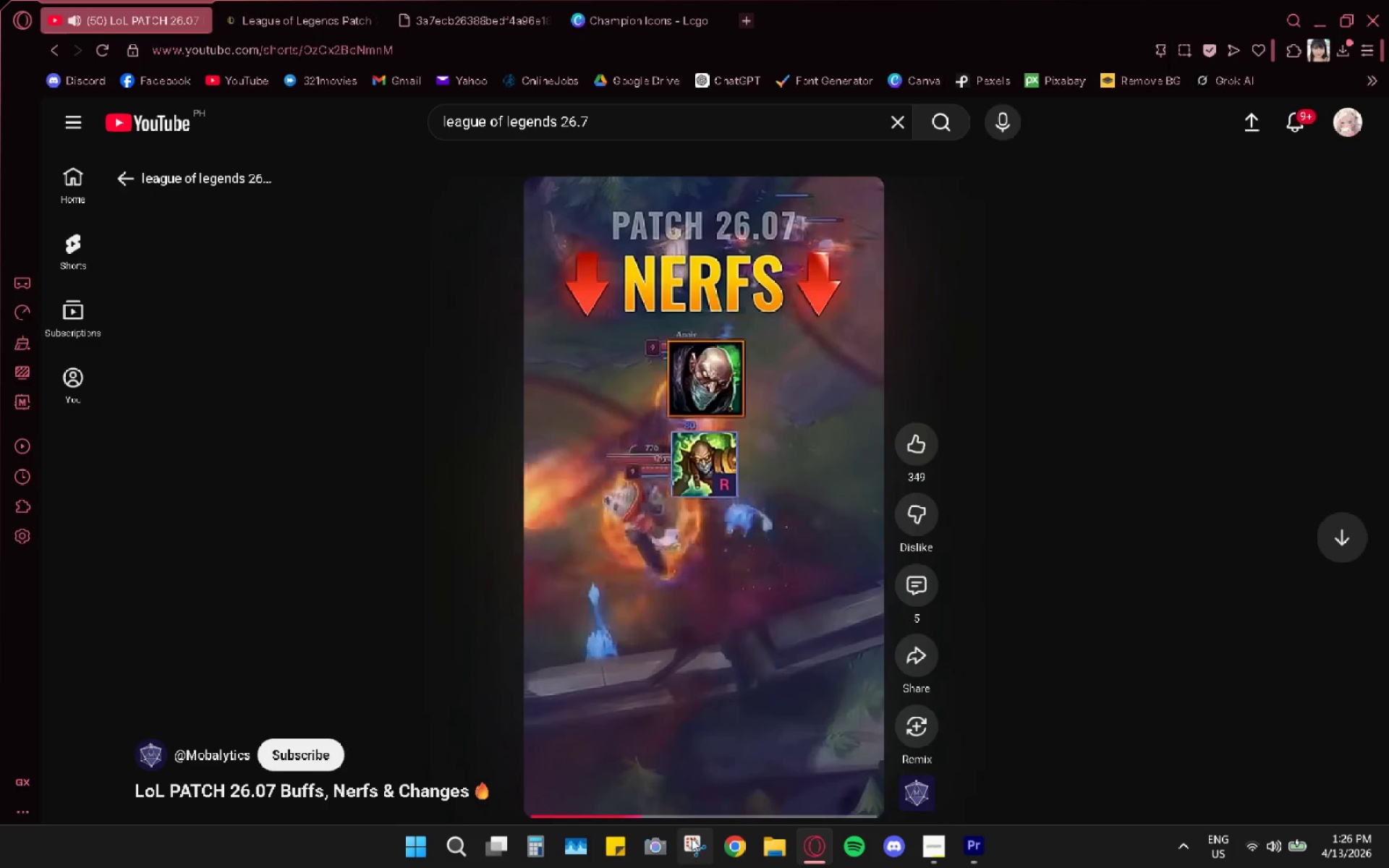 
left_click([679, 817])
 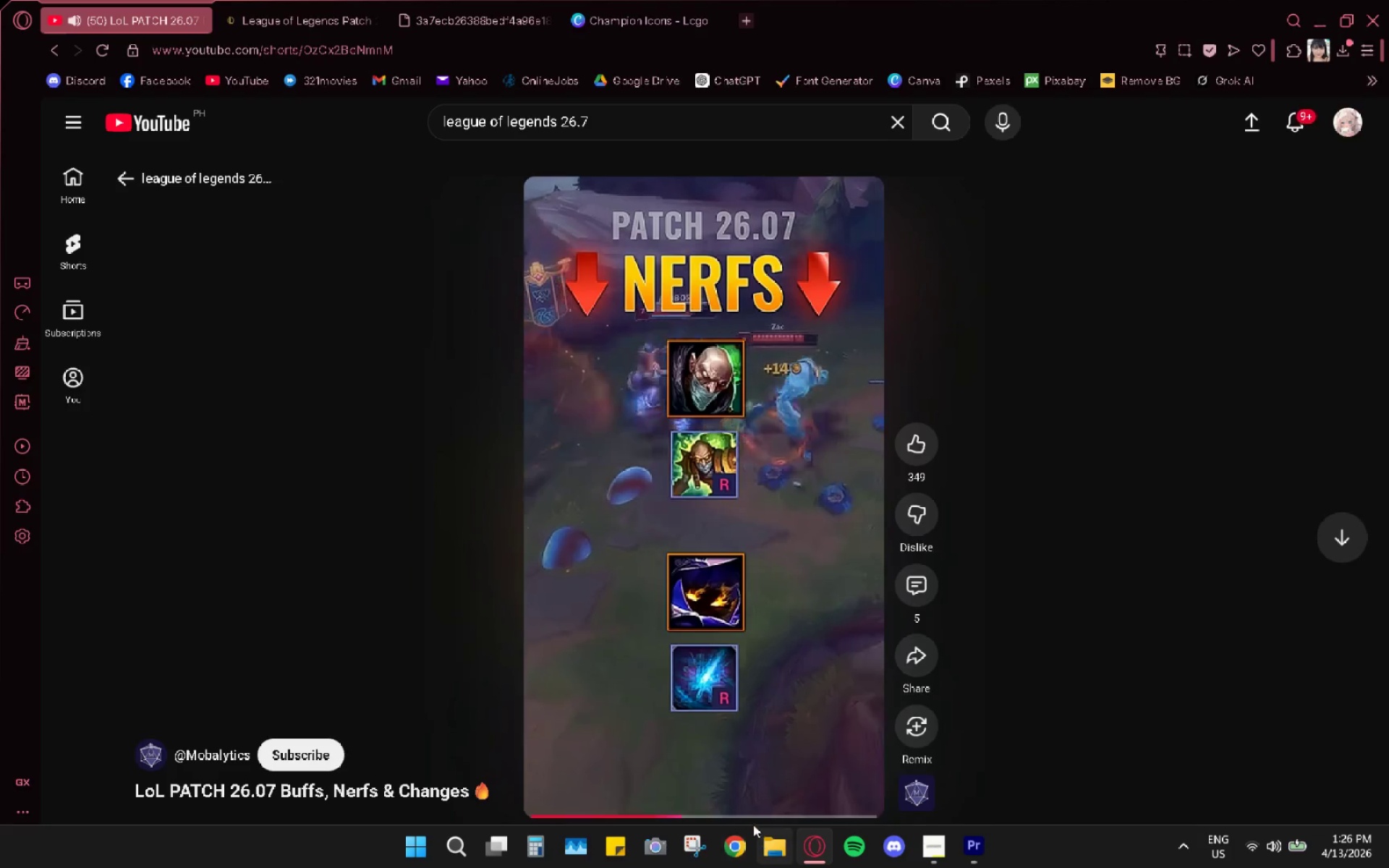 
left_click([748, 819])
 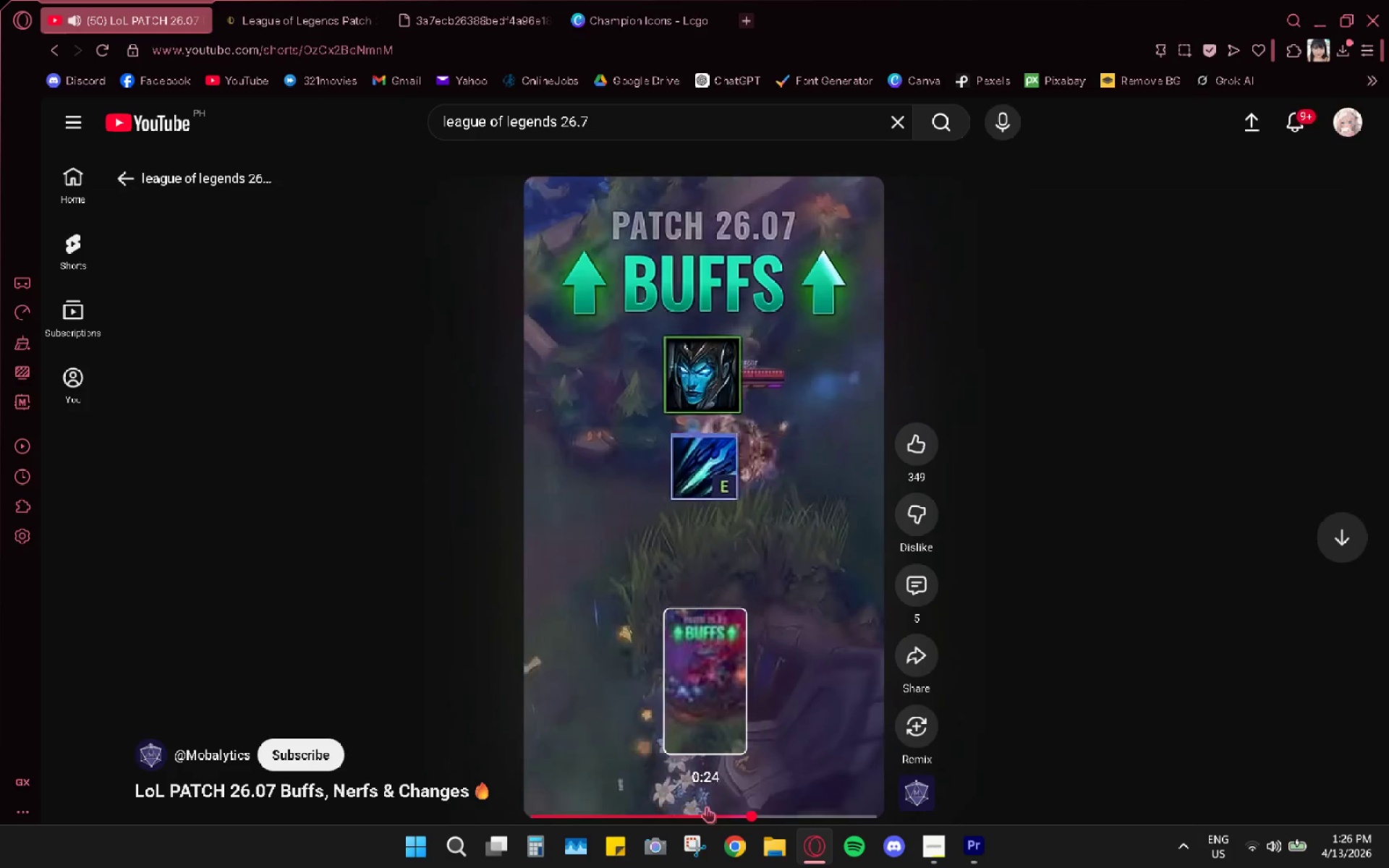 
left_click([700, 814])
 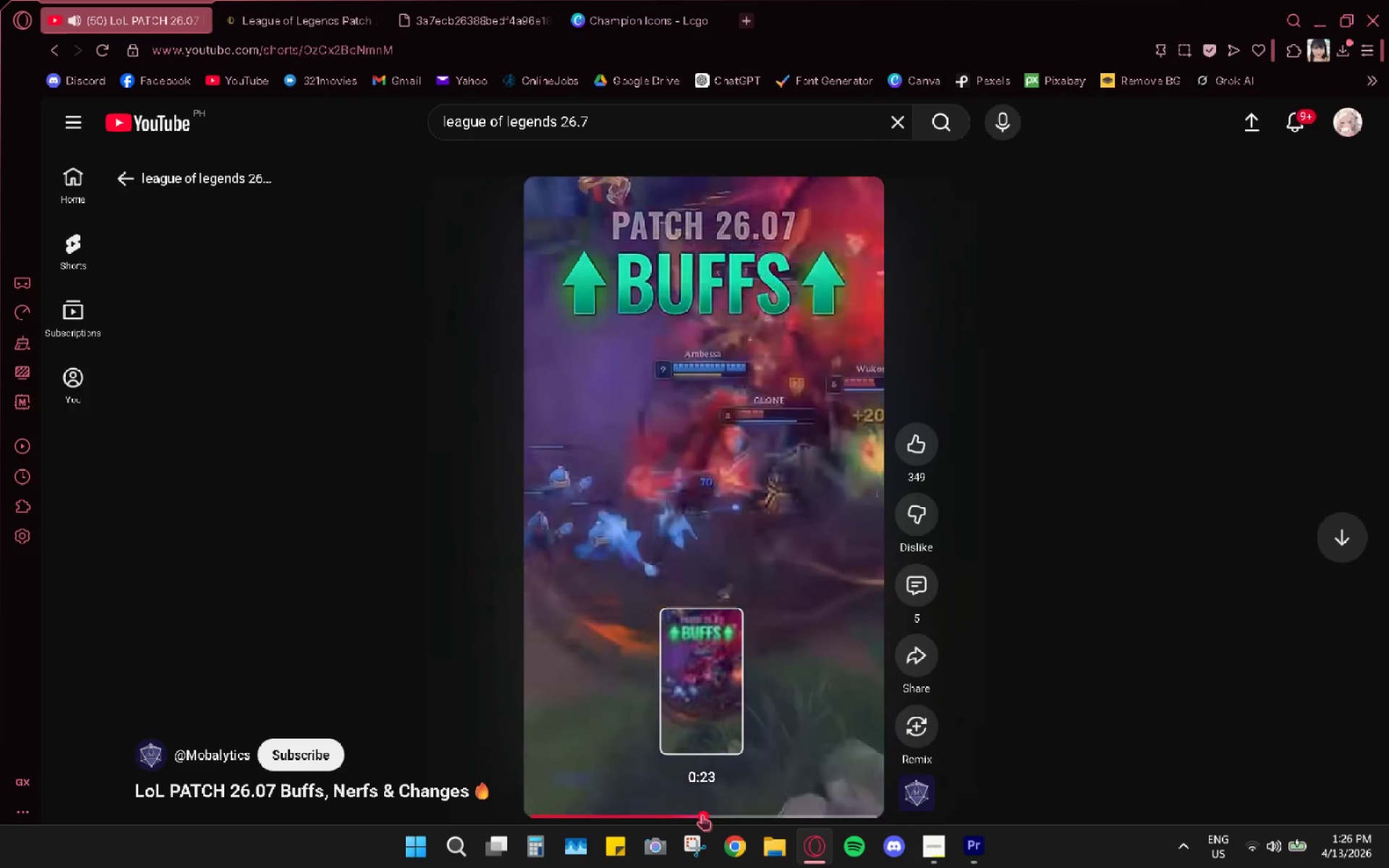 
mouse_move([820, 481])
 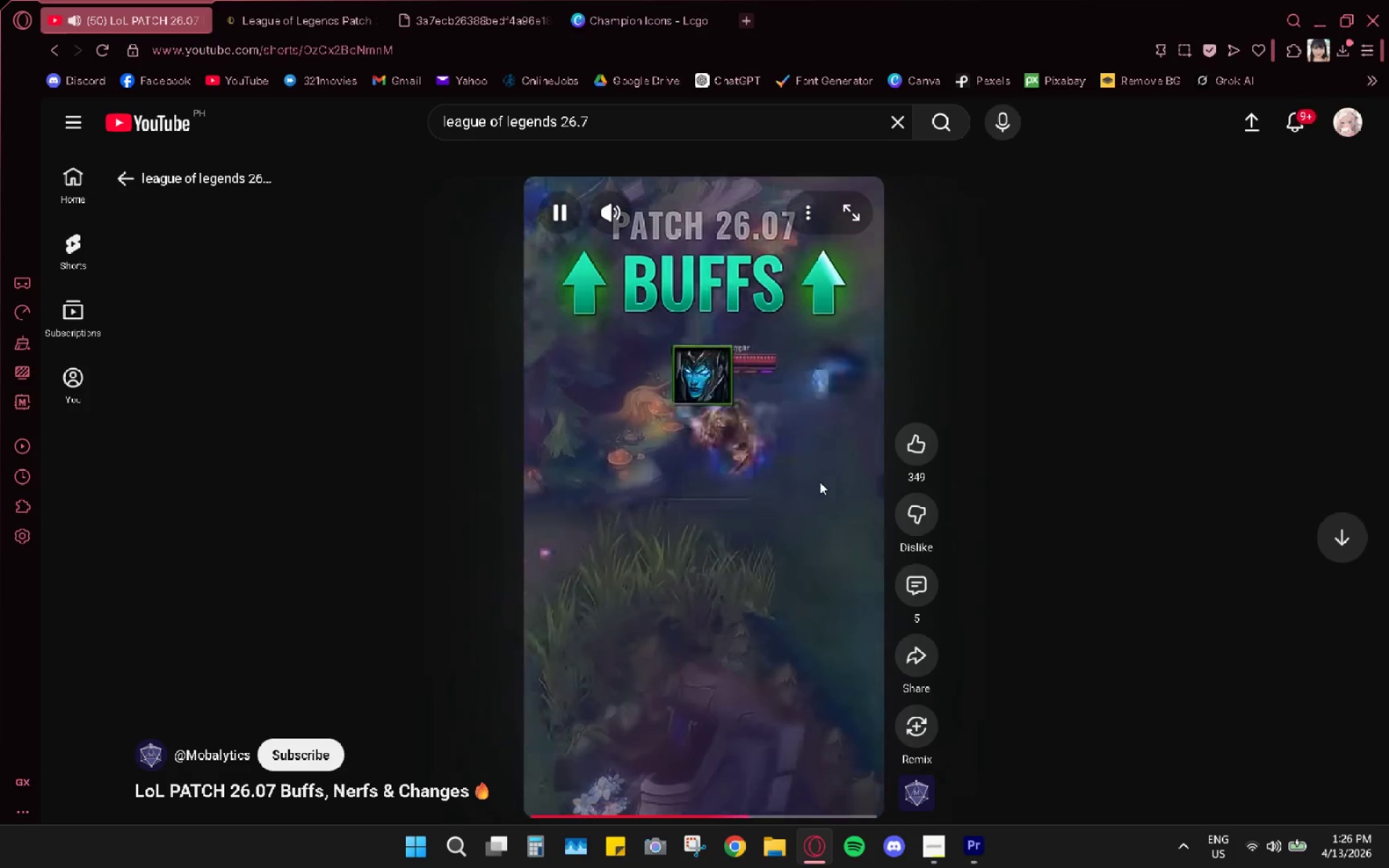 
left_click([820, 482])
 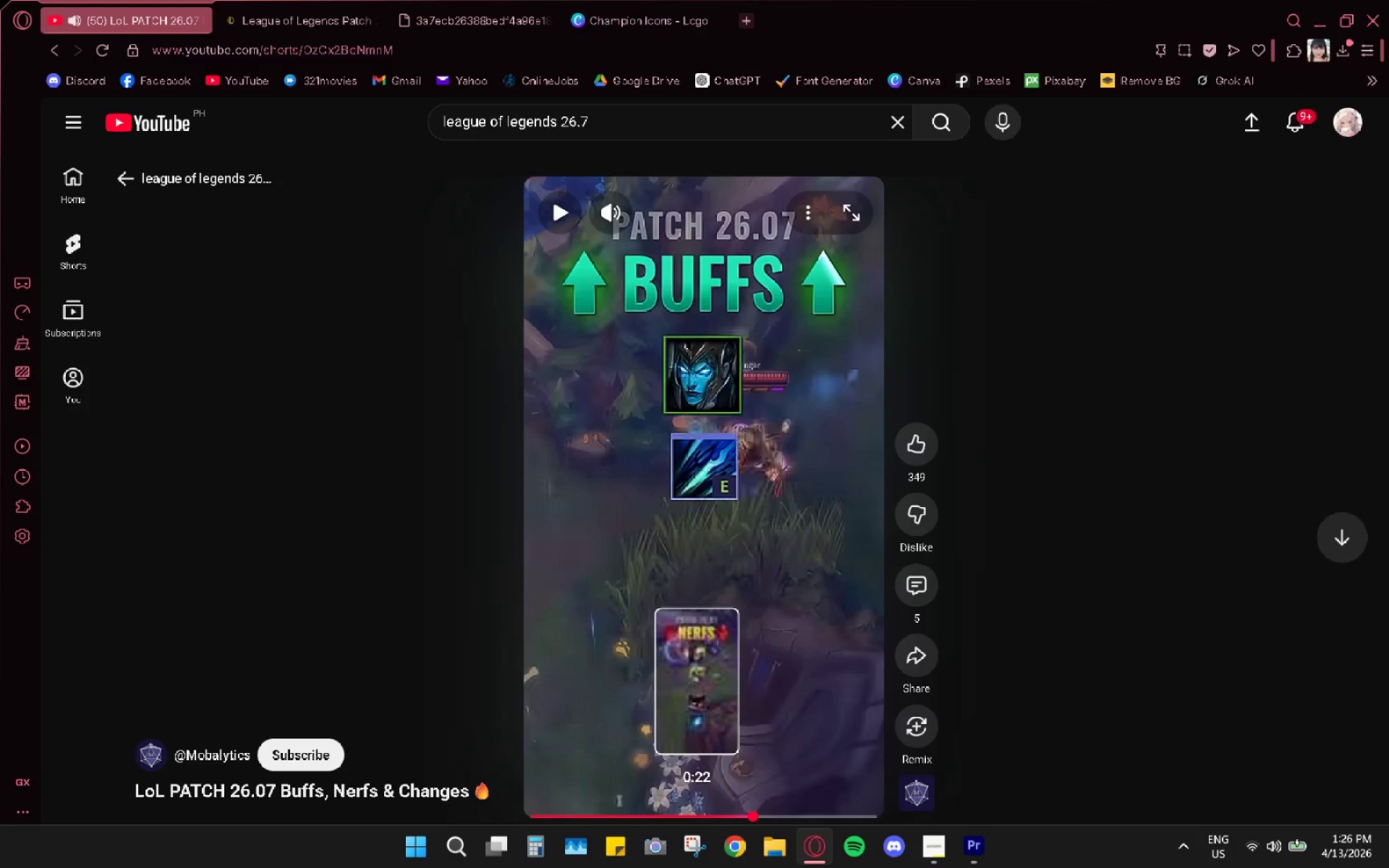 
mouse_move([341, 0])
 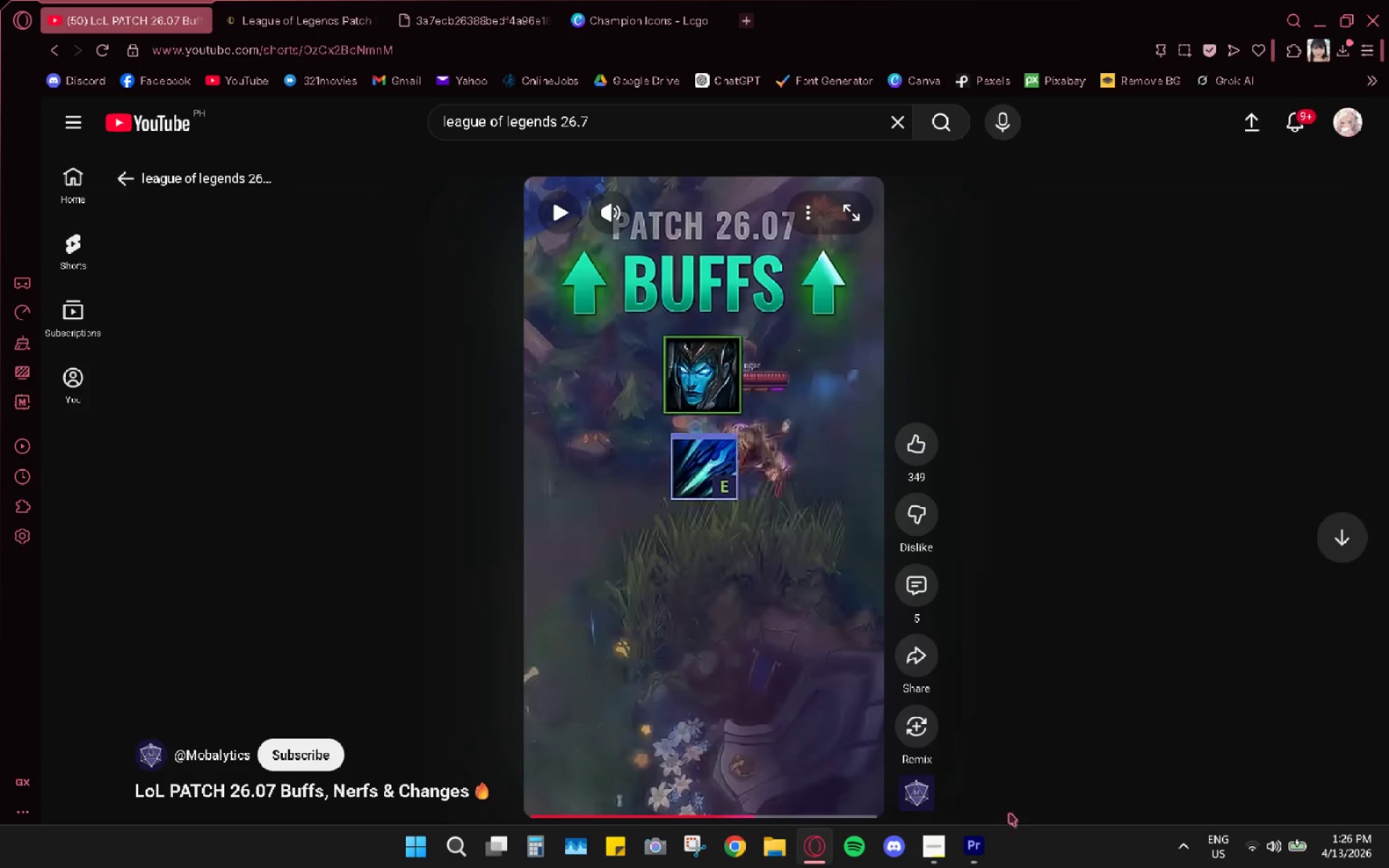 
left_click([961, 846])
 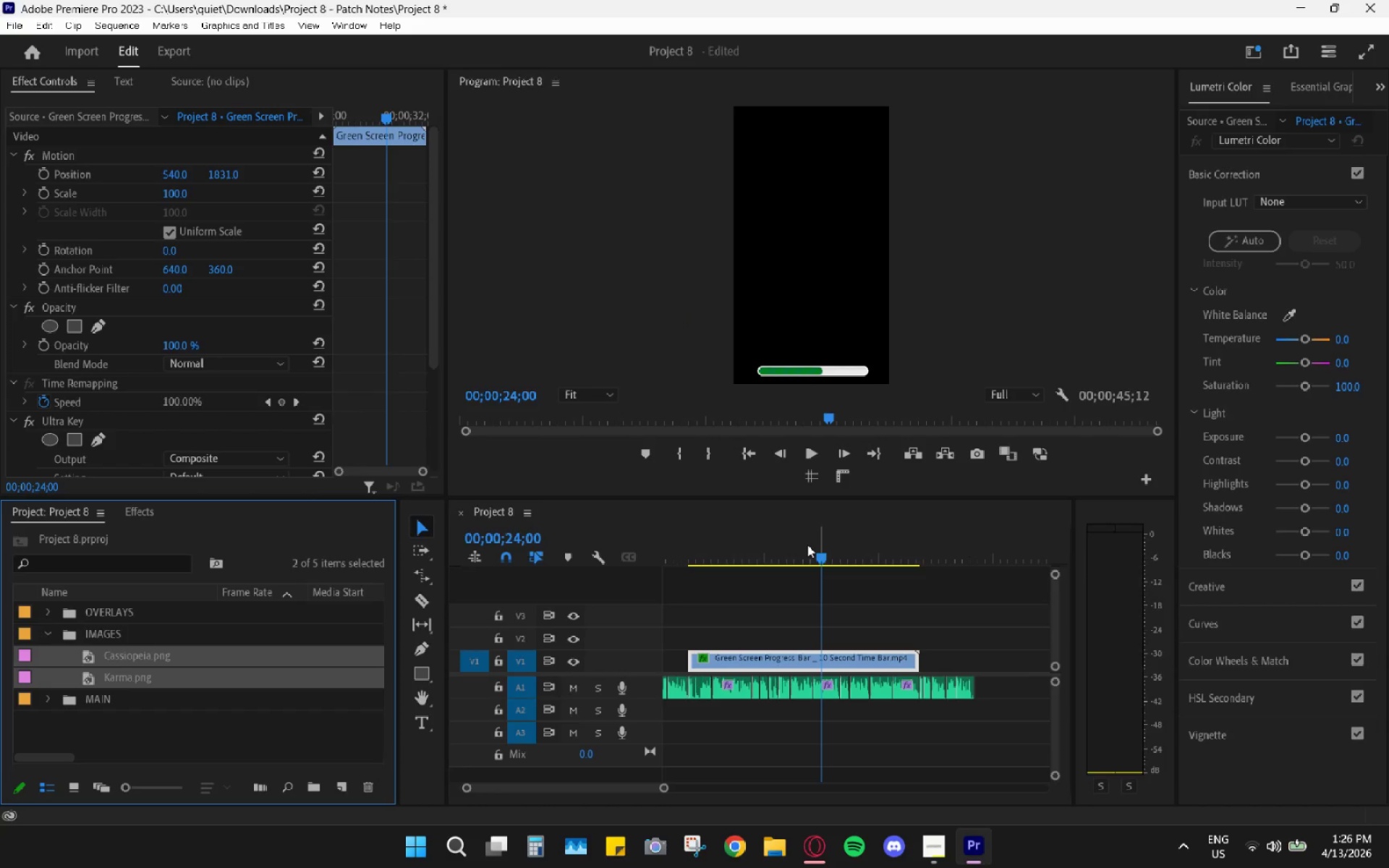 
left_click_drag(start_coordinate=[752, 530], to_coordinate=[692, 548])
 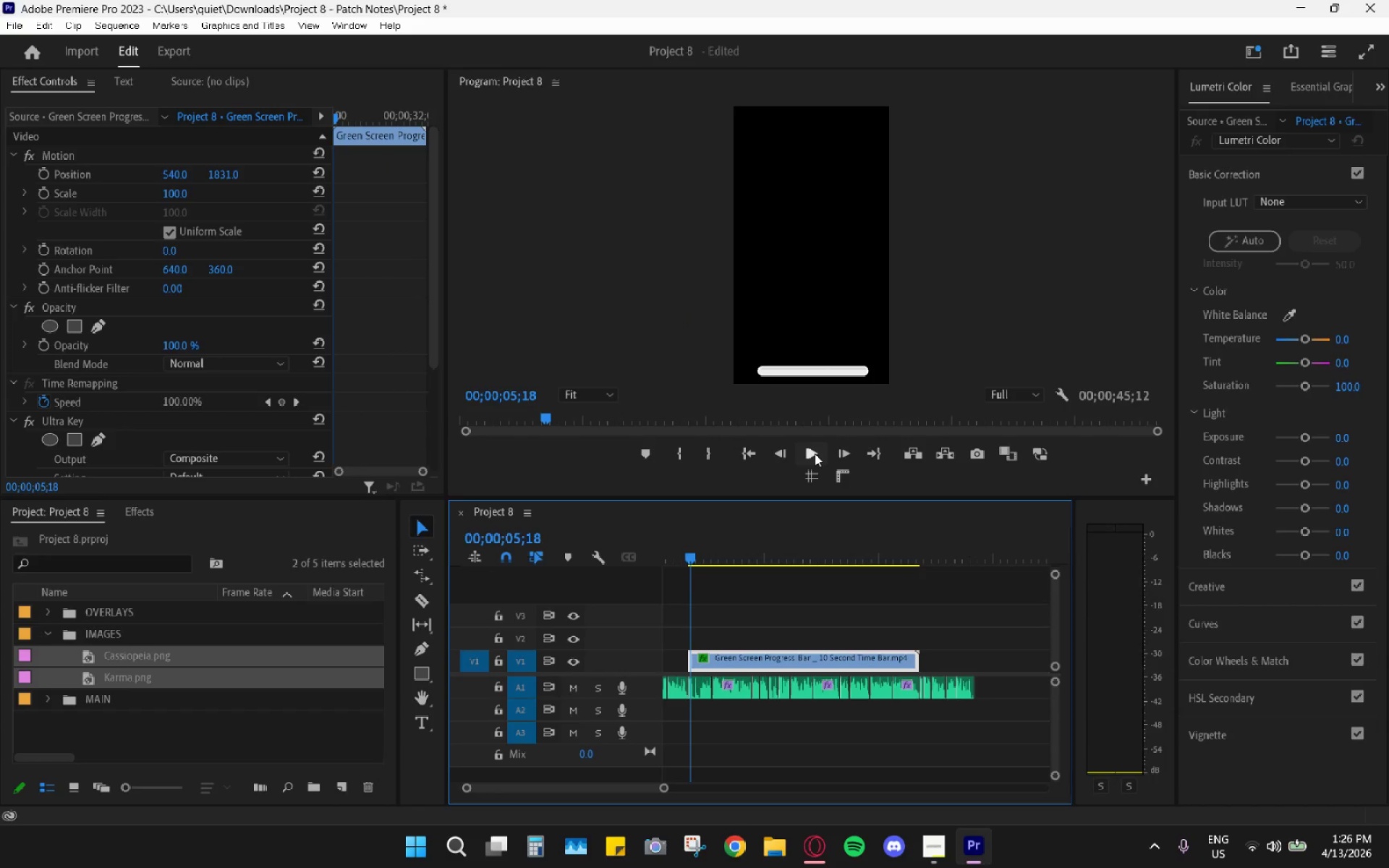 
left_click([816, 454])
 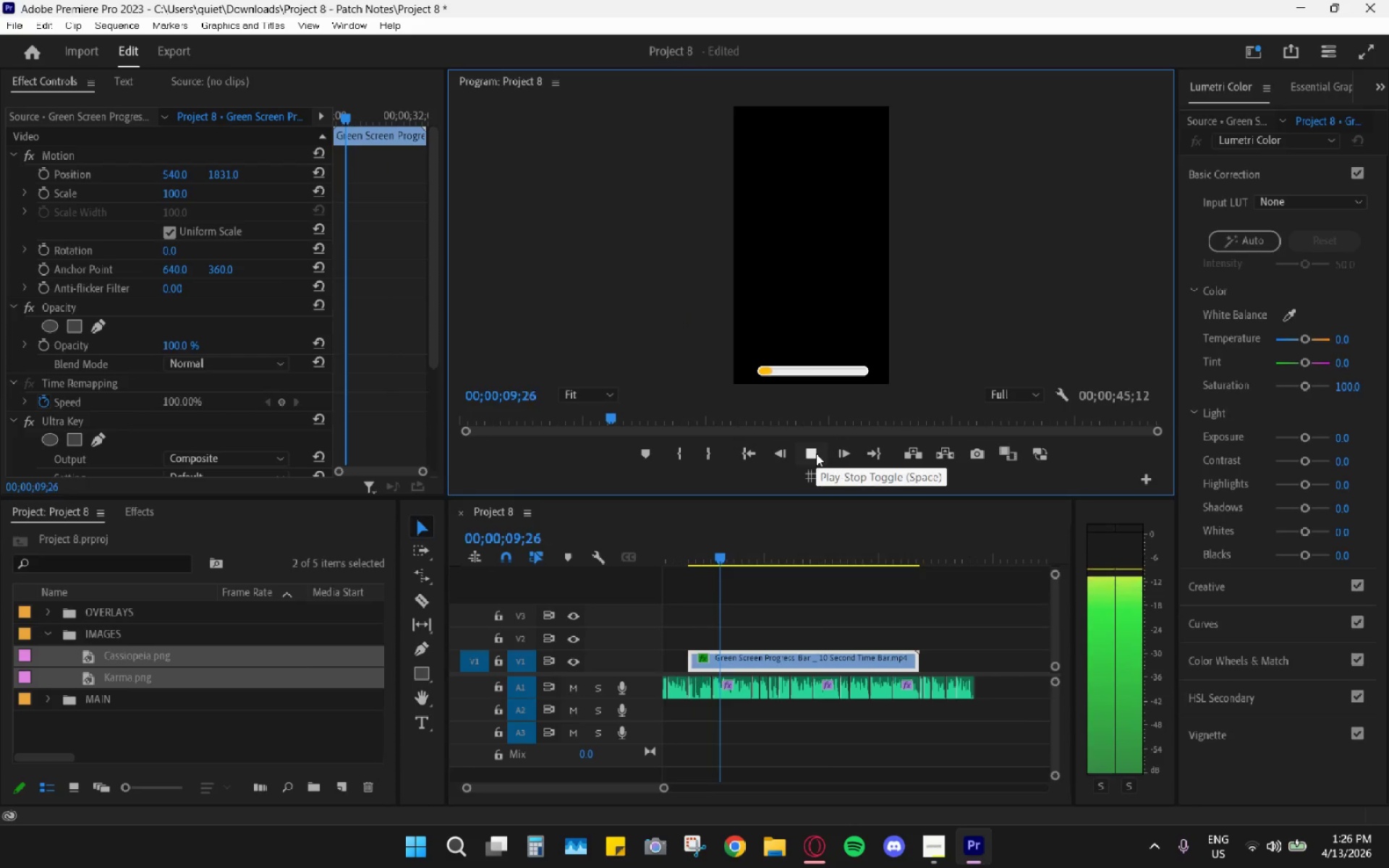 
wait(6.02)
 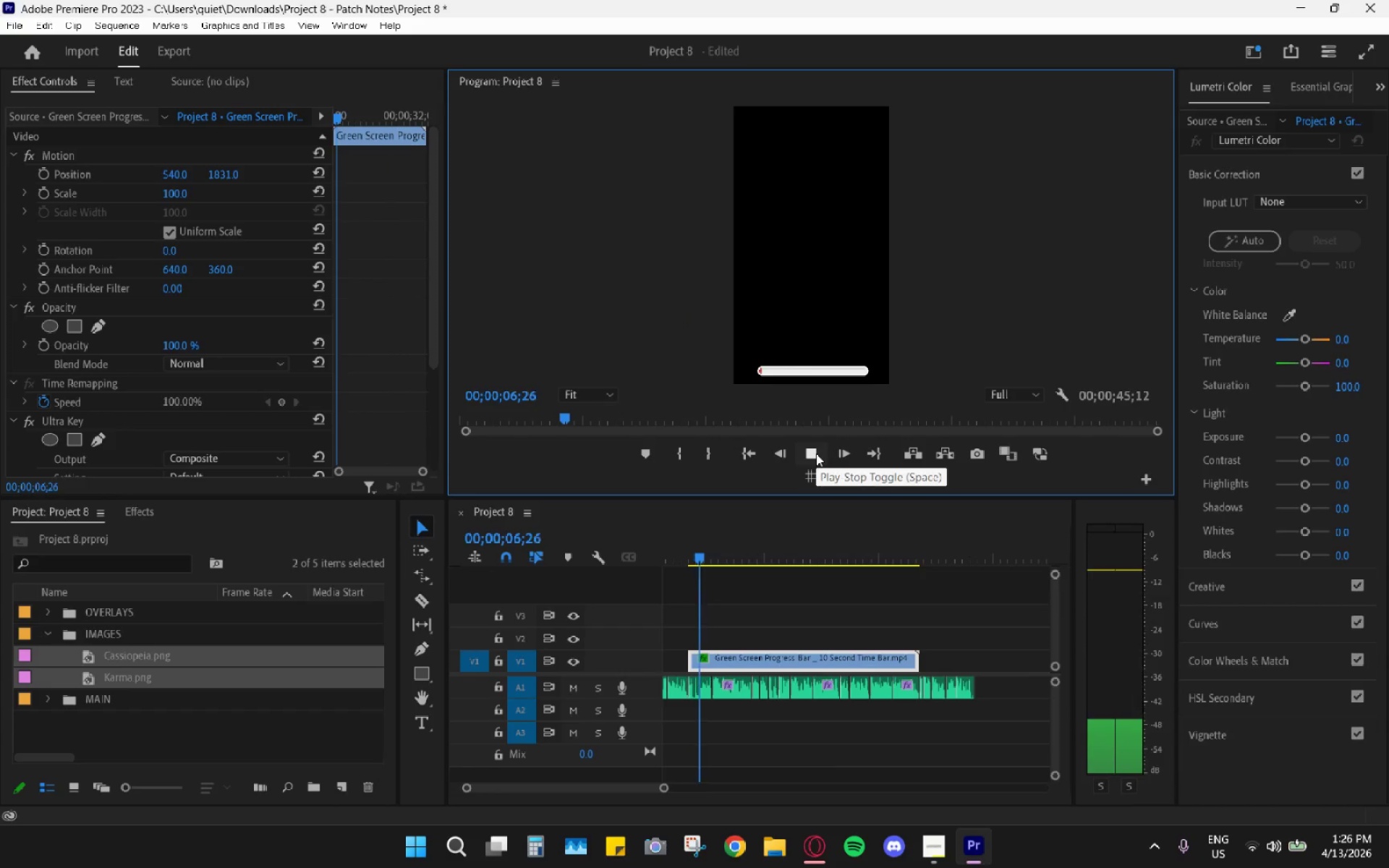 
left_click([816, 454])
 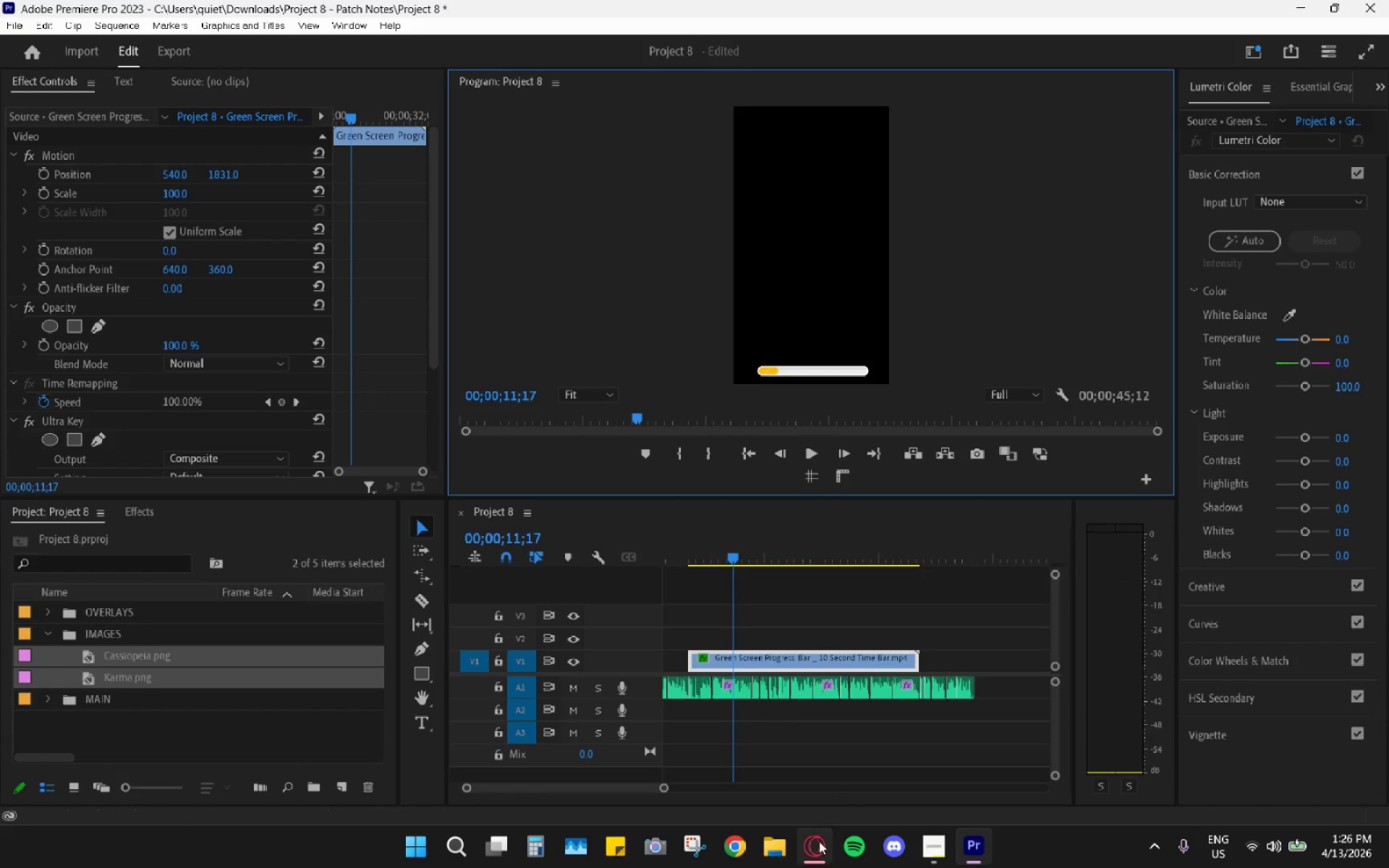 
left_click([819, 841])
 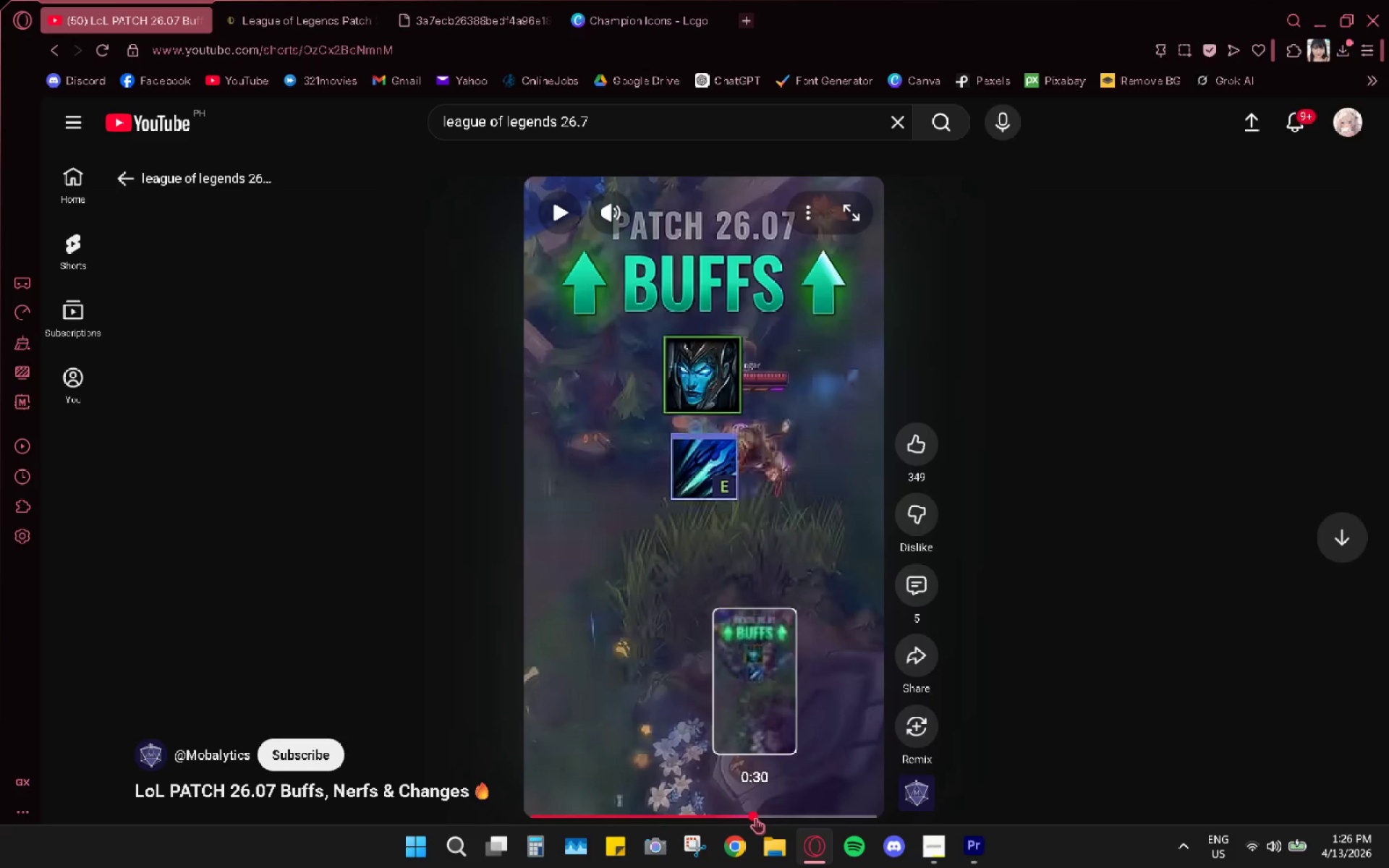 
mouse_move([823, 838])
 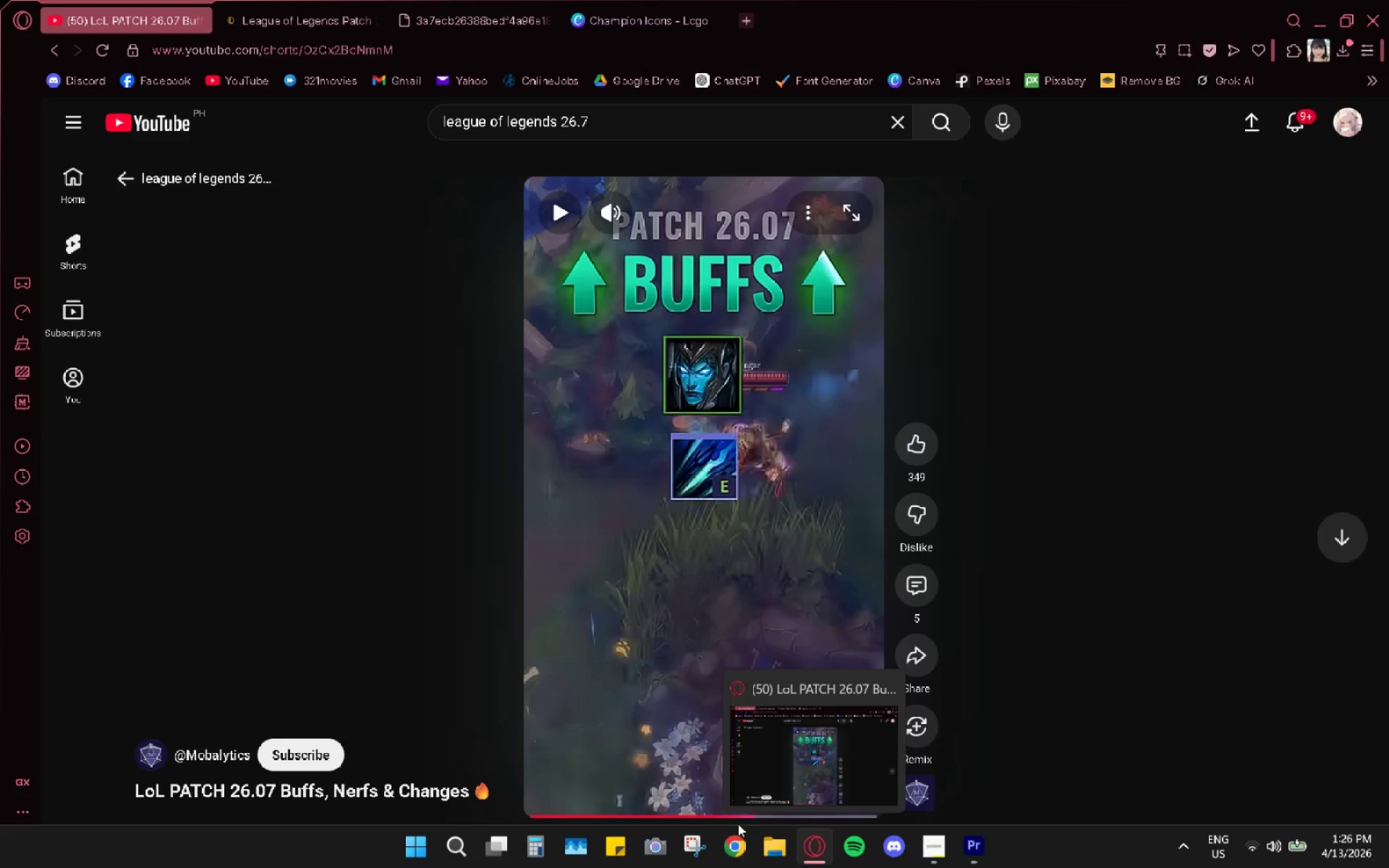 
mouse_move([794, 698])
 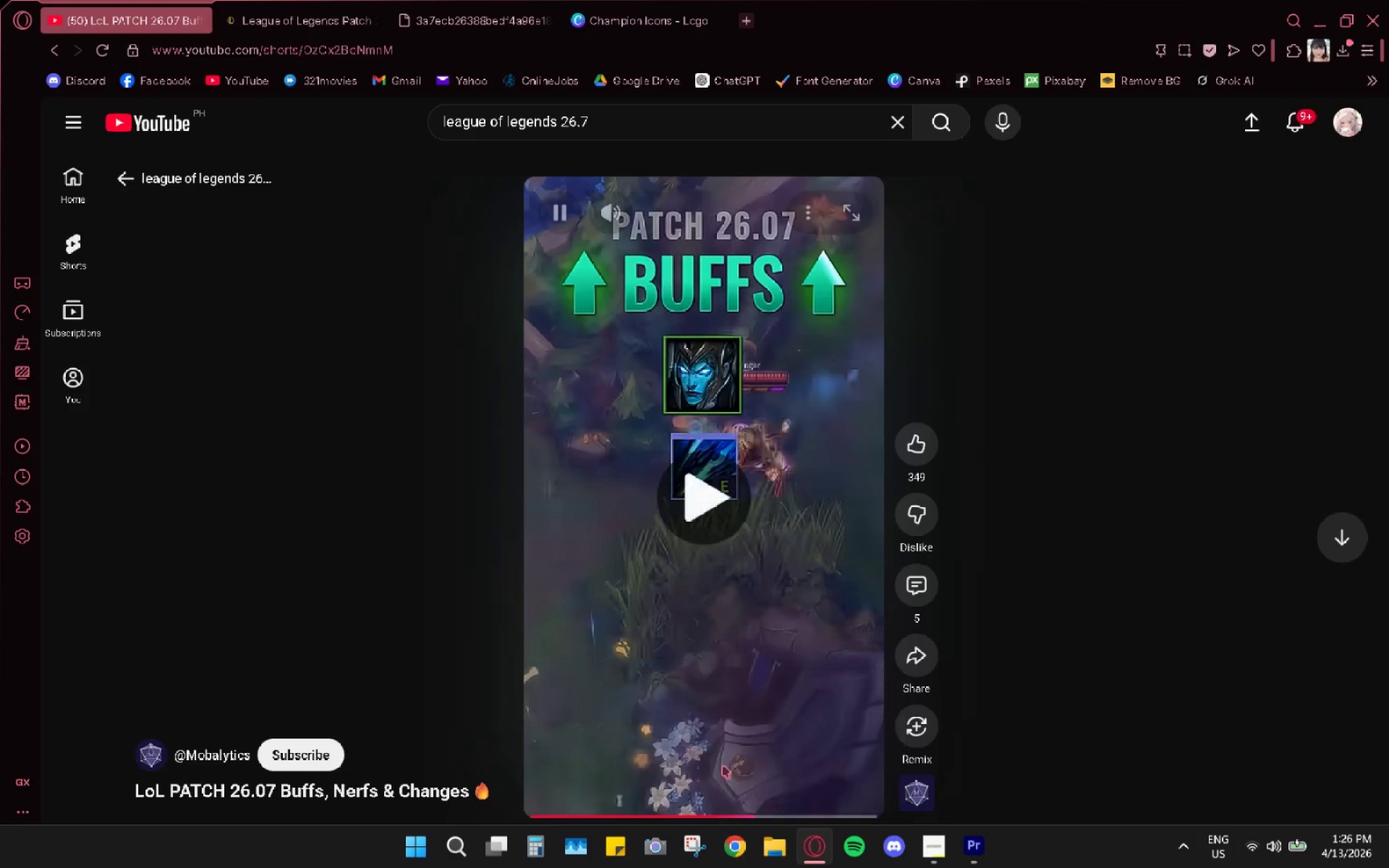 
left_click_drag(start_coordinate=[679, 305], to_coordinate=[682, 331])
 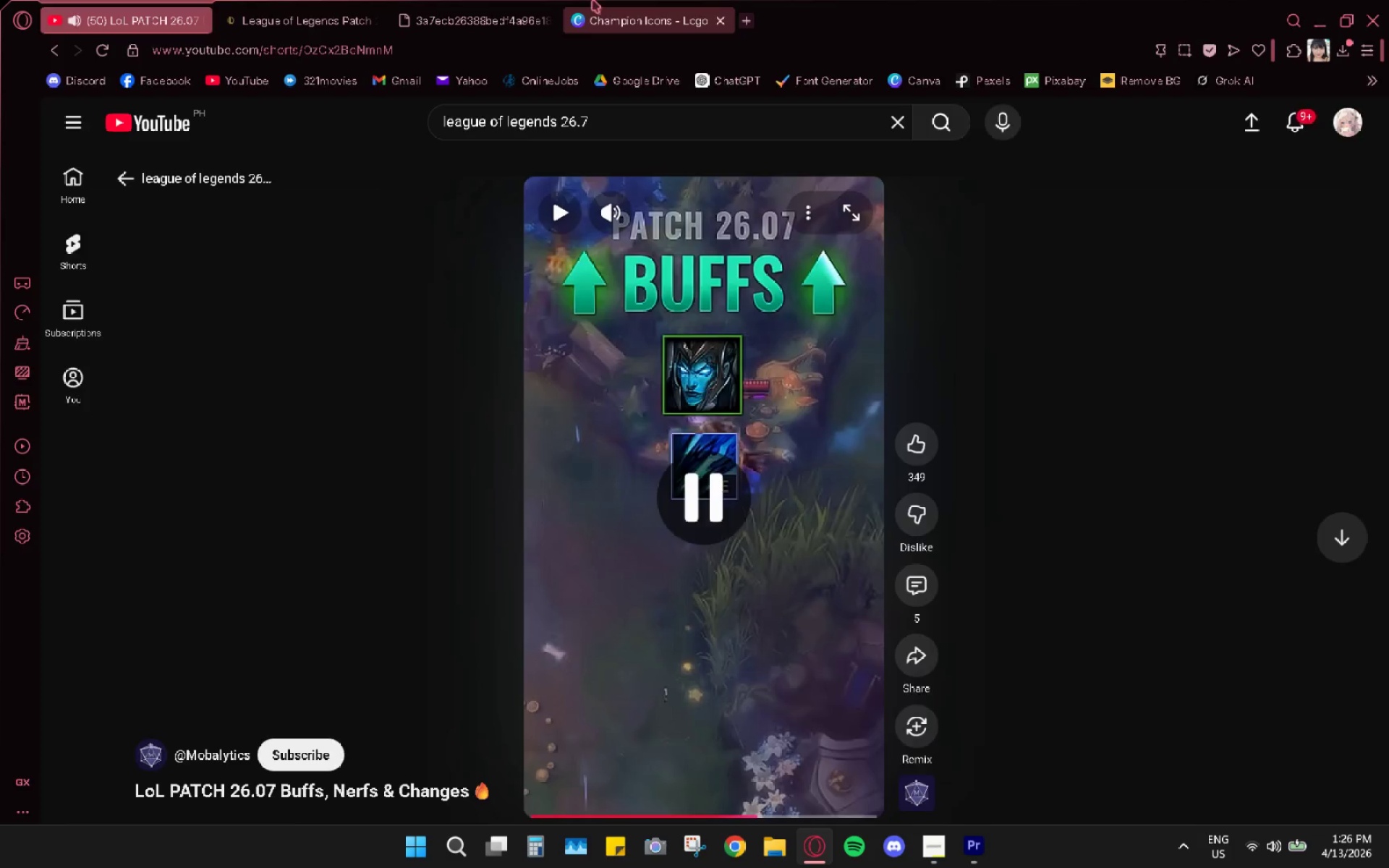 
left_click([624, 0])
 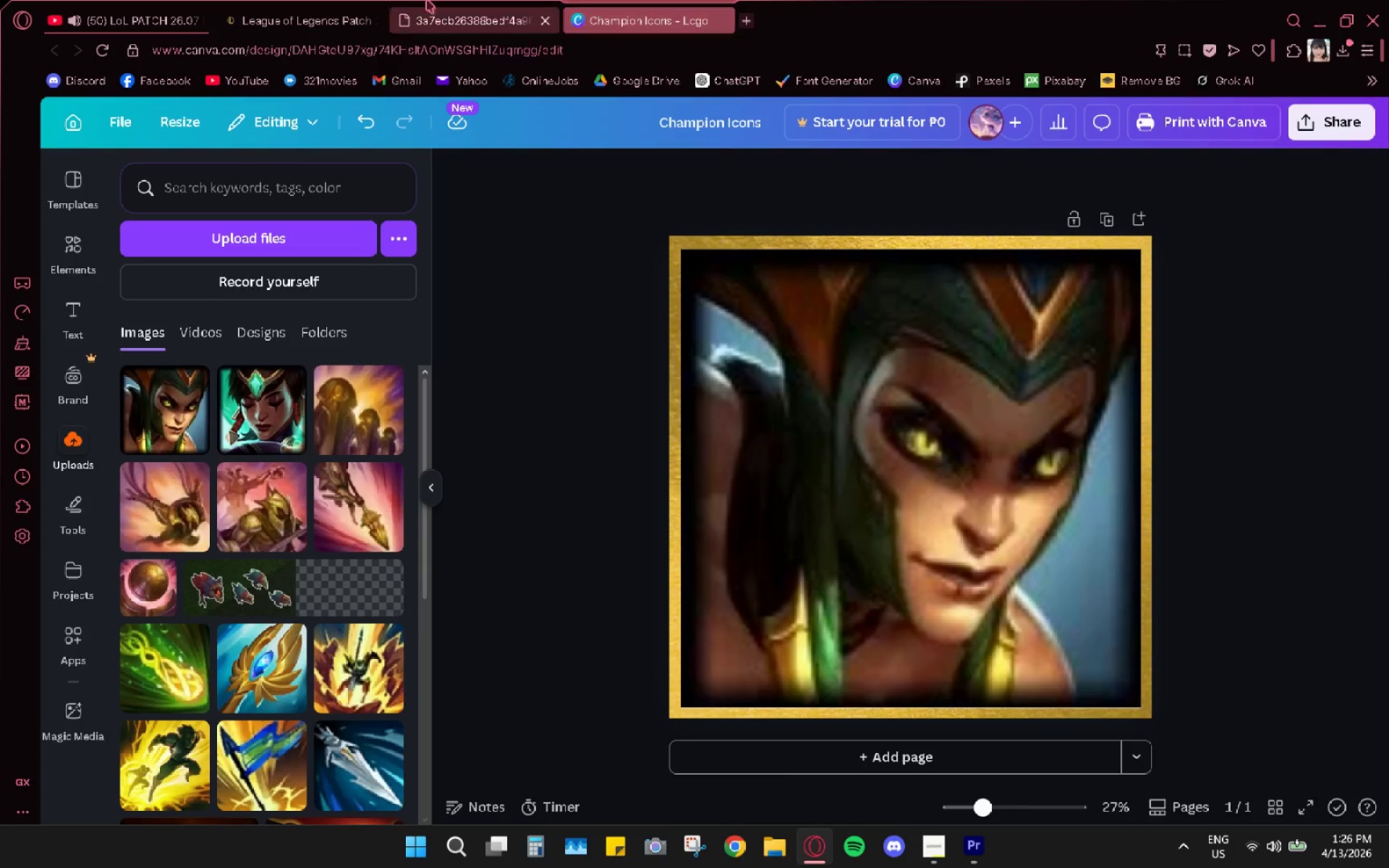 
left_click([430, 0])
 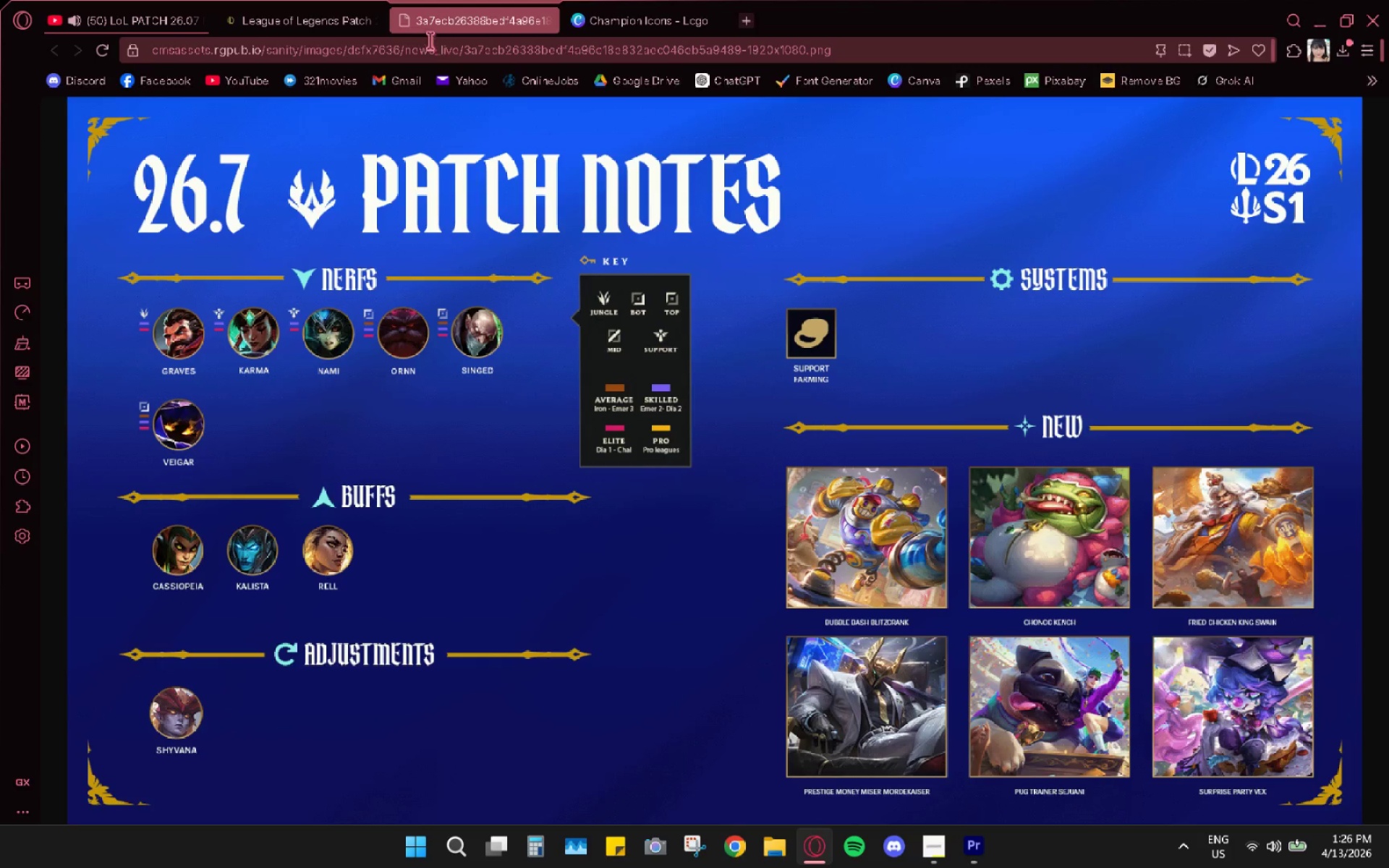 
left_click([324, 0])
 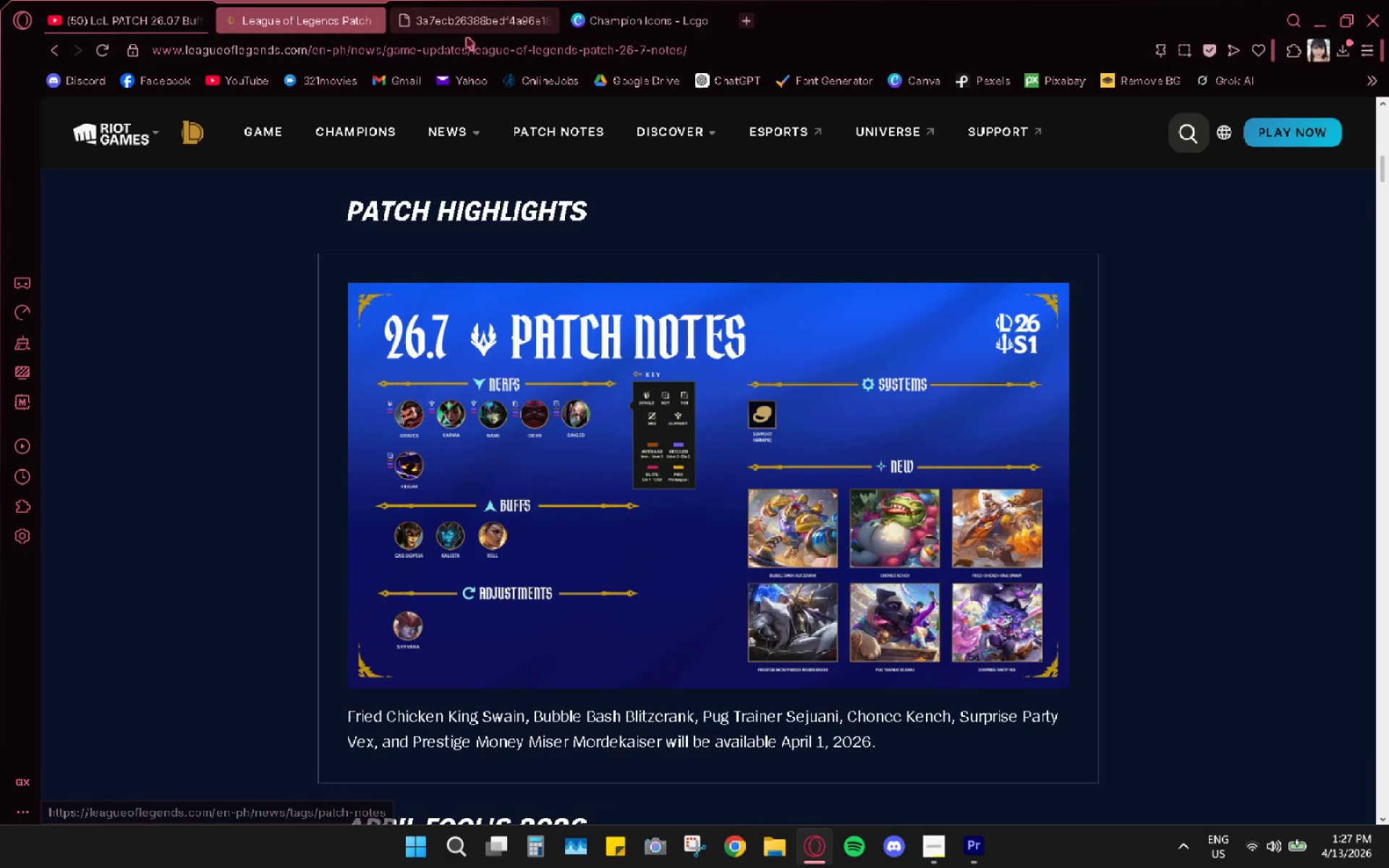 
double_click([443, 35])
 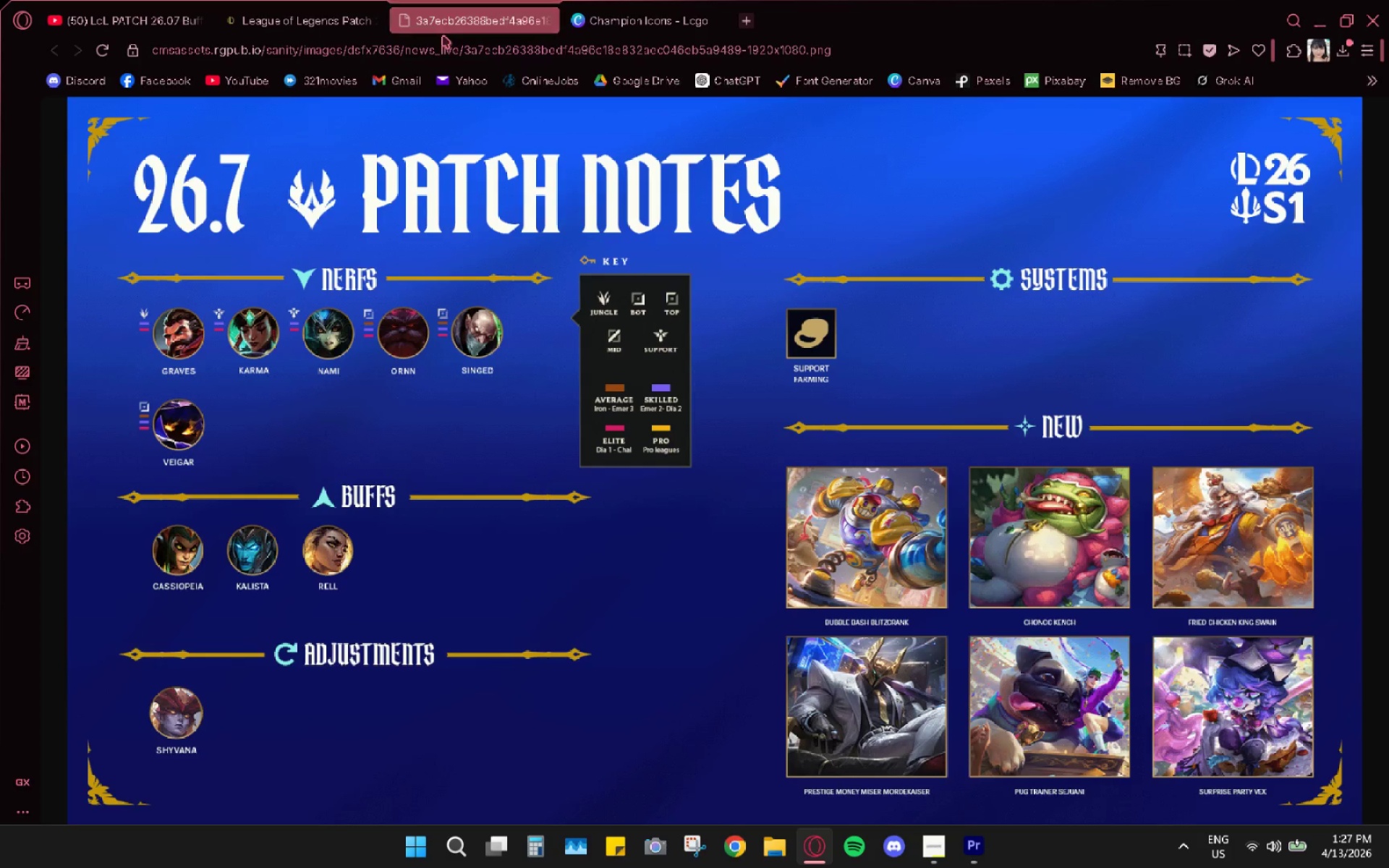 
triple_click([443, 35])
 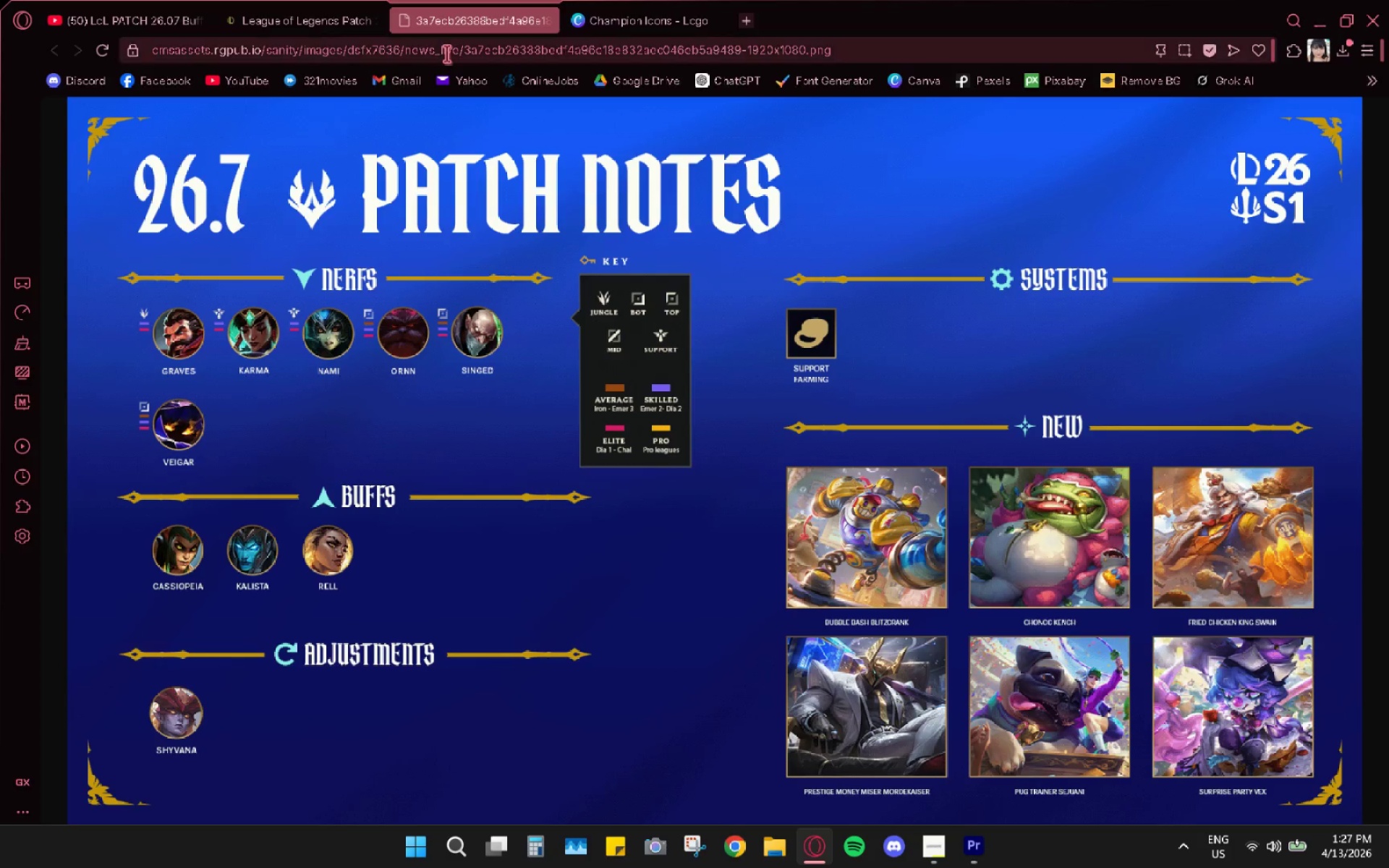 
triple_click([446, 54])
 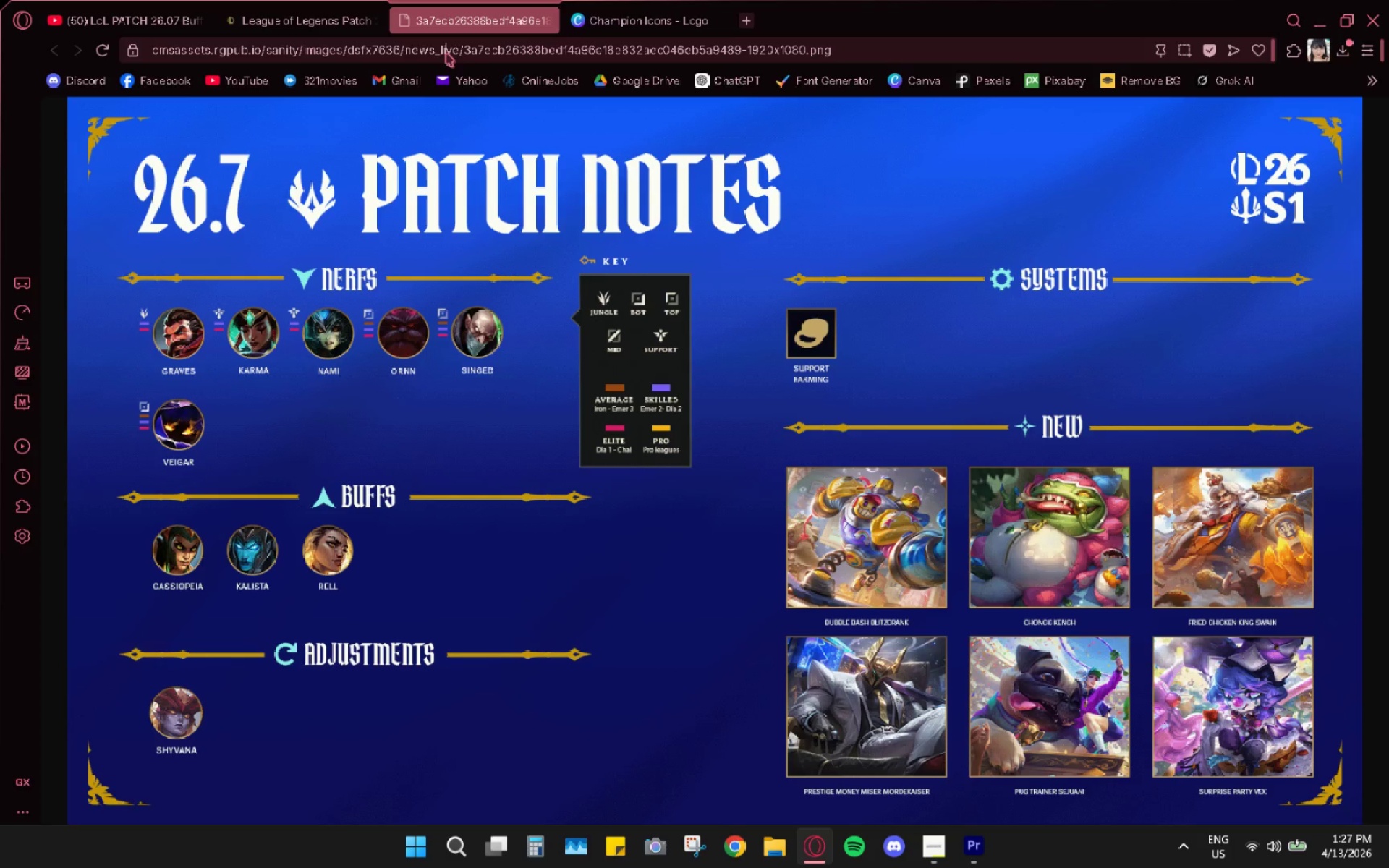 
triple_click([446, 54])
 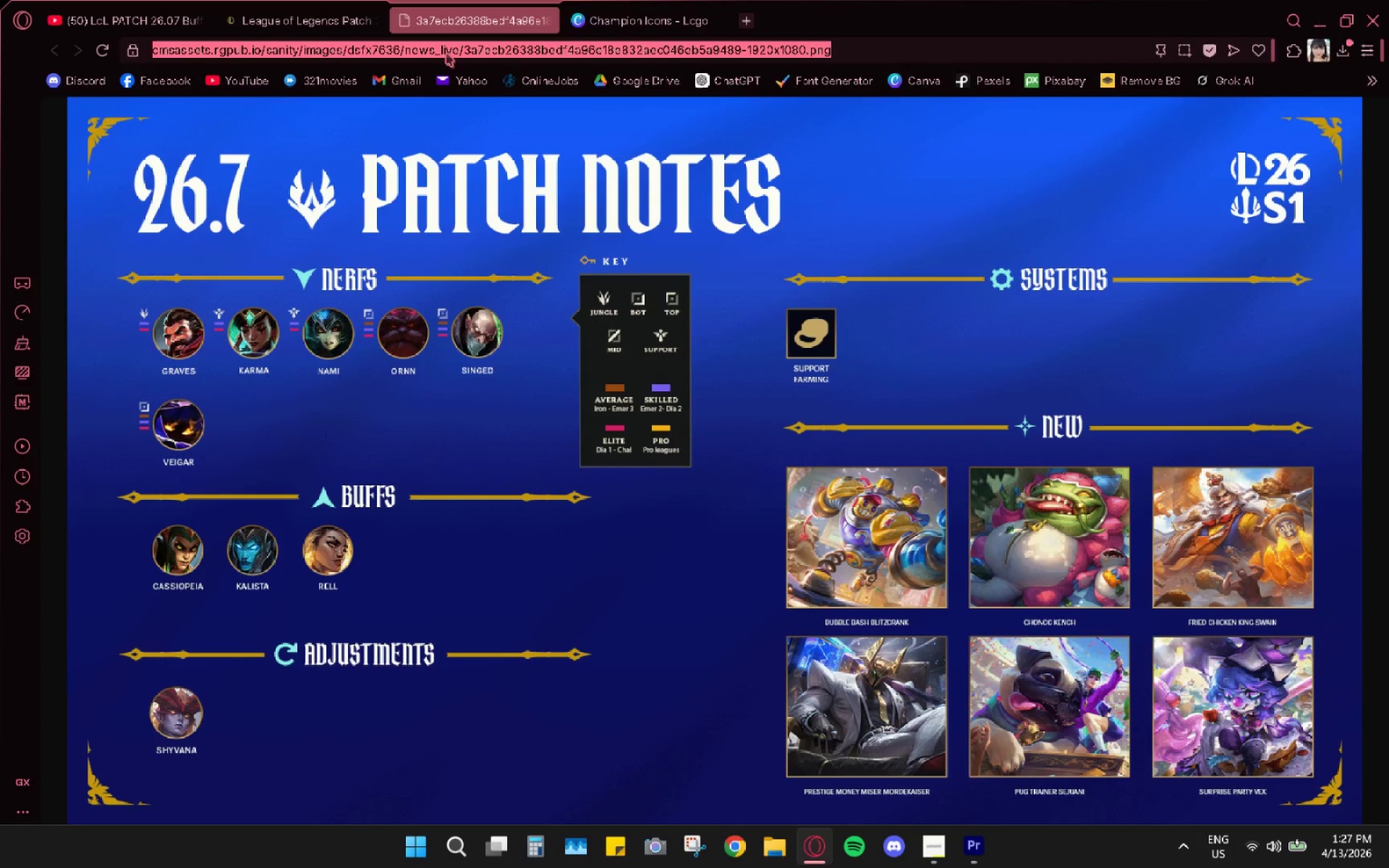 
triple_click([446, 54])
 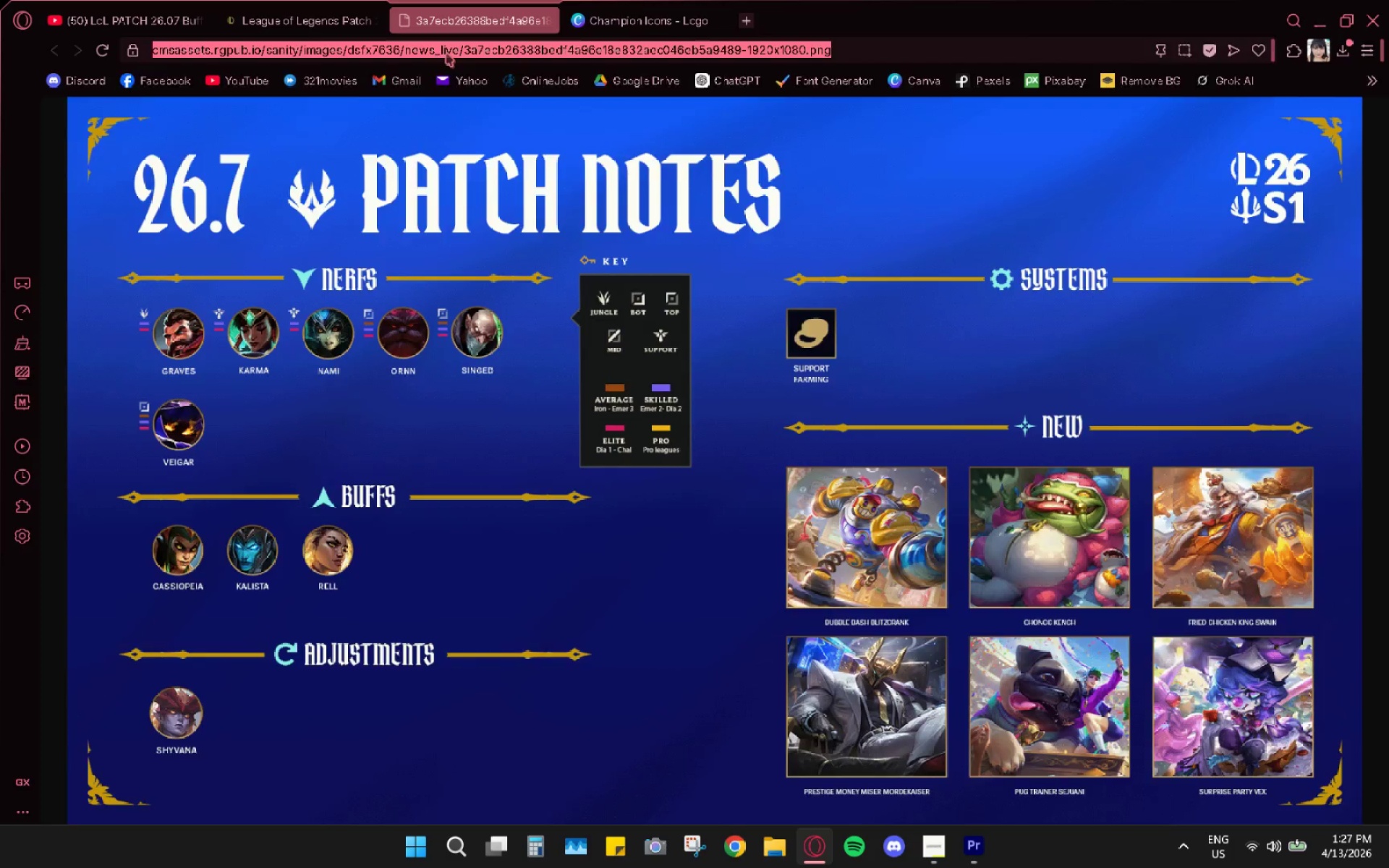 
type(cassiopeia league)
 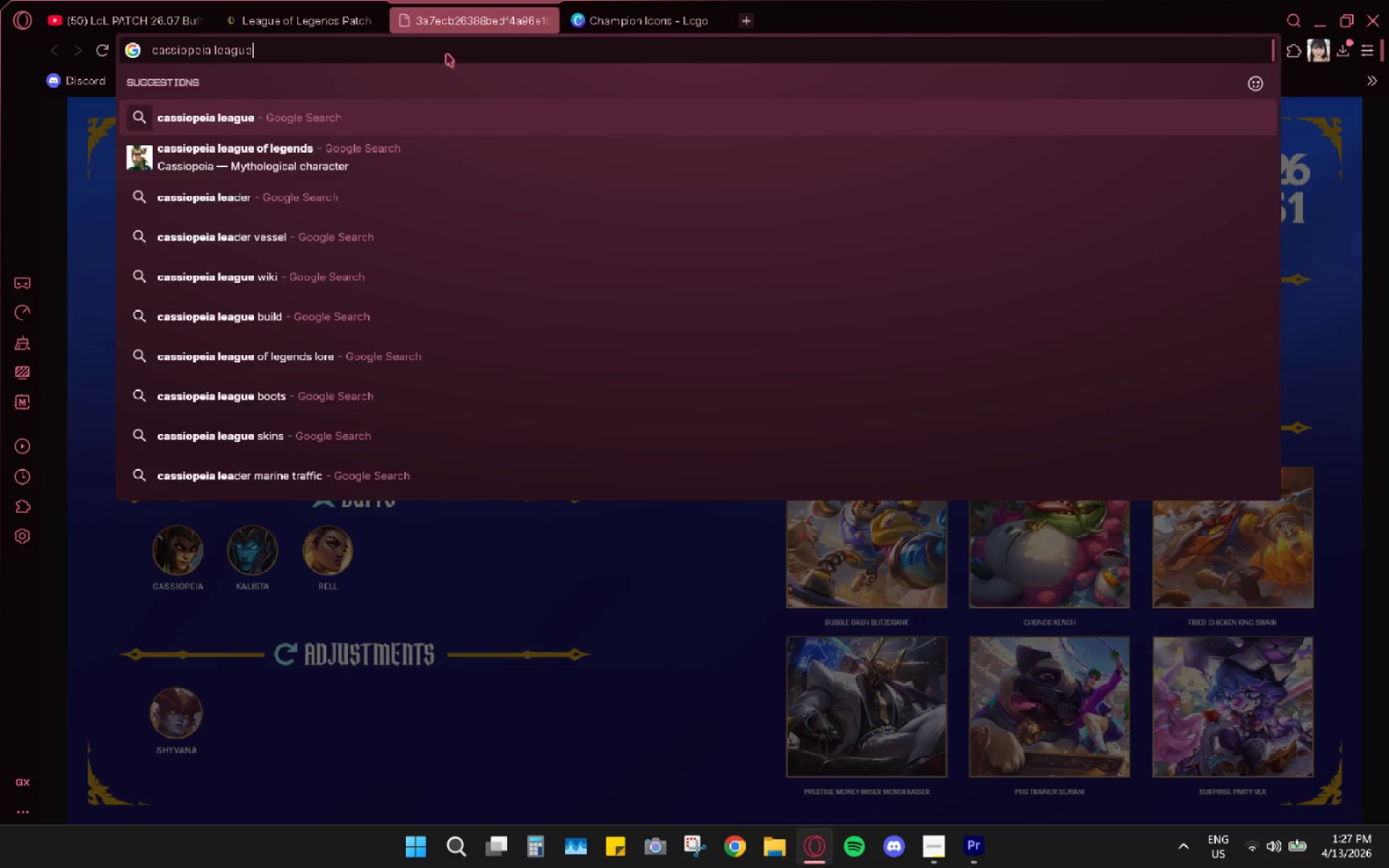 
key(Enter)
 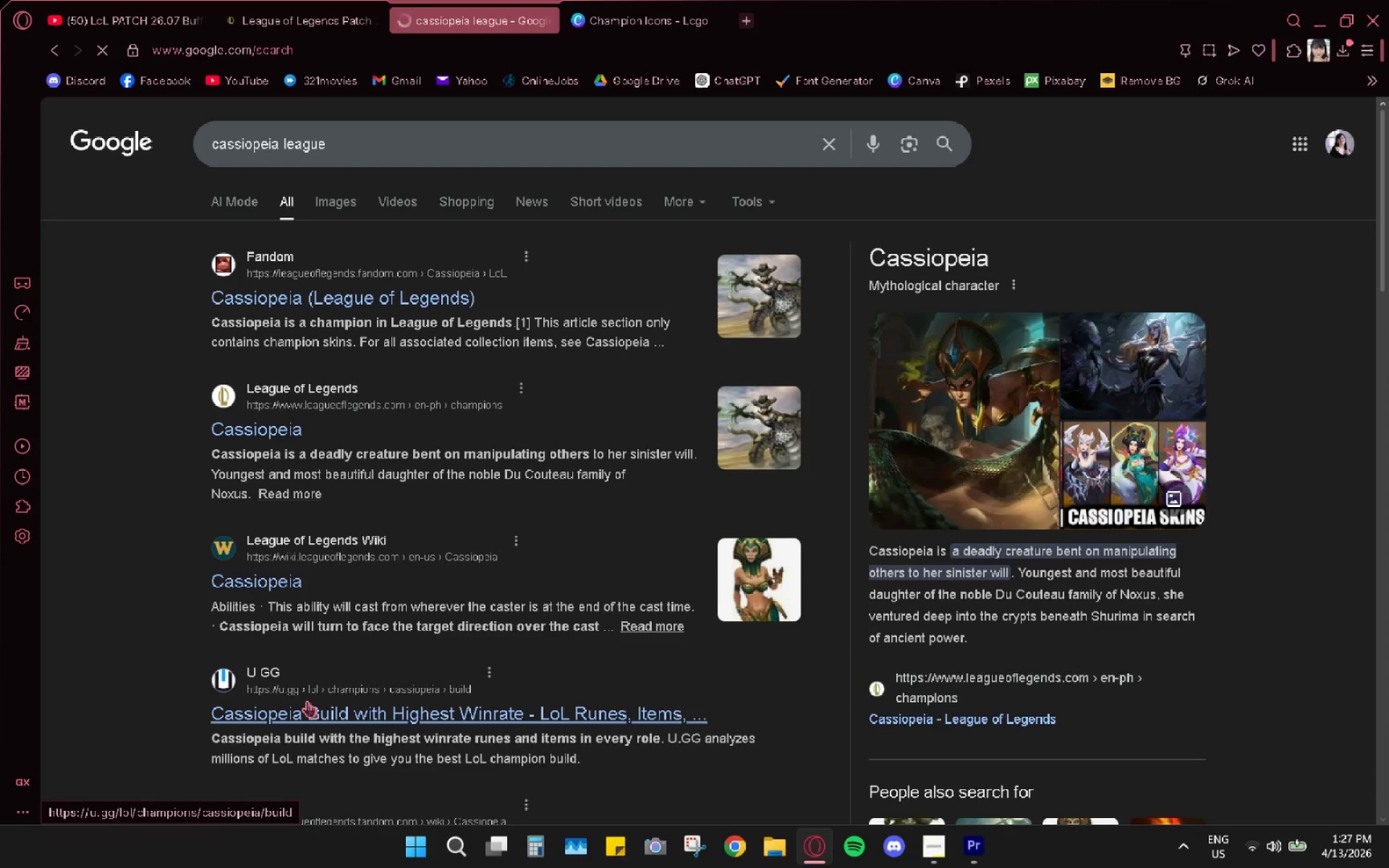 
scroll: coordinate [310, 626], scroll_direction: down, amount: 4.0
 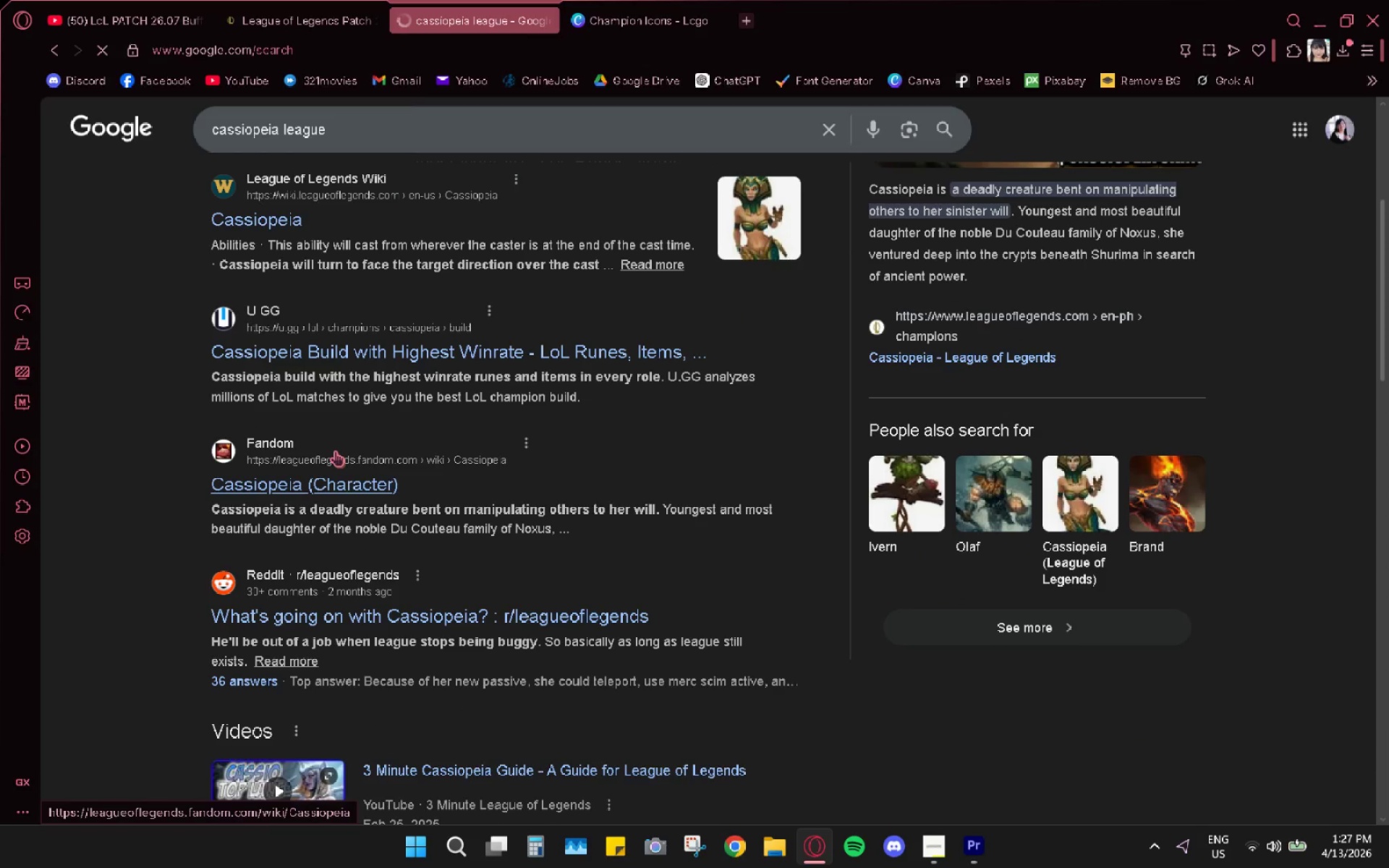 
left_click([320, 473])
 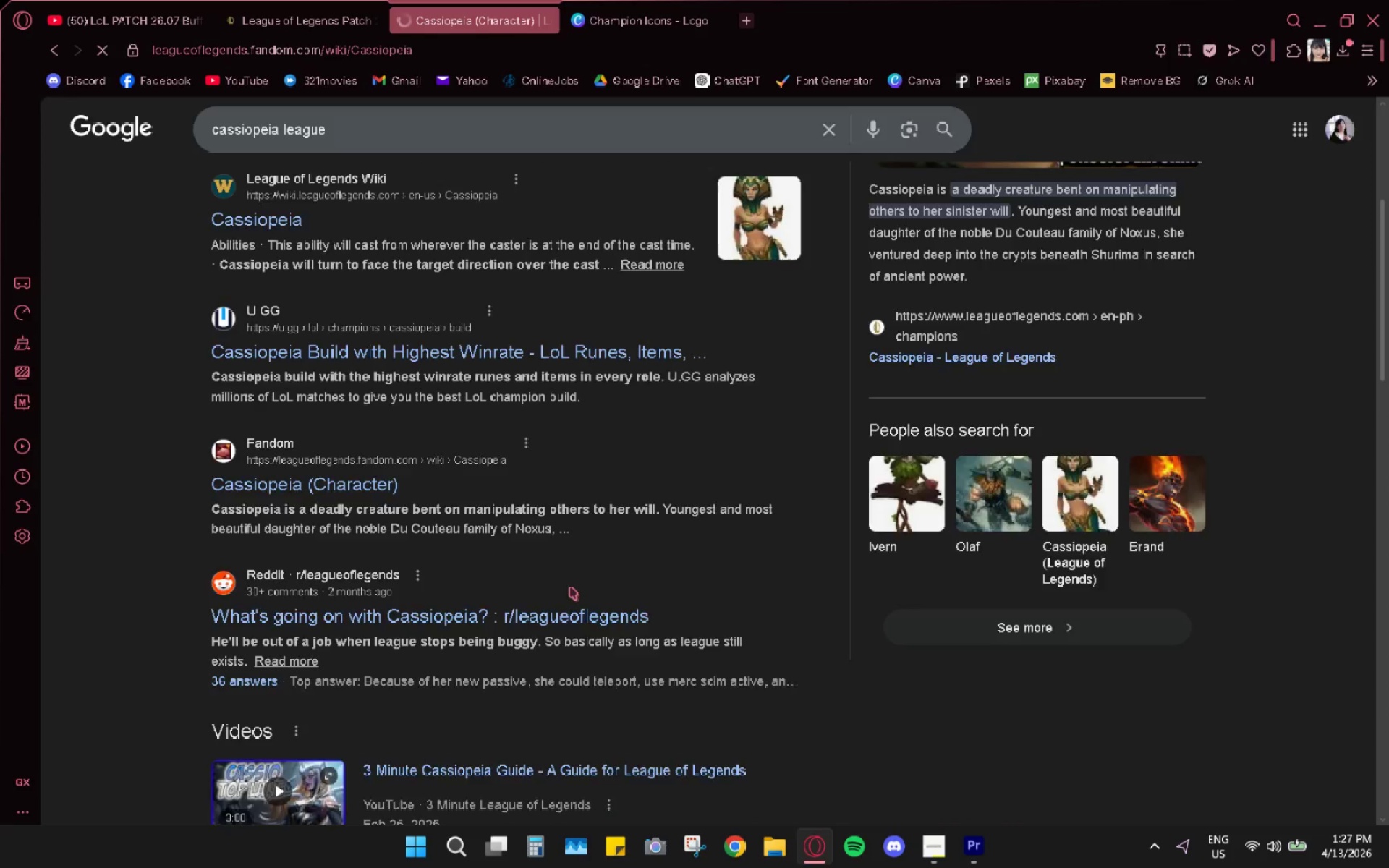 
scroll: coordinate [569, 553], scroll_direction: down, amount: 35.0
 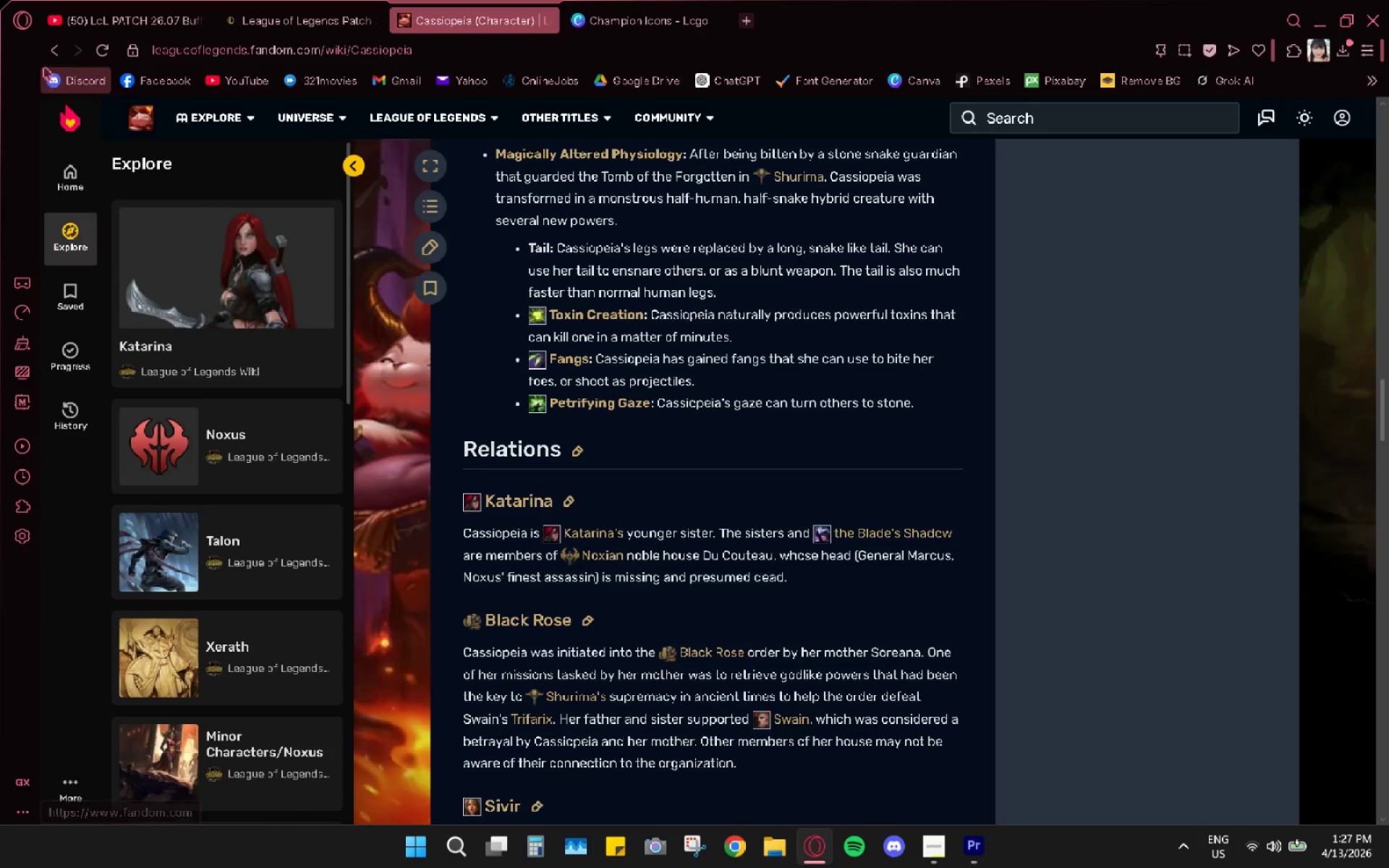 
left_click([67, 49])
 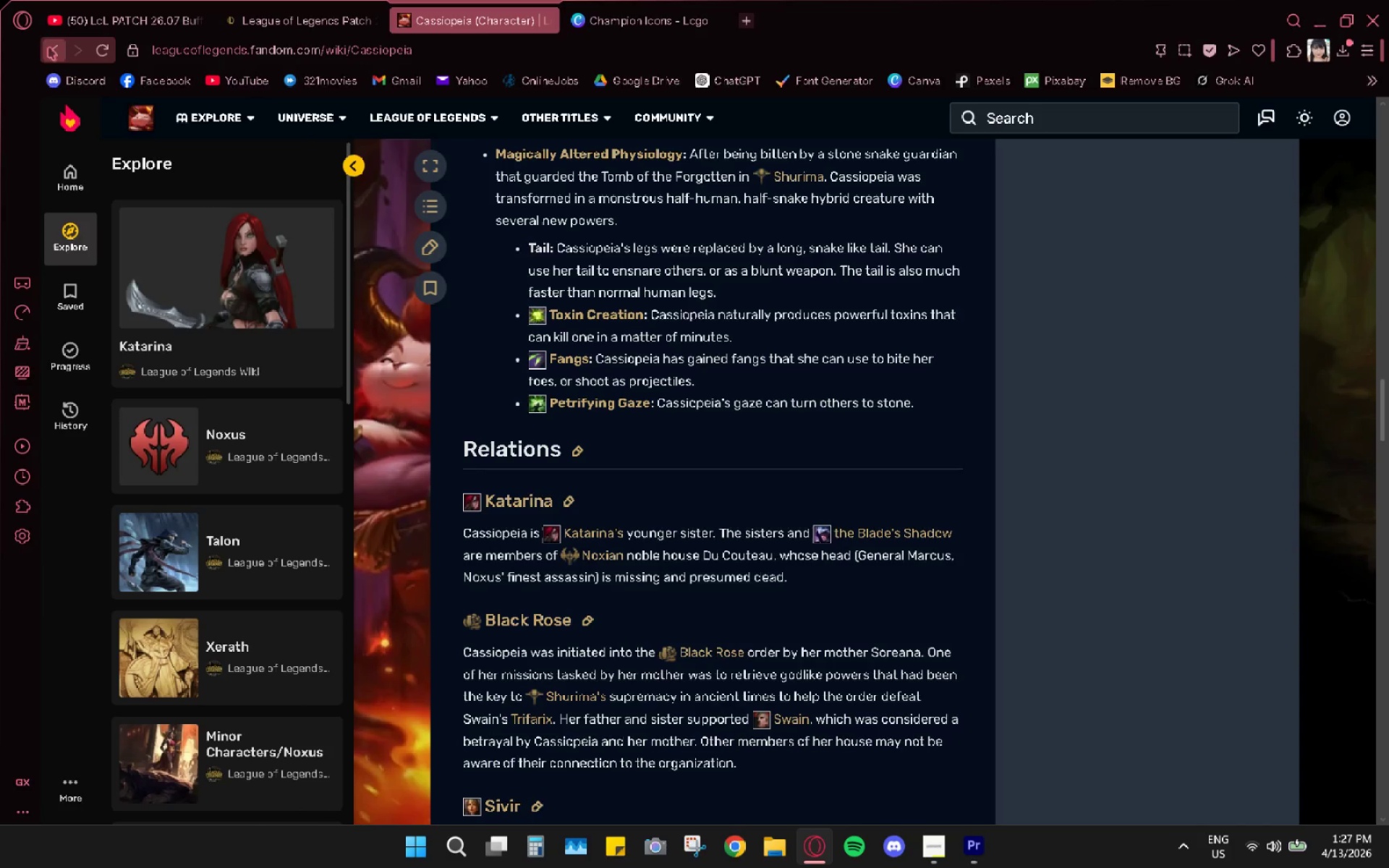 
left_click([48, 47])
 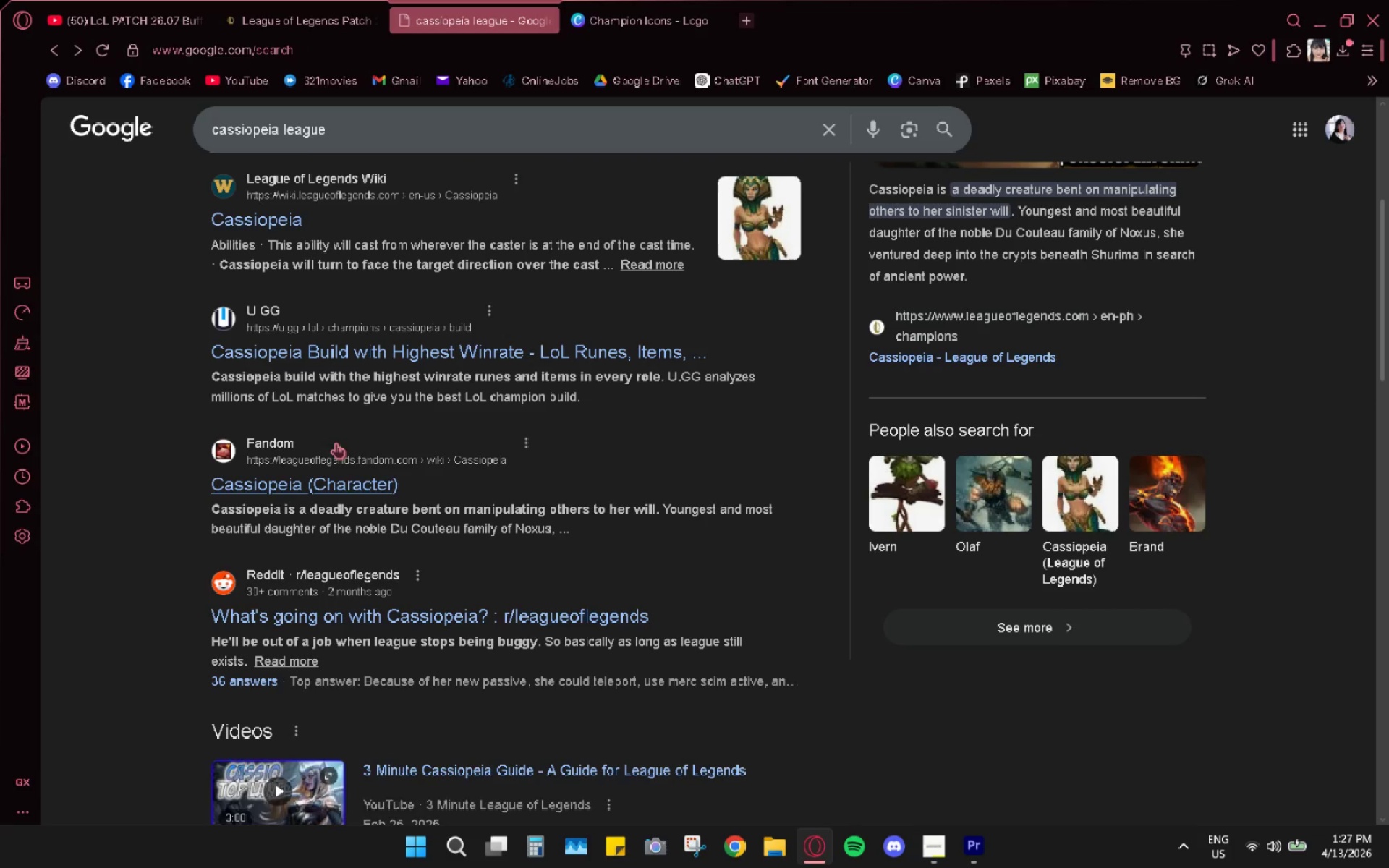 
scroll: coordinate [412, 560], scroll_direction: down, amount: 5.0
 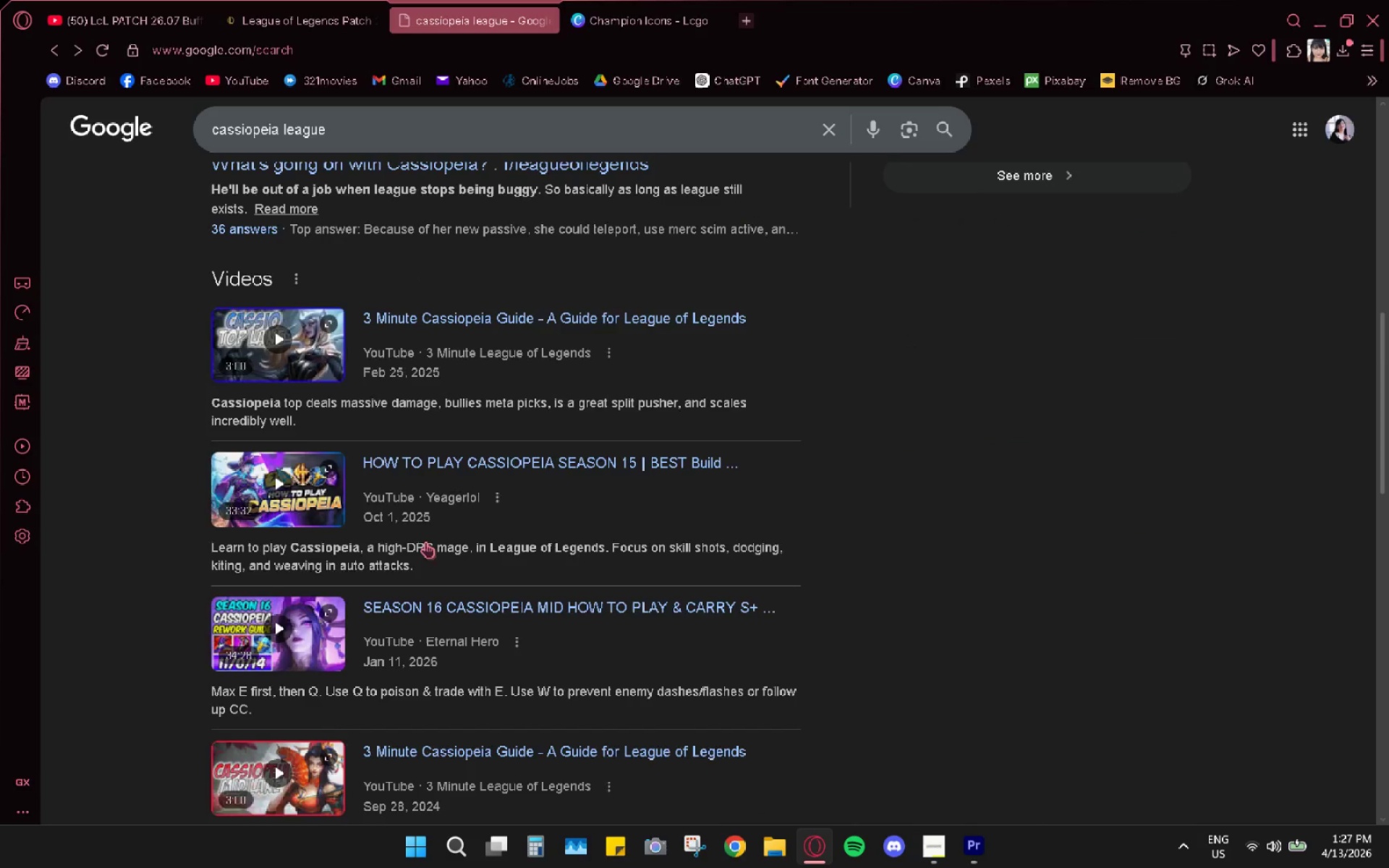 
scroll: coordinate [426, 530], scroll_direction: up, amount: 11.0
 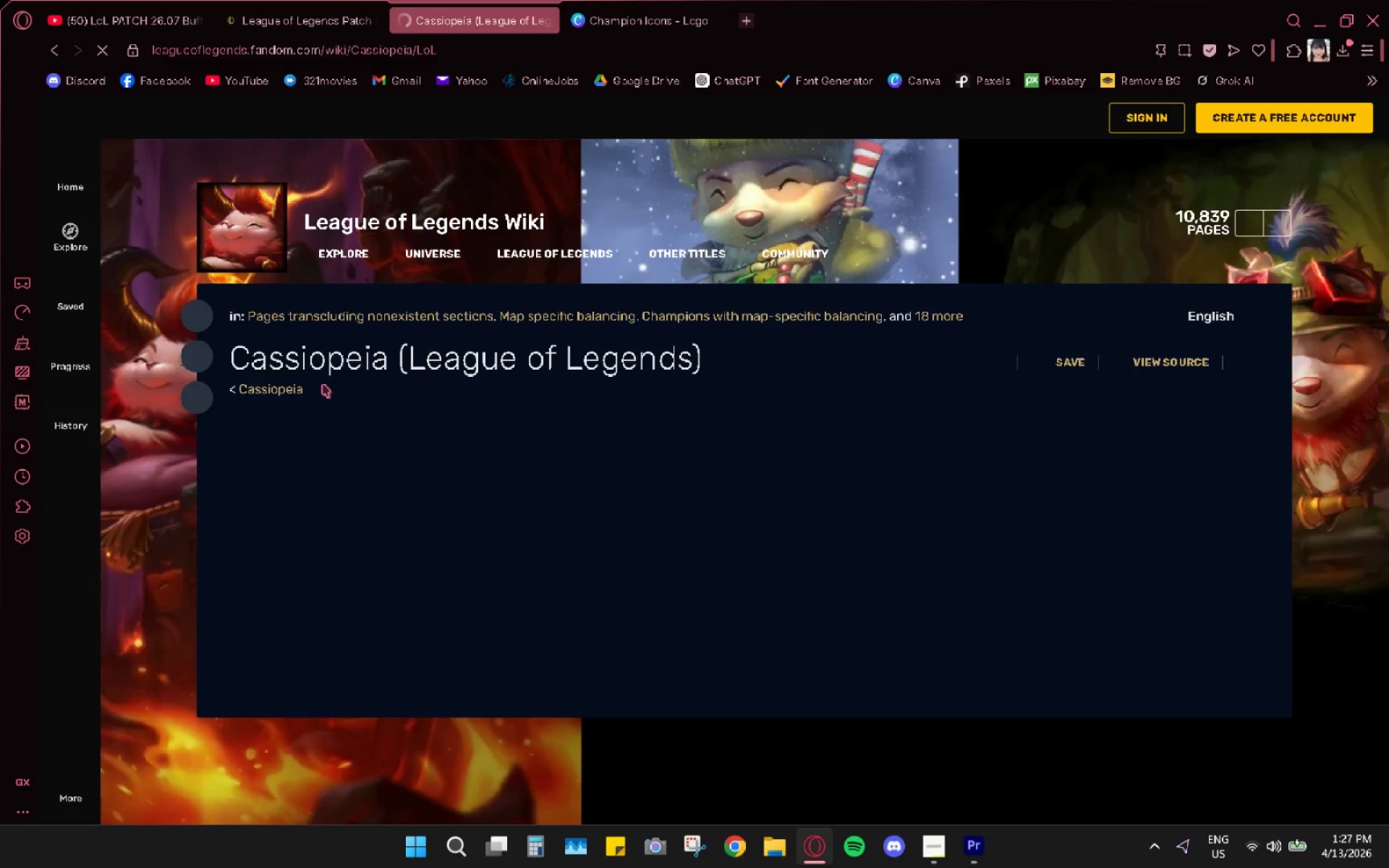 
scroll: coordinate [620, 579], scroll_direction: down, amount: 33.0
 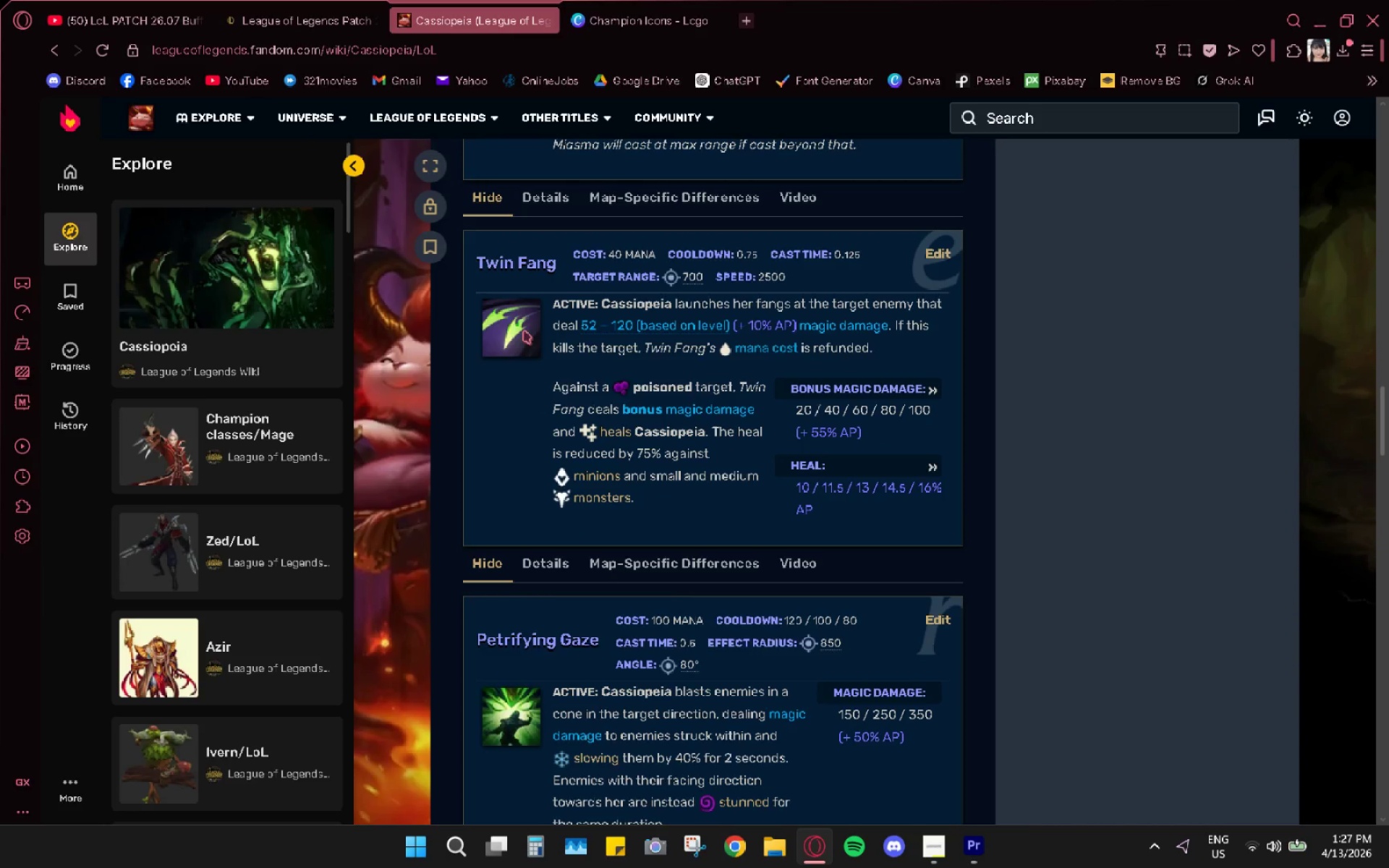 
right_click([509, 326])
 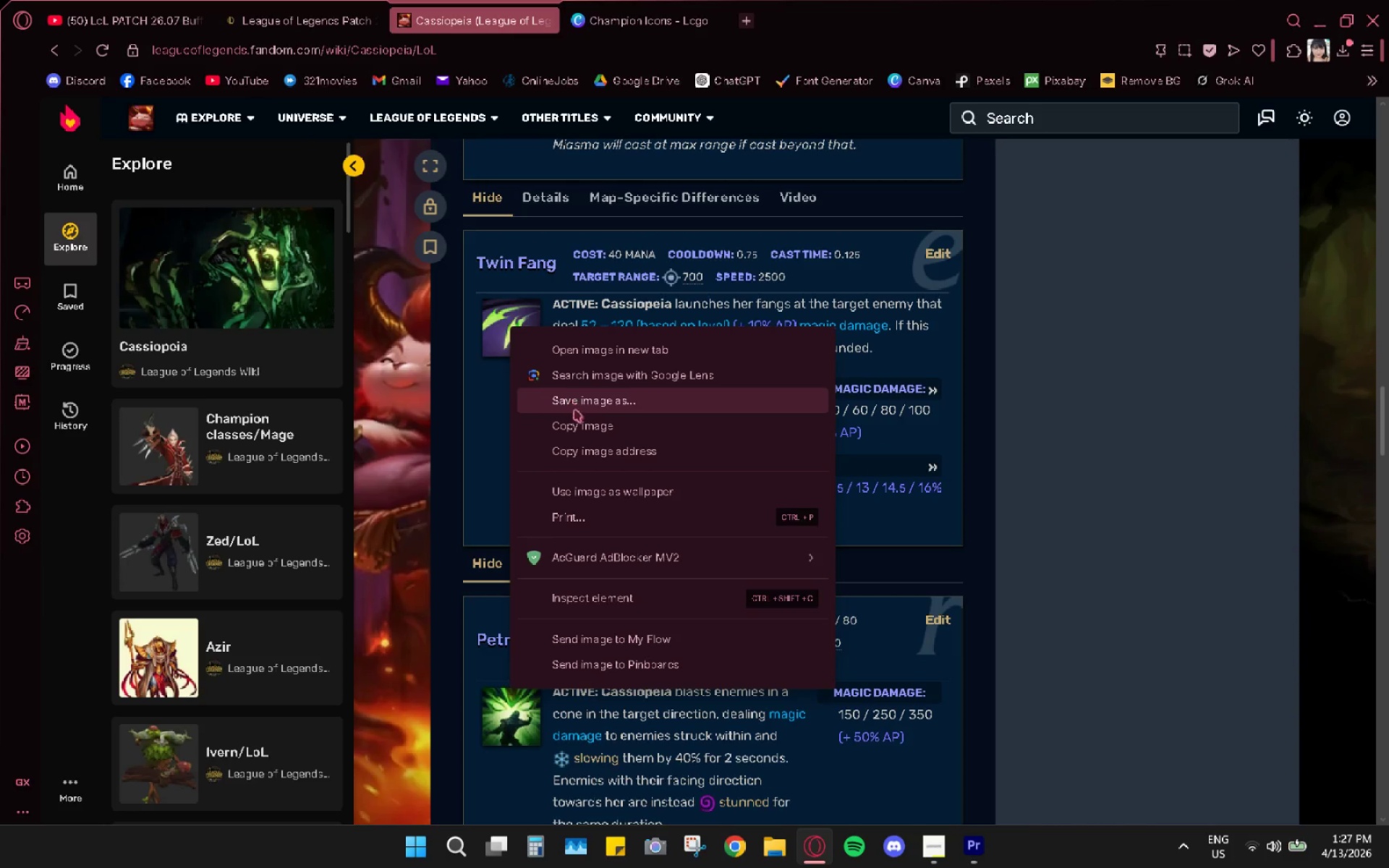 
left_click([574, 410])
 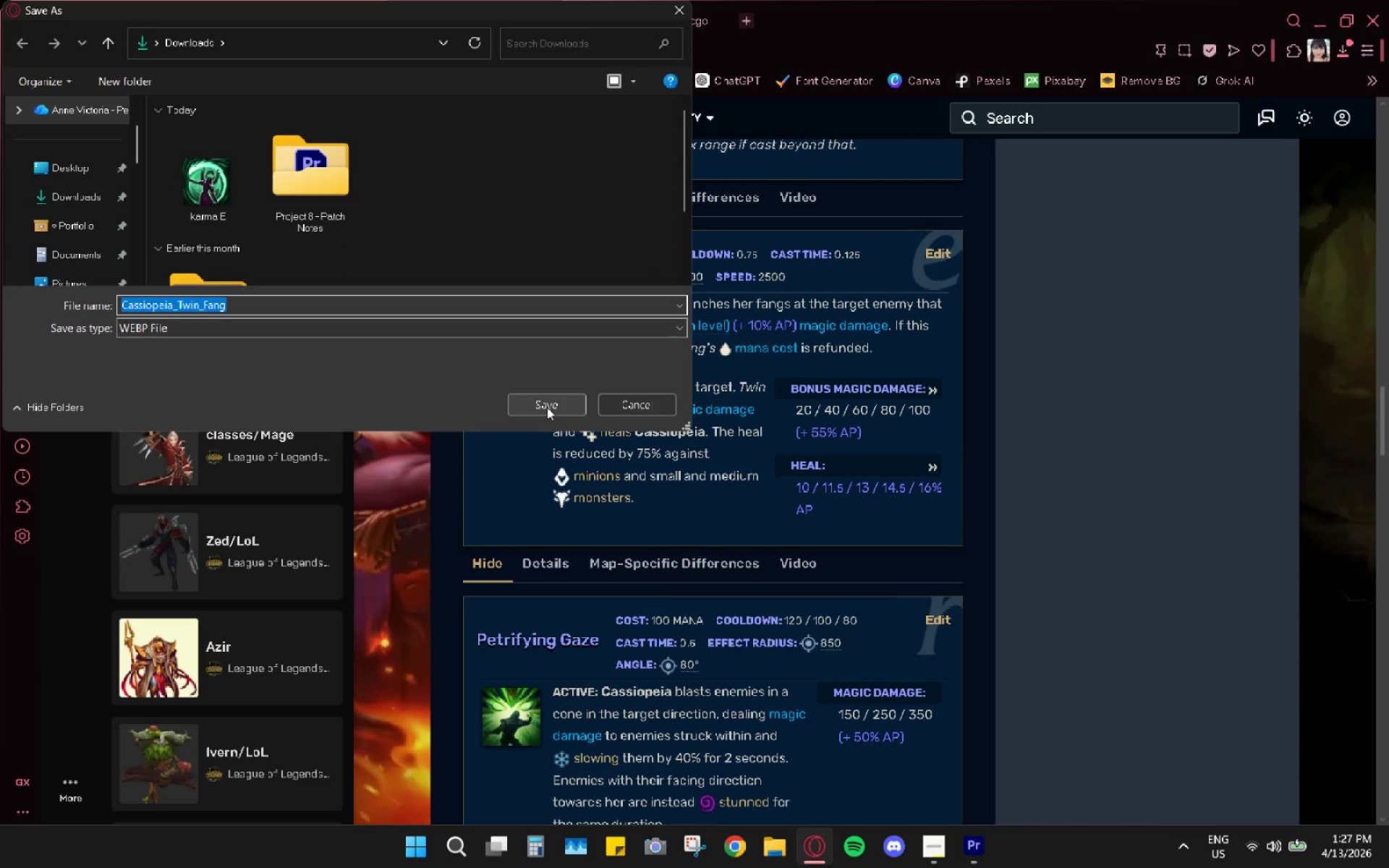 
left_click([547, 407])
 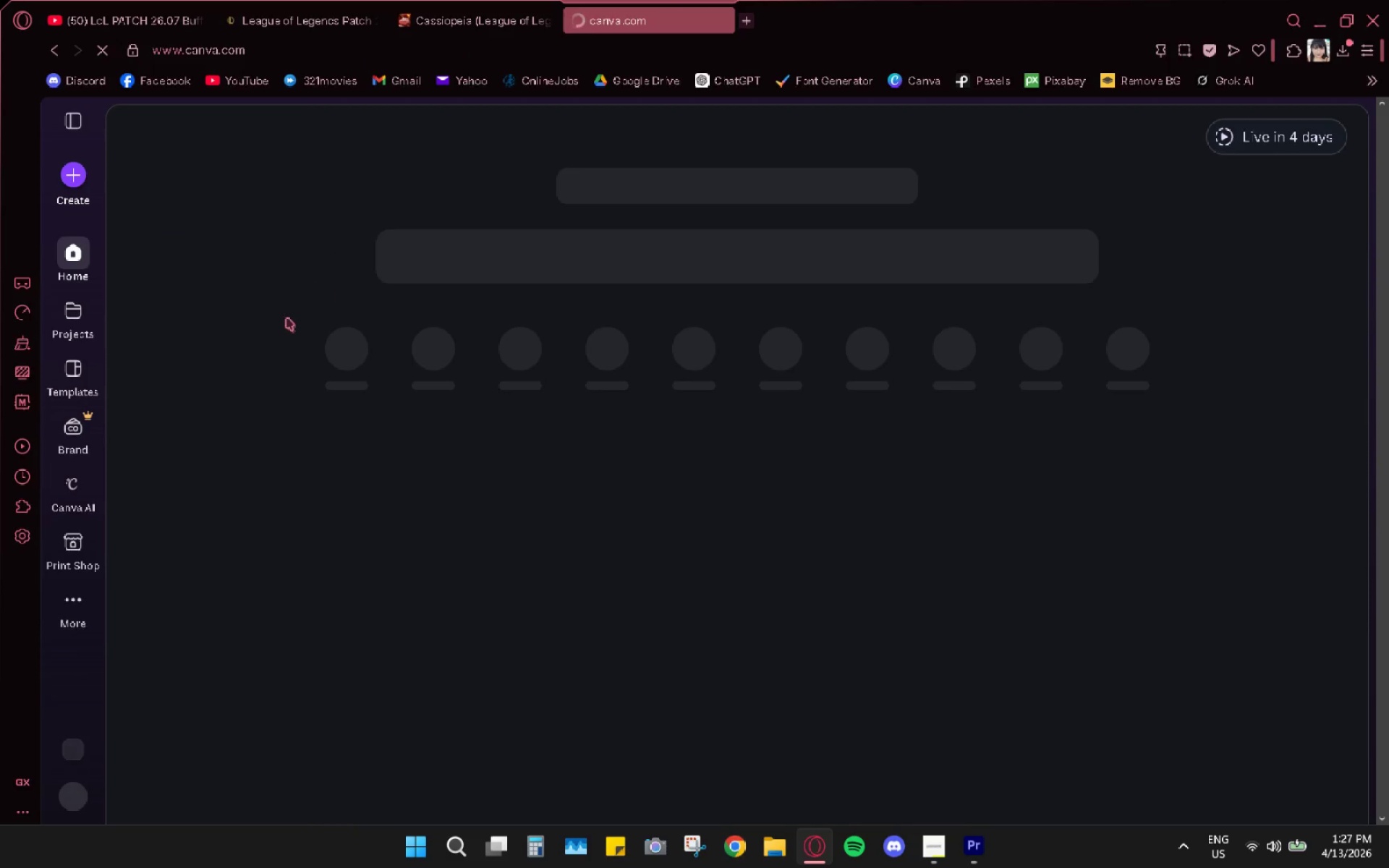 
wait(13.72)
 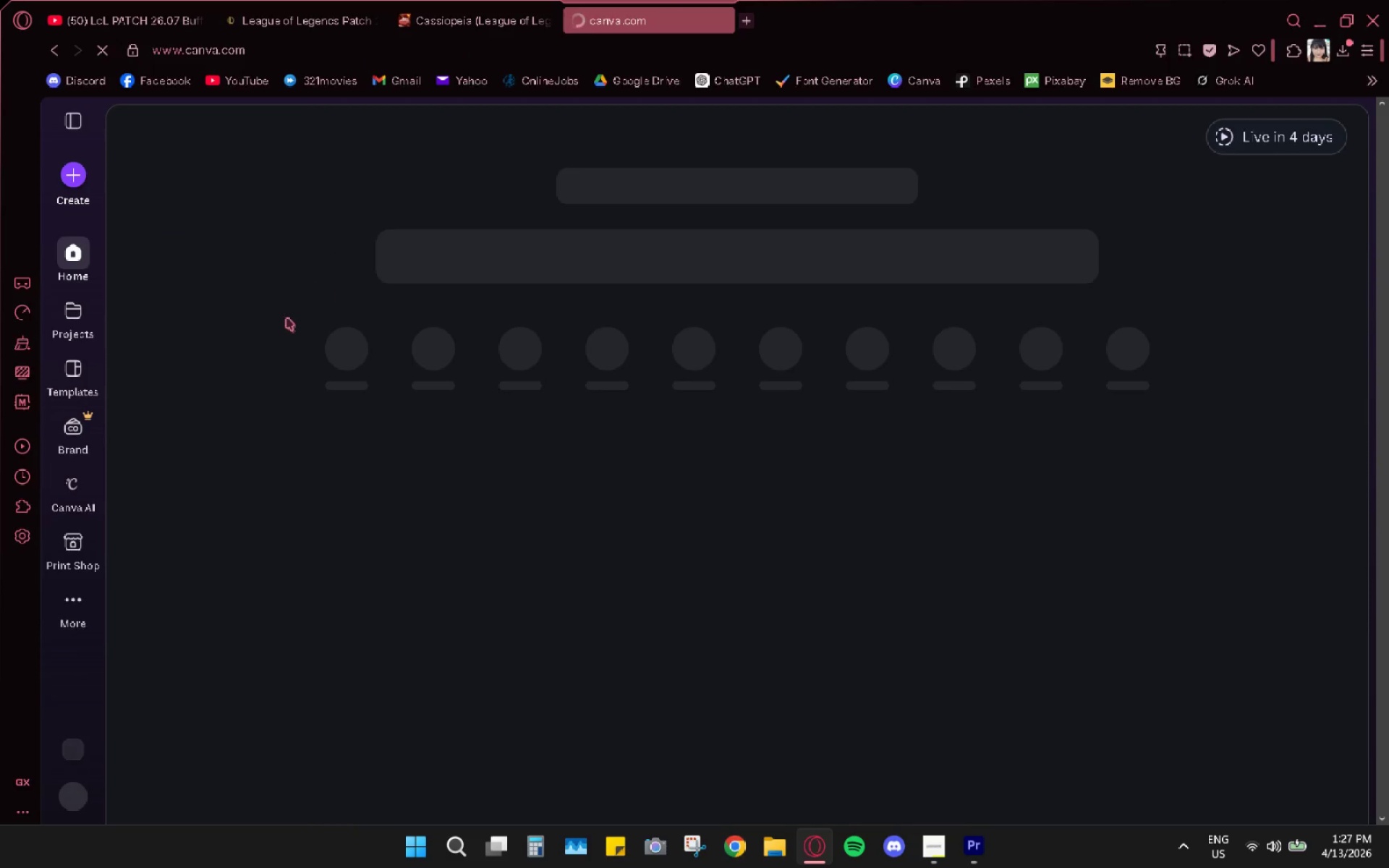 
left_click([595, 587])
 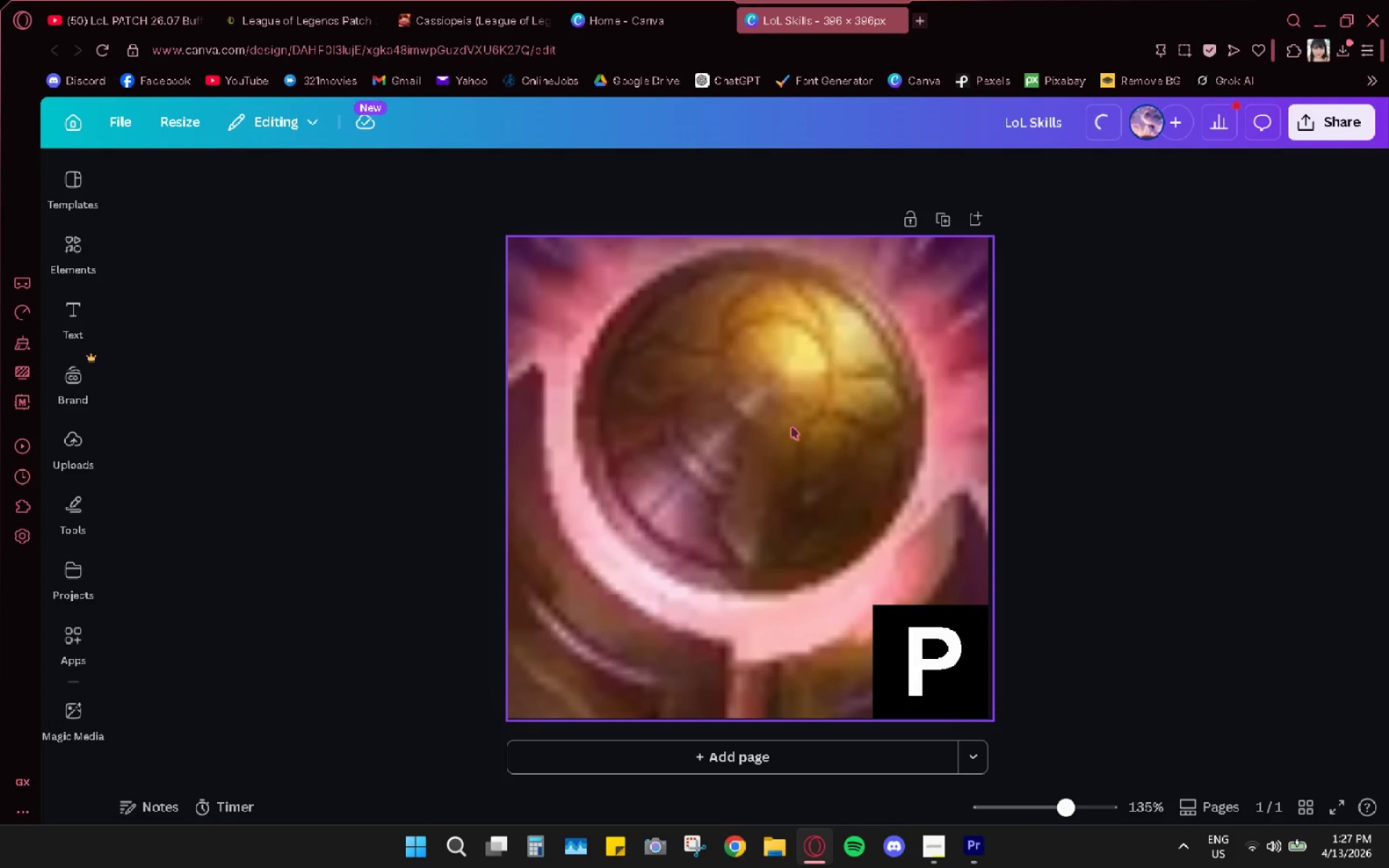 
left_click([915, 660])
 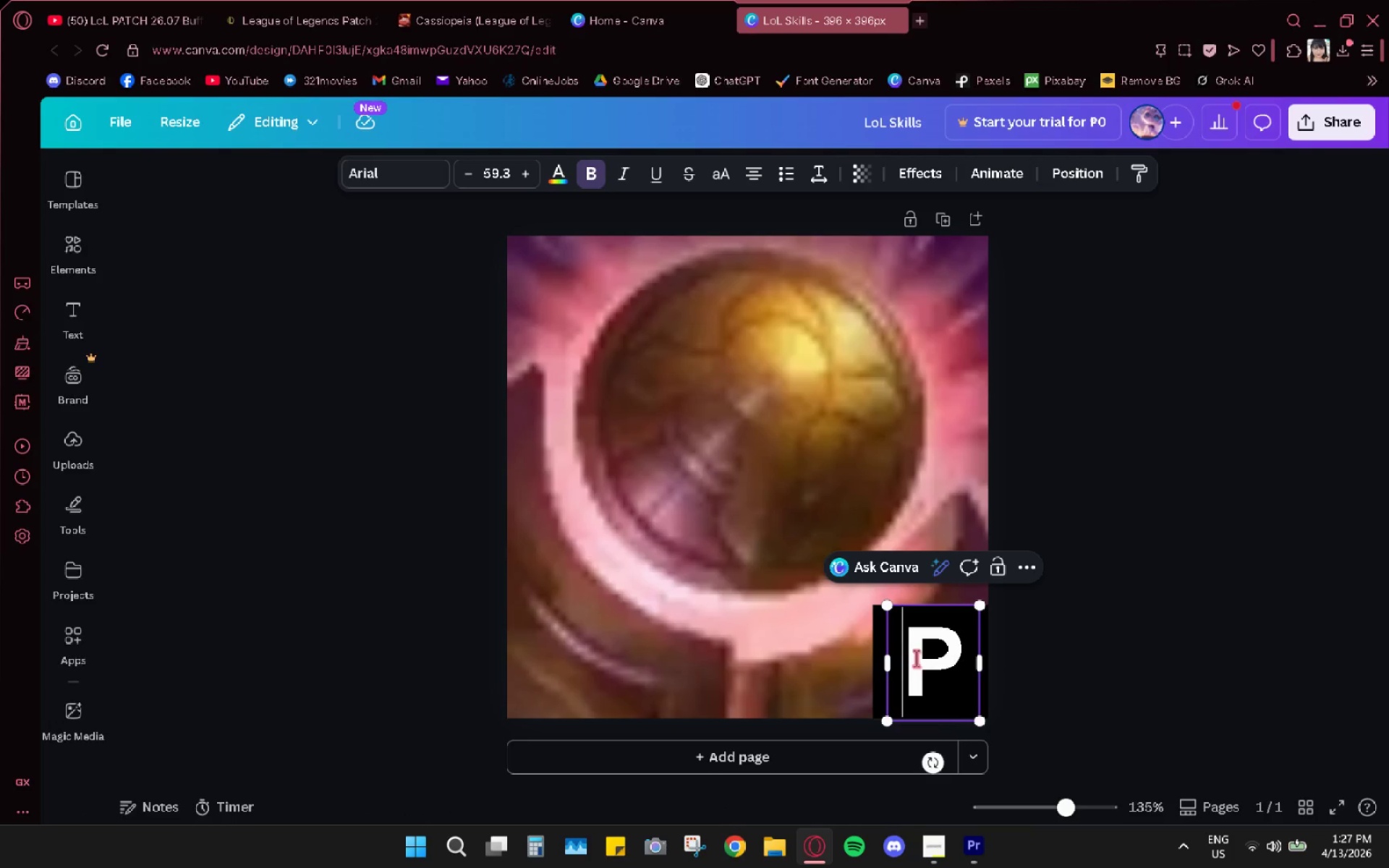 
triple_click([947, 654])
 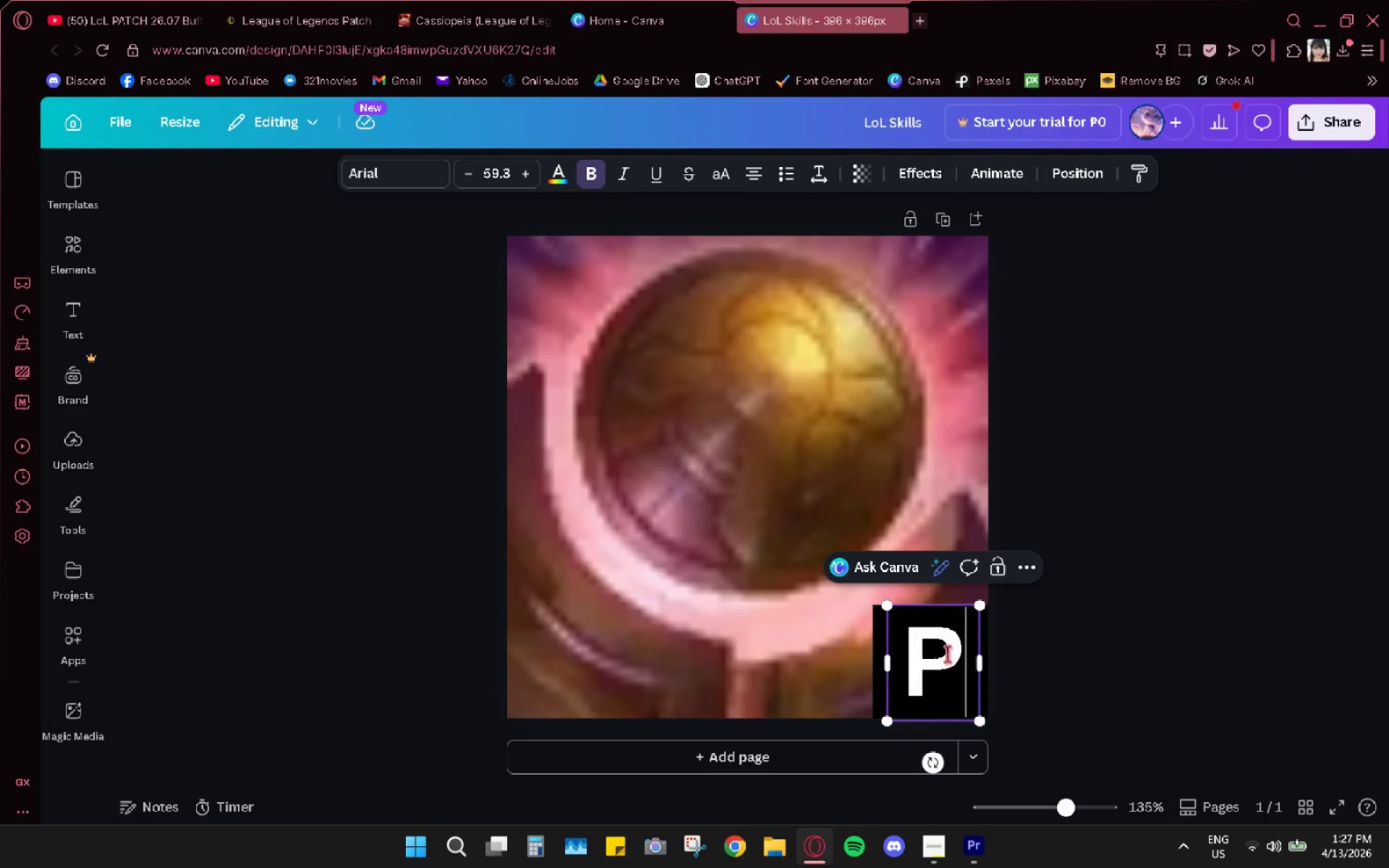 
left_click_drag(start_coordinate=[947, 654], to_coordinate=[916, 646])
 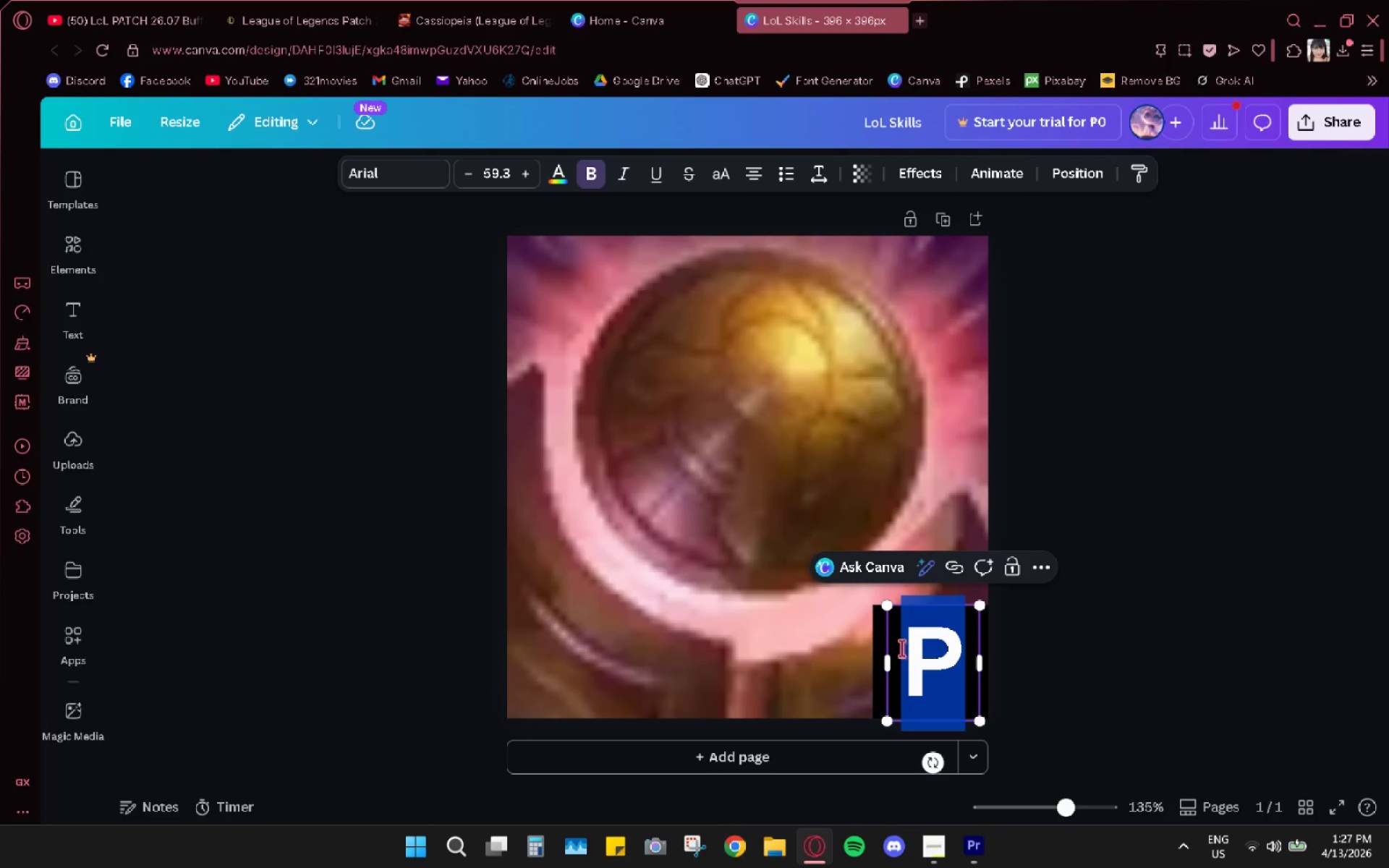 
key(Shift+E)
 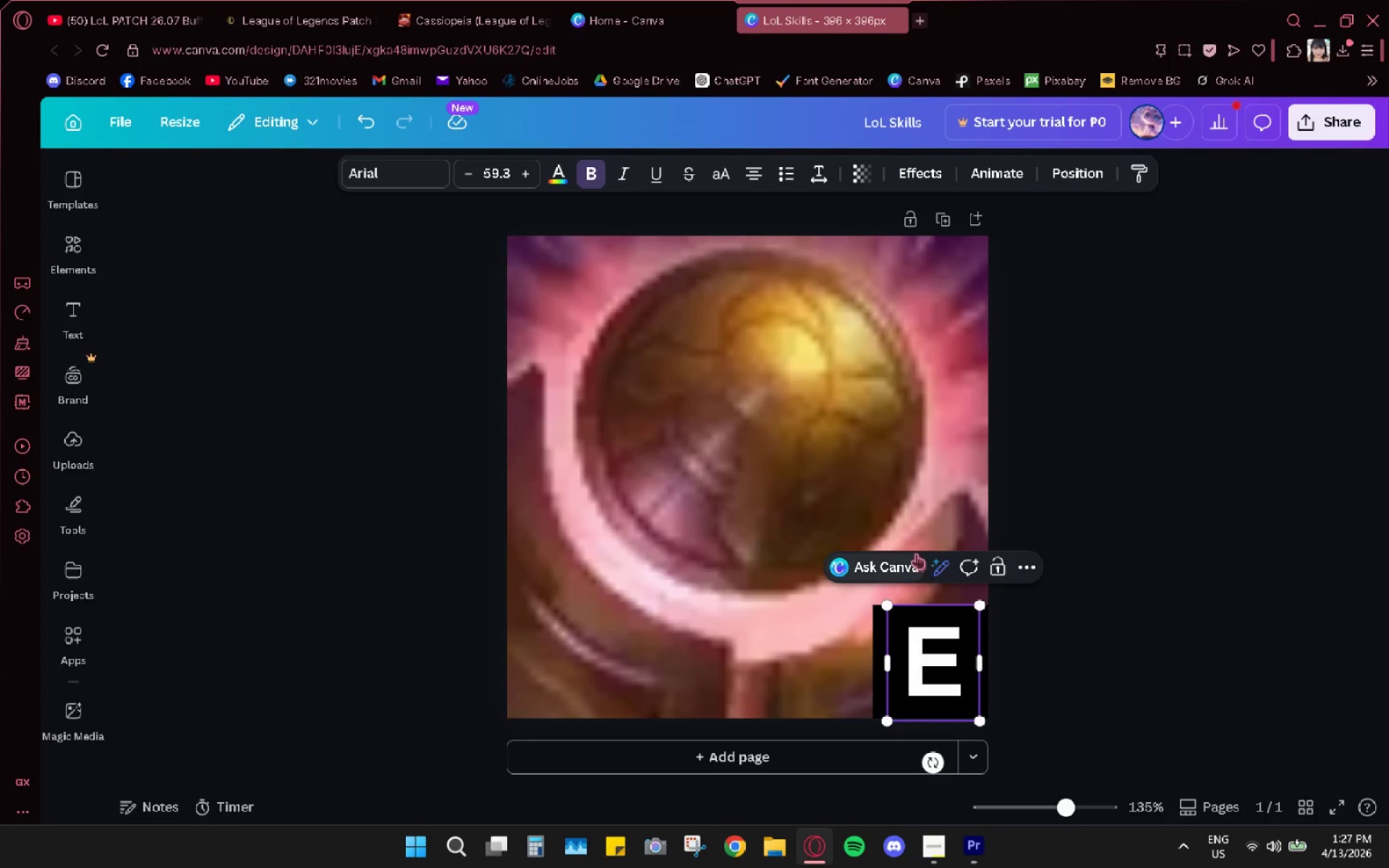 
left_click([789, 369])
 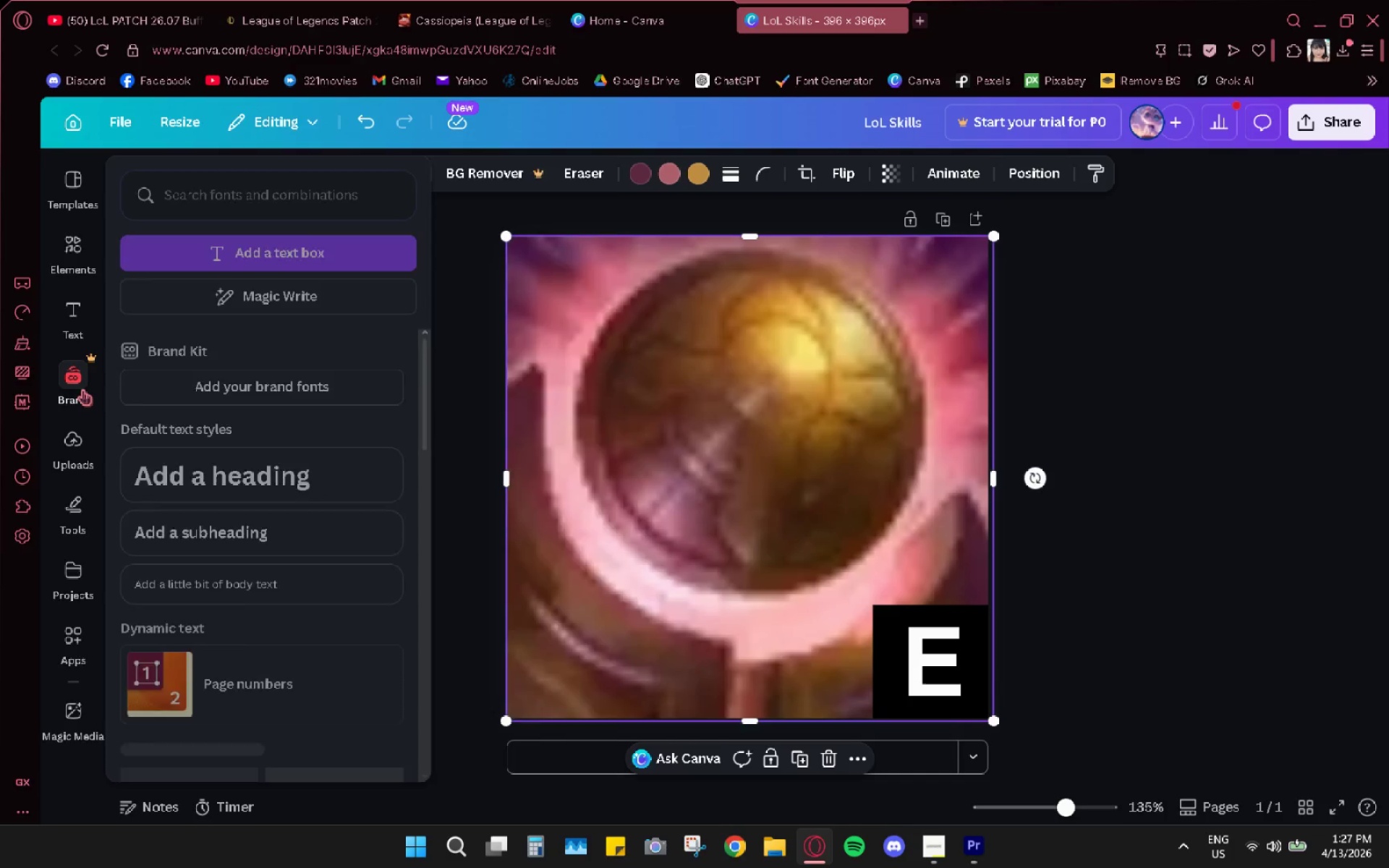 
left_click([76, 454])
 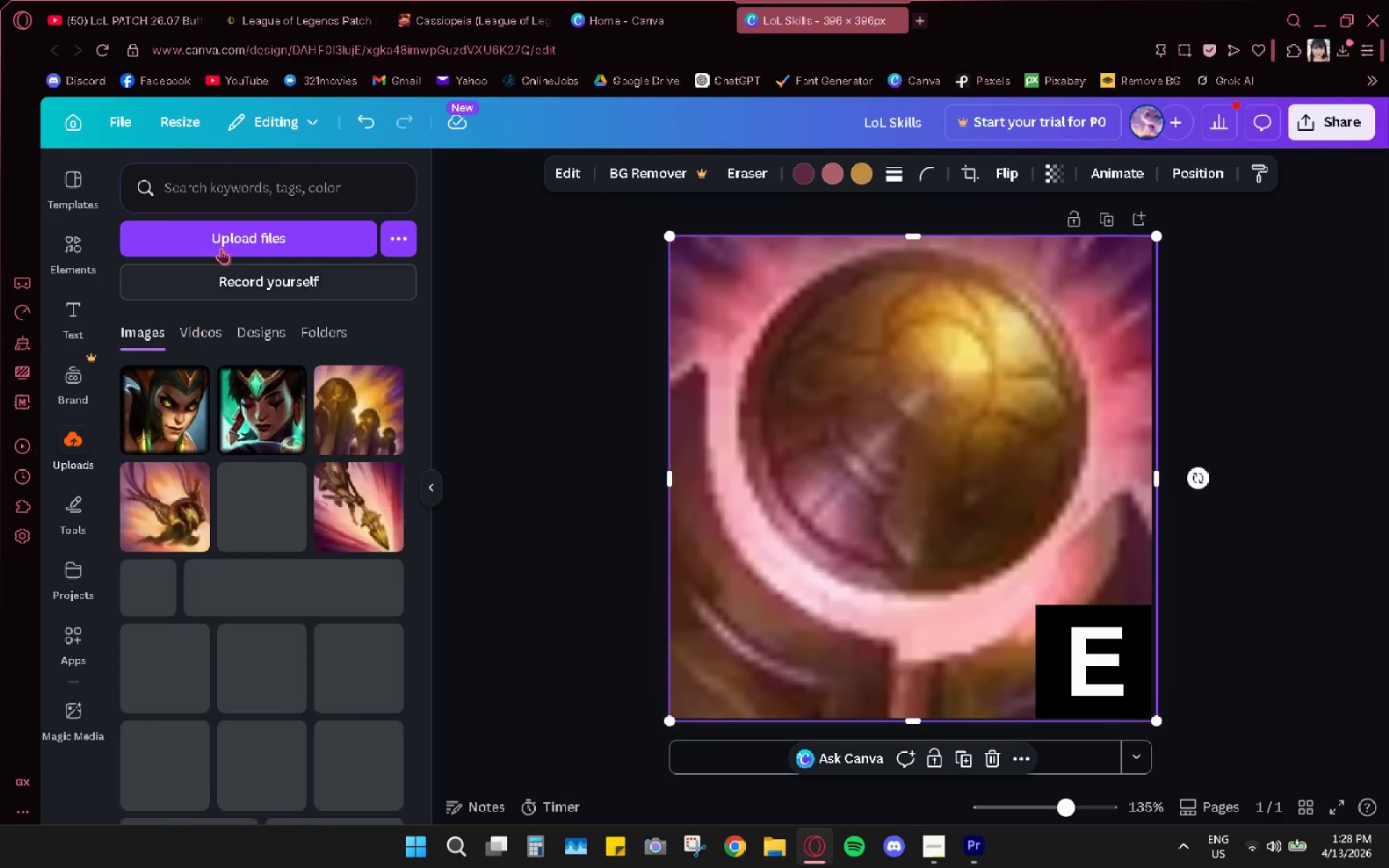 
left_click([224, 239])
 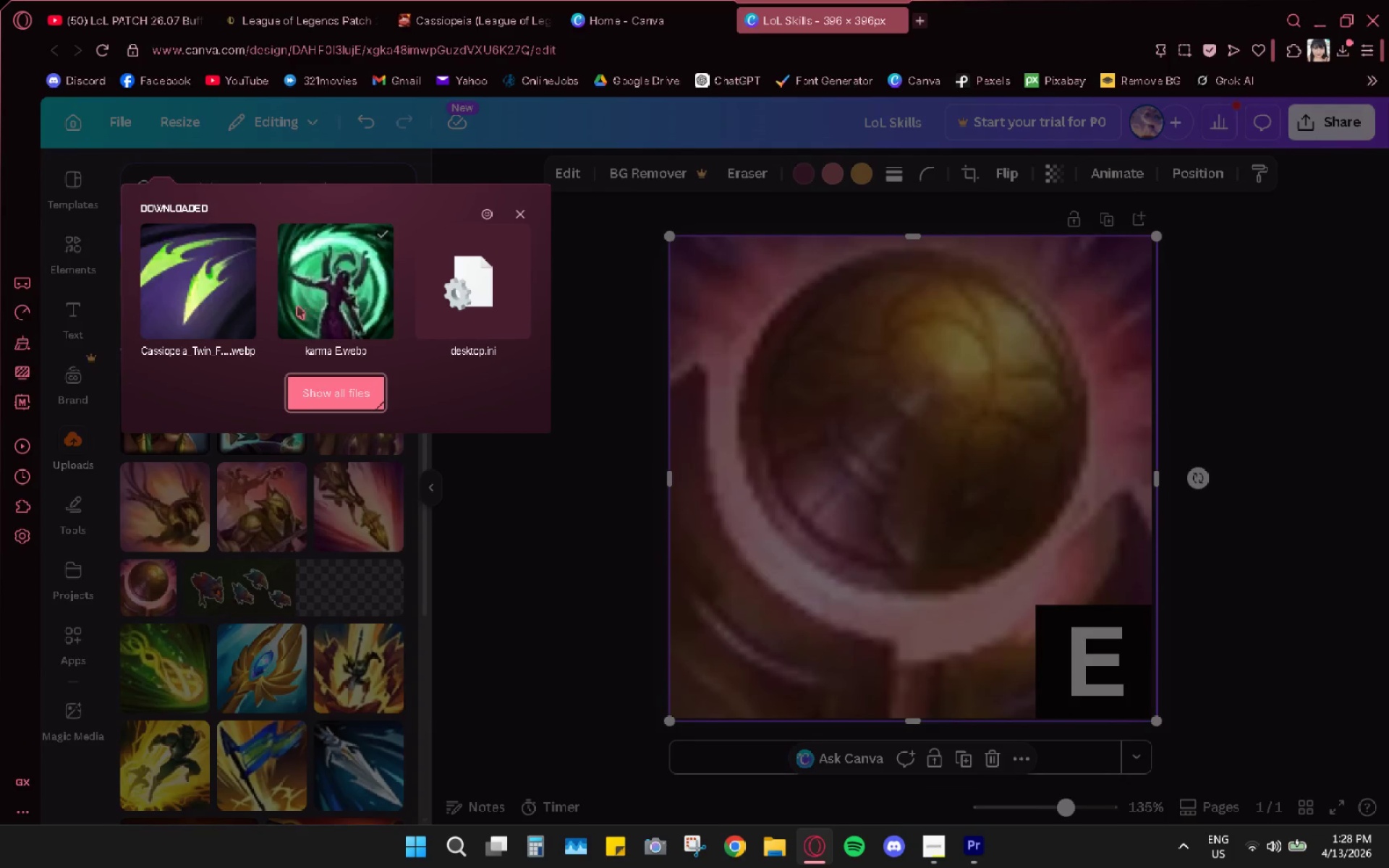 
mouse_move([229, 313])
 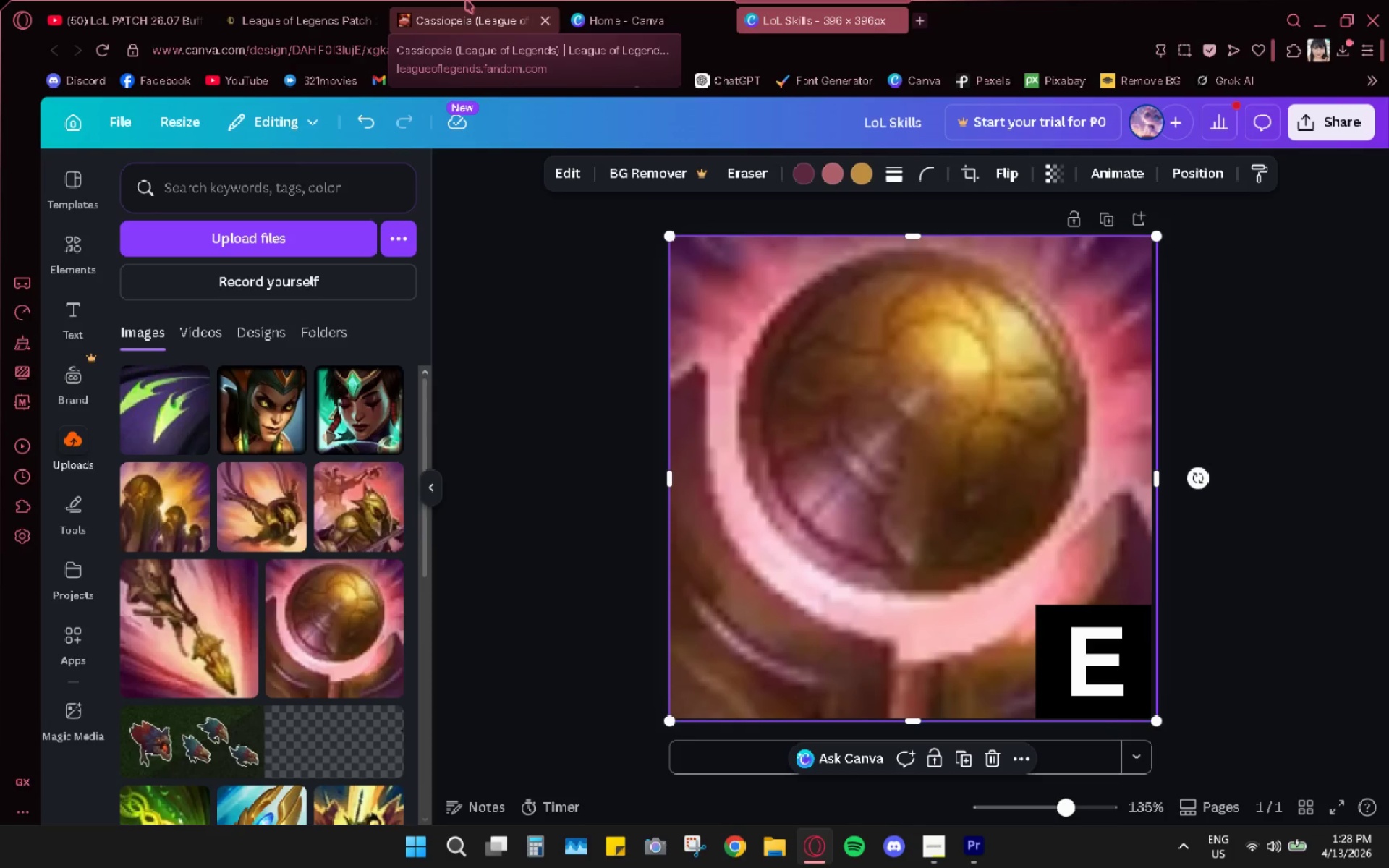 
wait(10.52)
 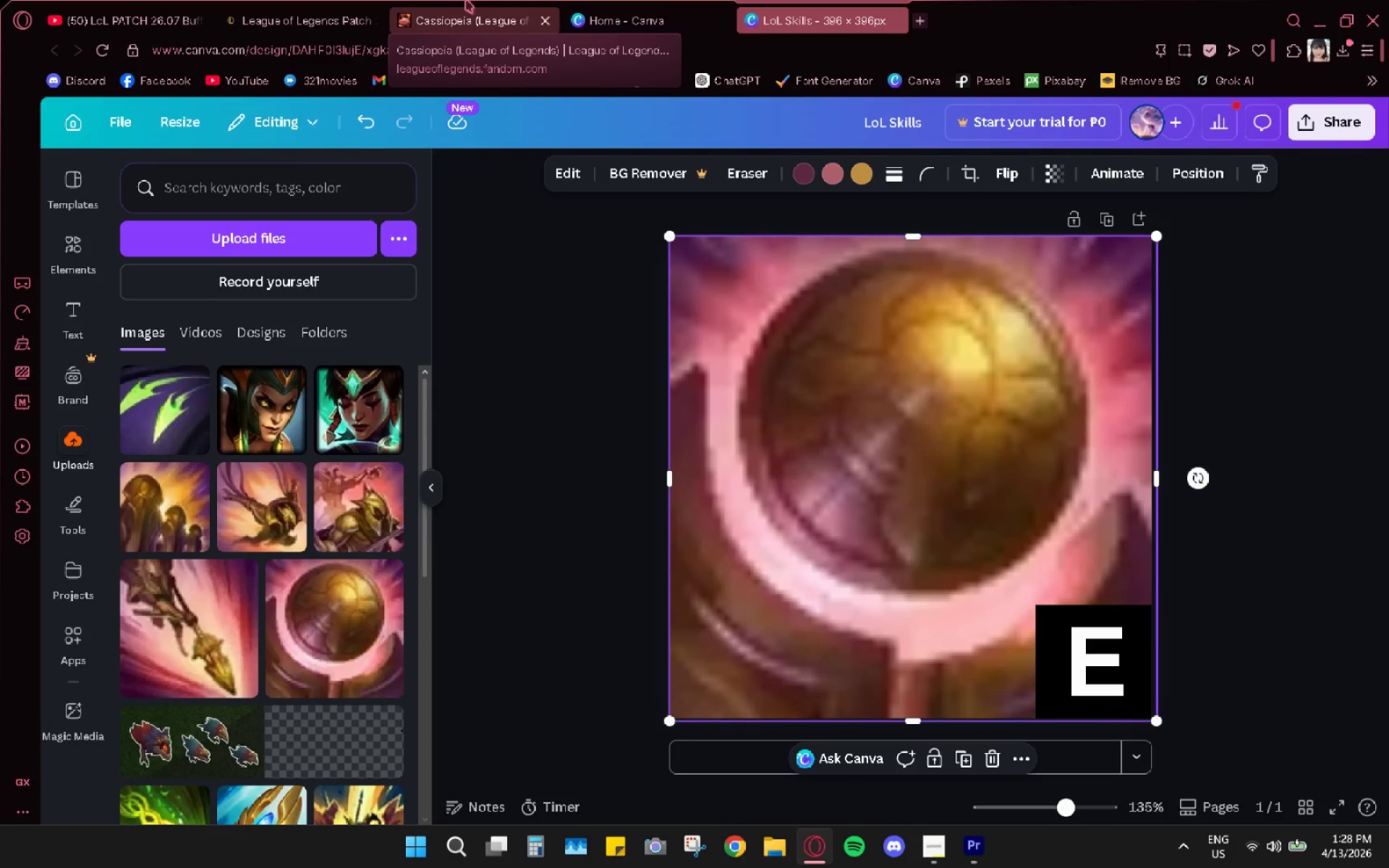 
left_click_drag(start_coordinate=[177, 405], to_coordinate=[678, 450])
 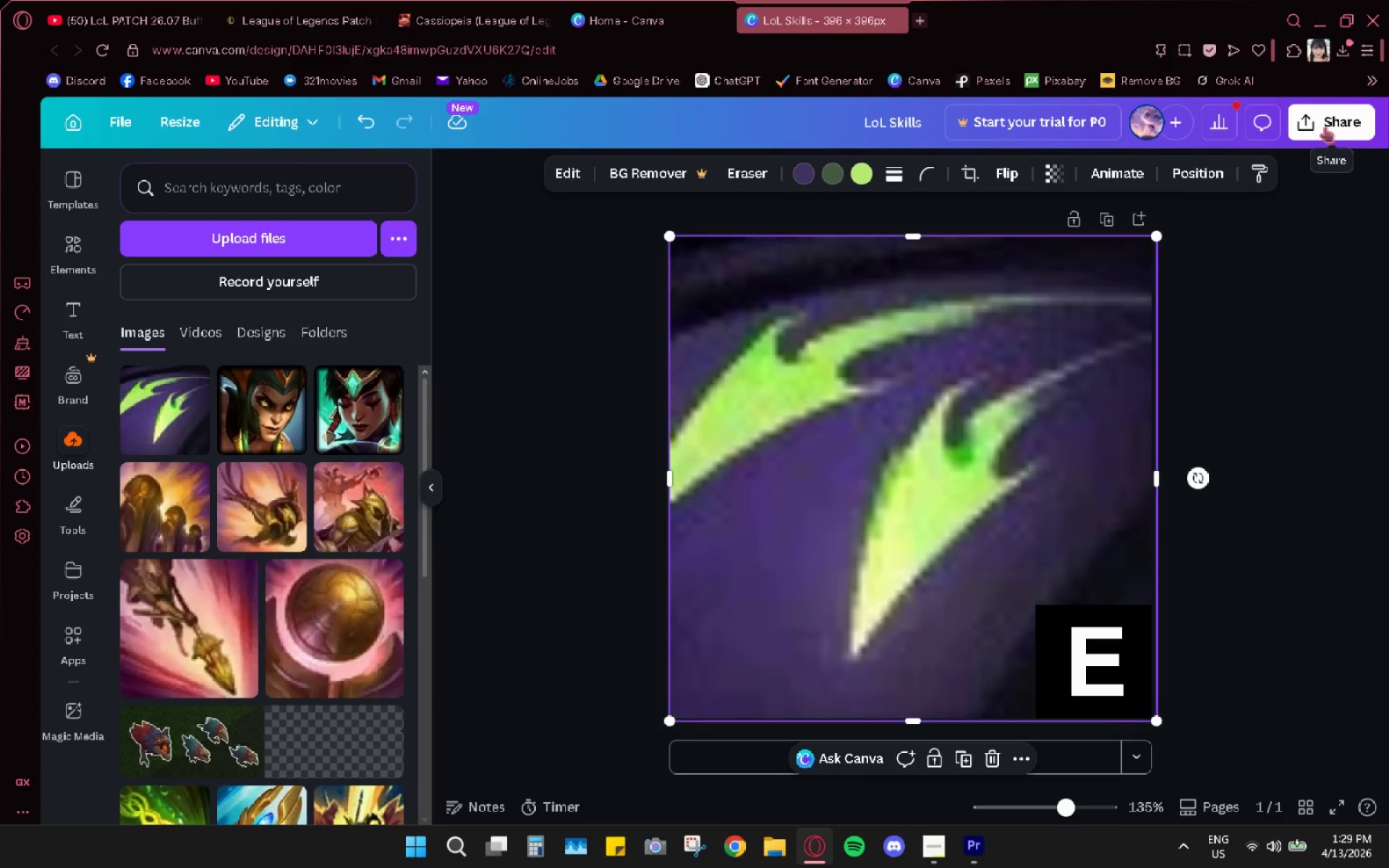 
wait(89.97)
 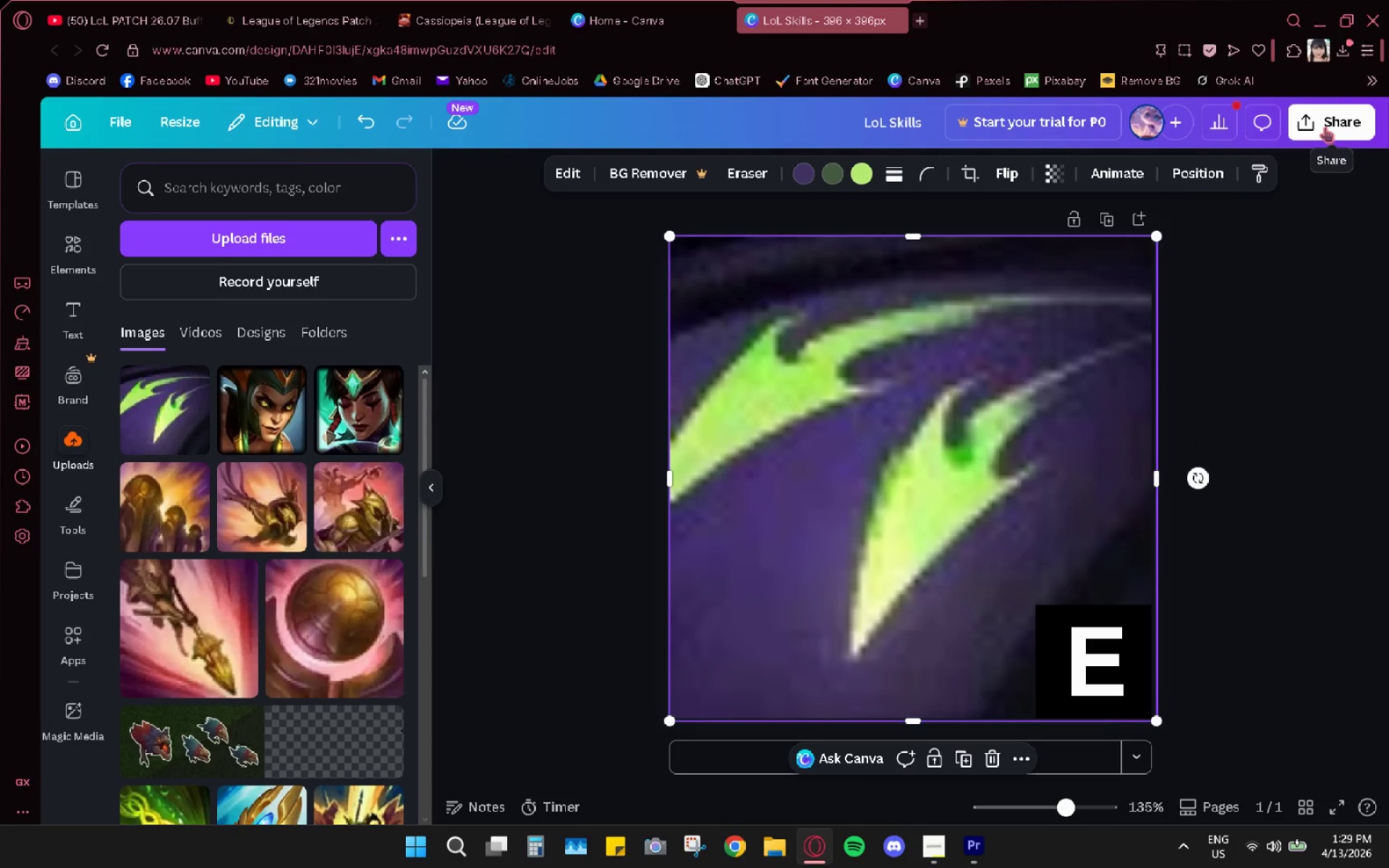 
left_click([1071, 531])
 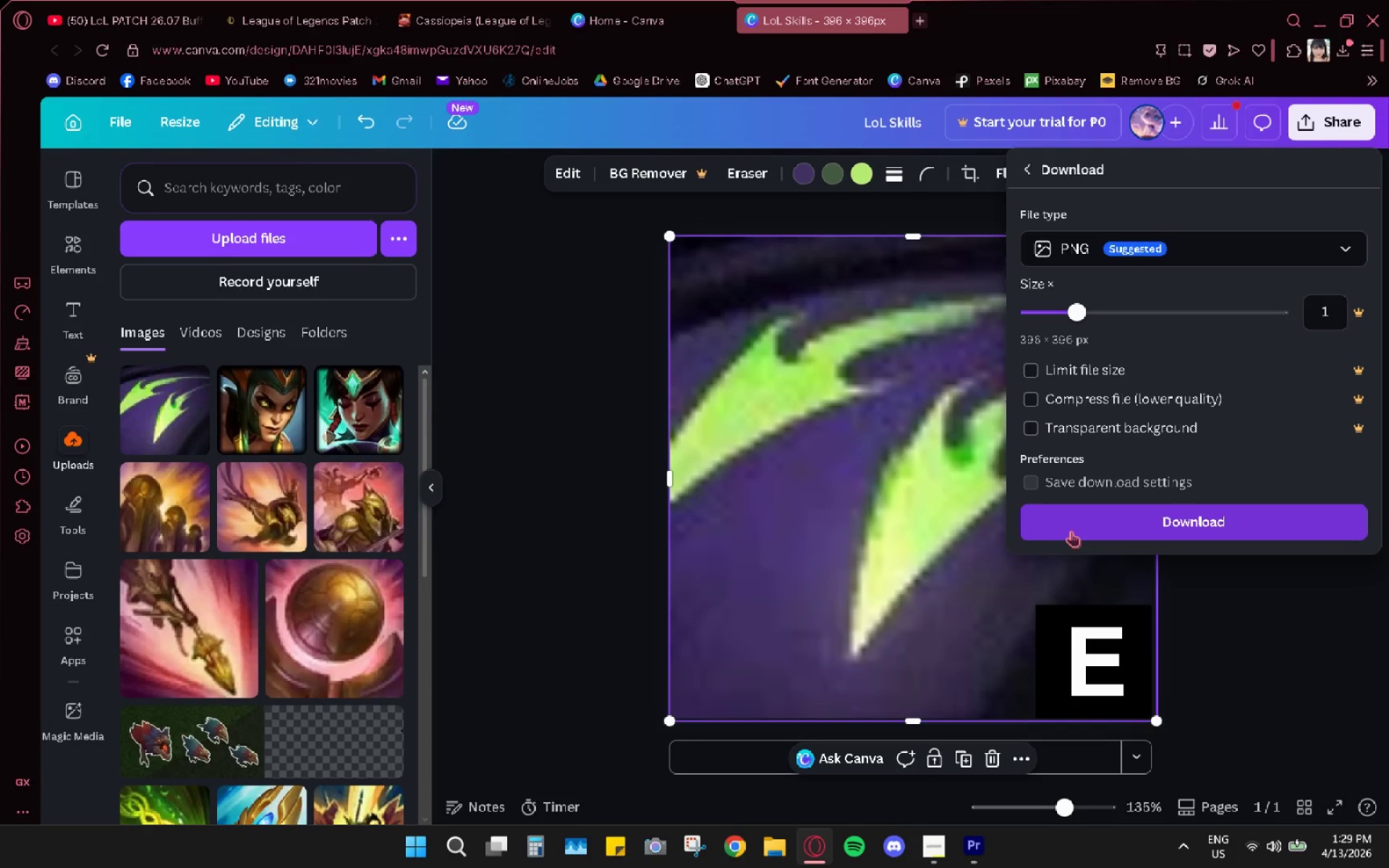 
left_click([1082, 520])
 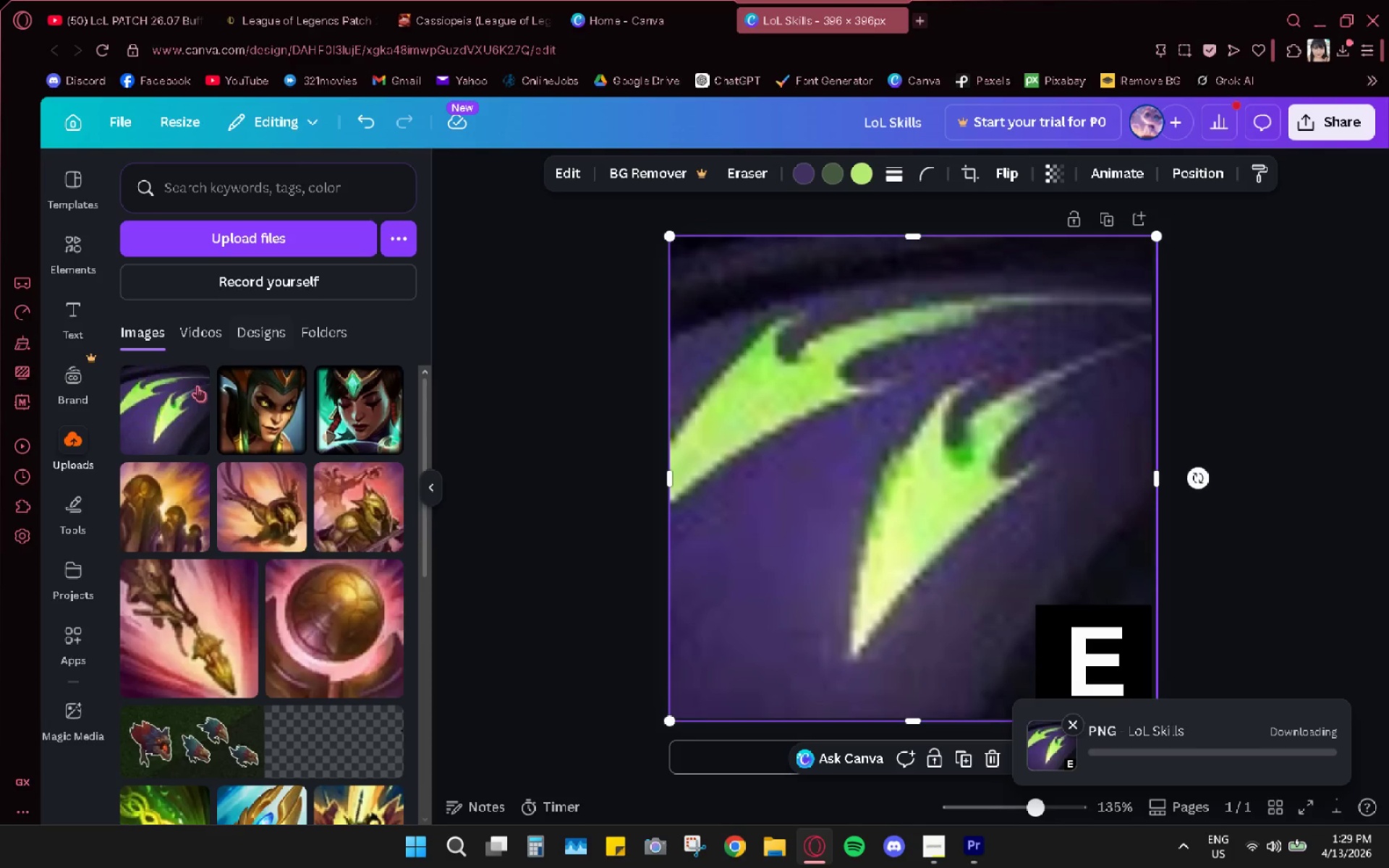 
left_click([228, 239])
 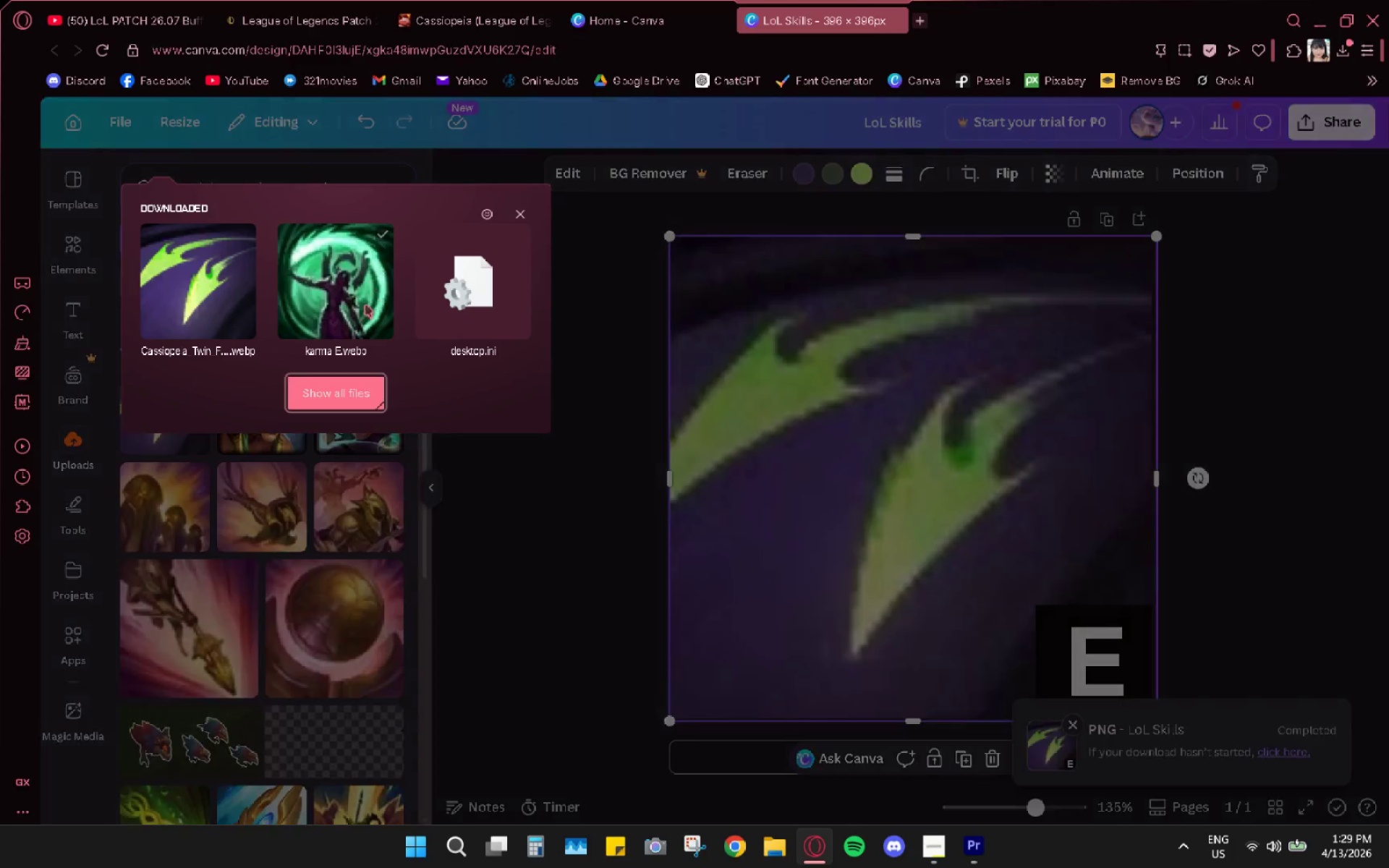 
left_click([365, 305])
 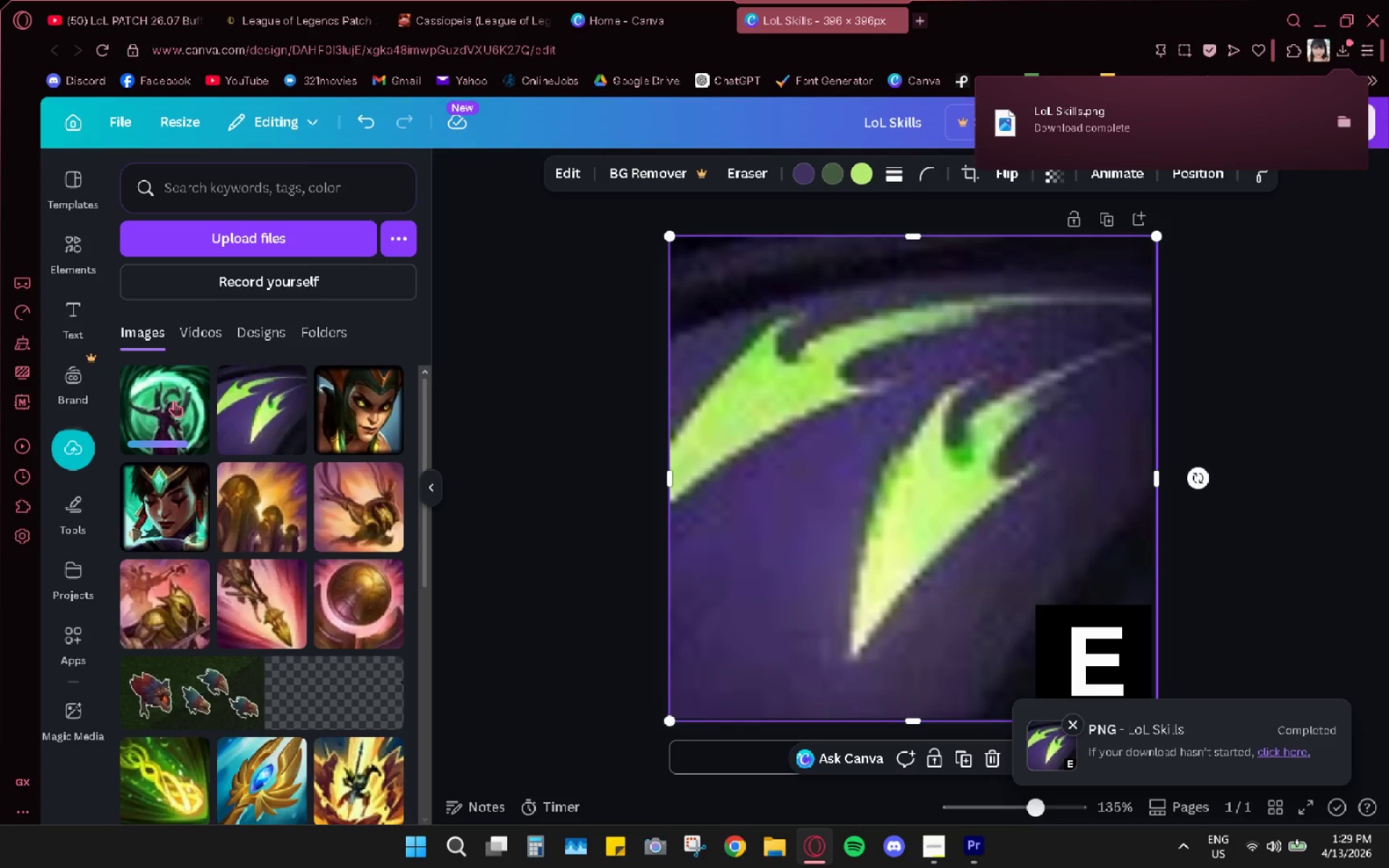 
left_click_drag(start_coordinate=[157, 413], to_coordinate=[805, 418])
 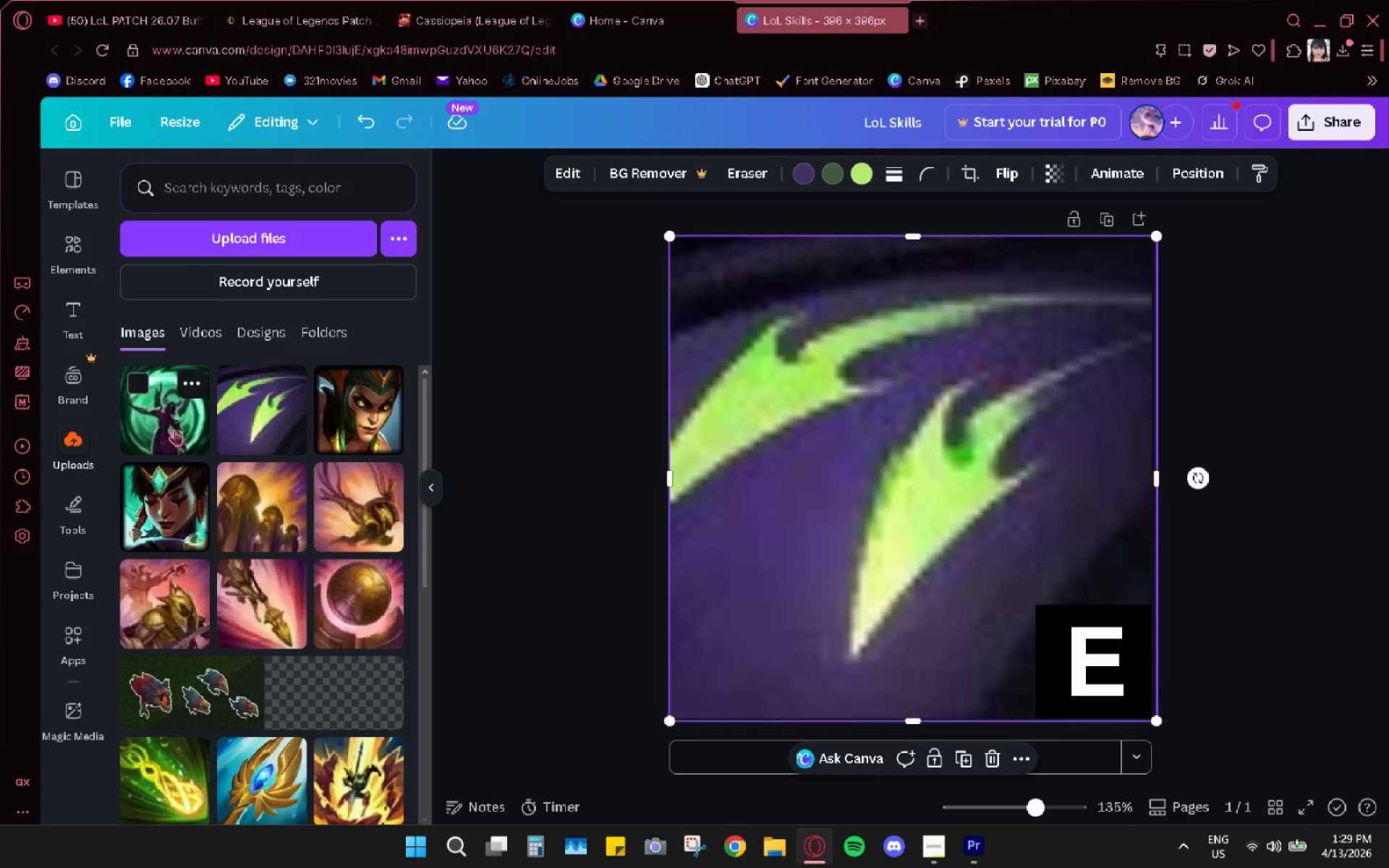 
left_click_drag(start_coordinate=[174, 430], to_coordinate=[783, 414])
 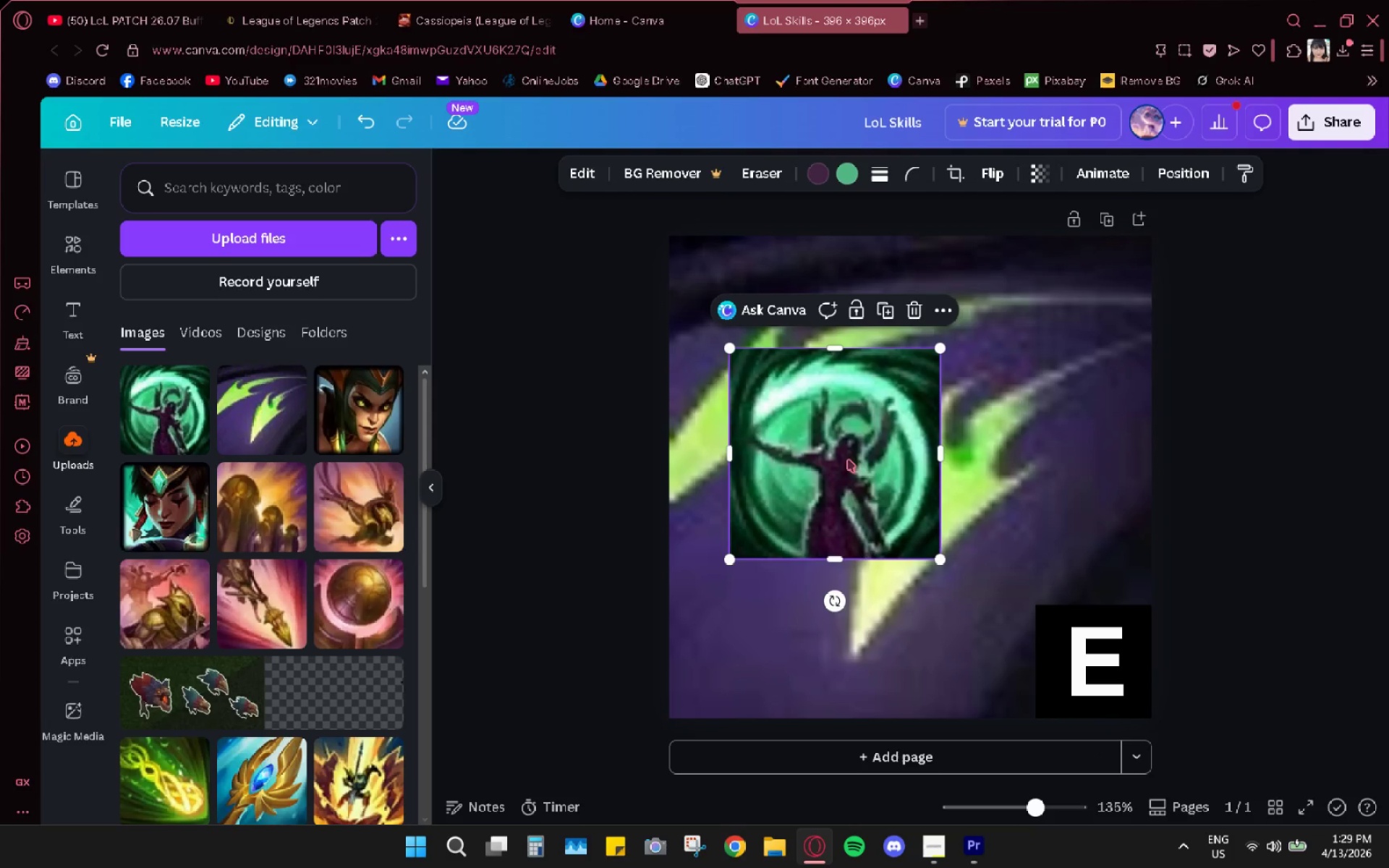 
left_click_drag(start_coordinate=[823, 464], to_coordinate=[848, 447])
 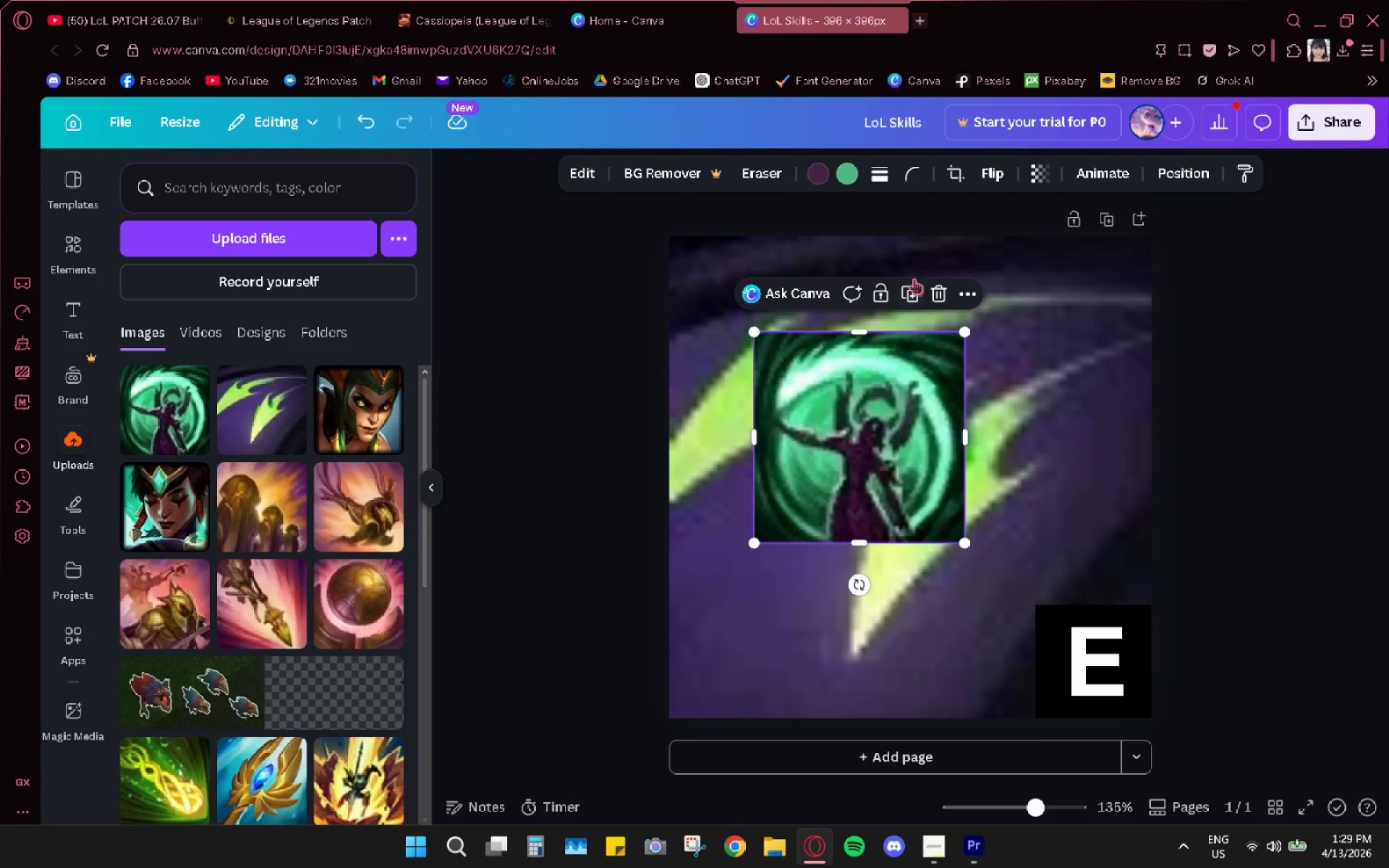 
left_click_drag(start_coordinate=[931, 289], to_coordinate=[937, 294])
 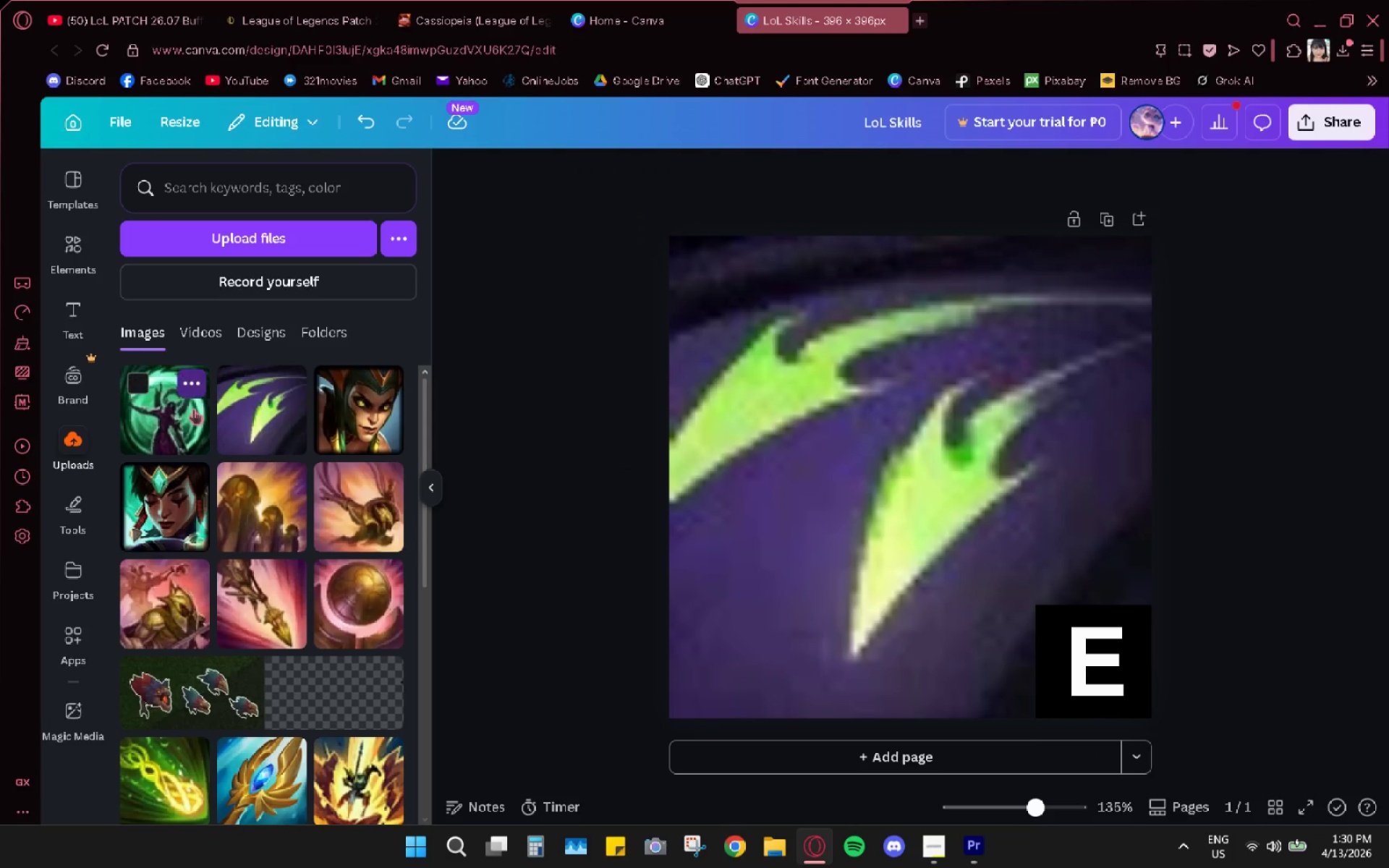 
left_click_drag(start_coordinate=[184, 416], to_coordinate=[689, 263])
 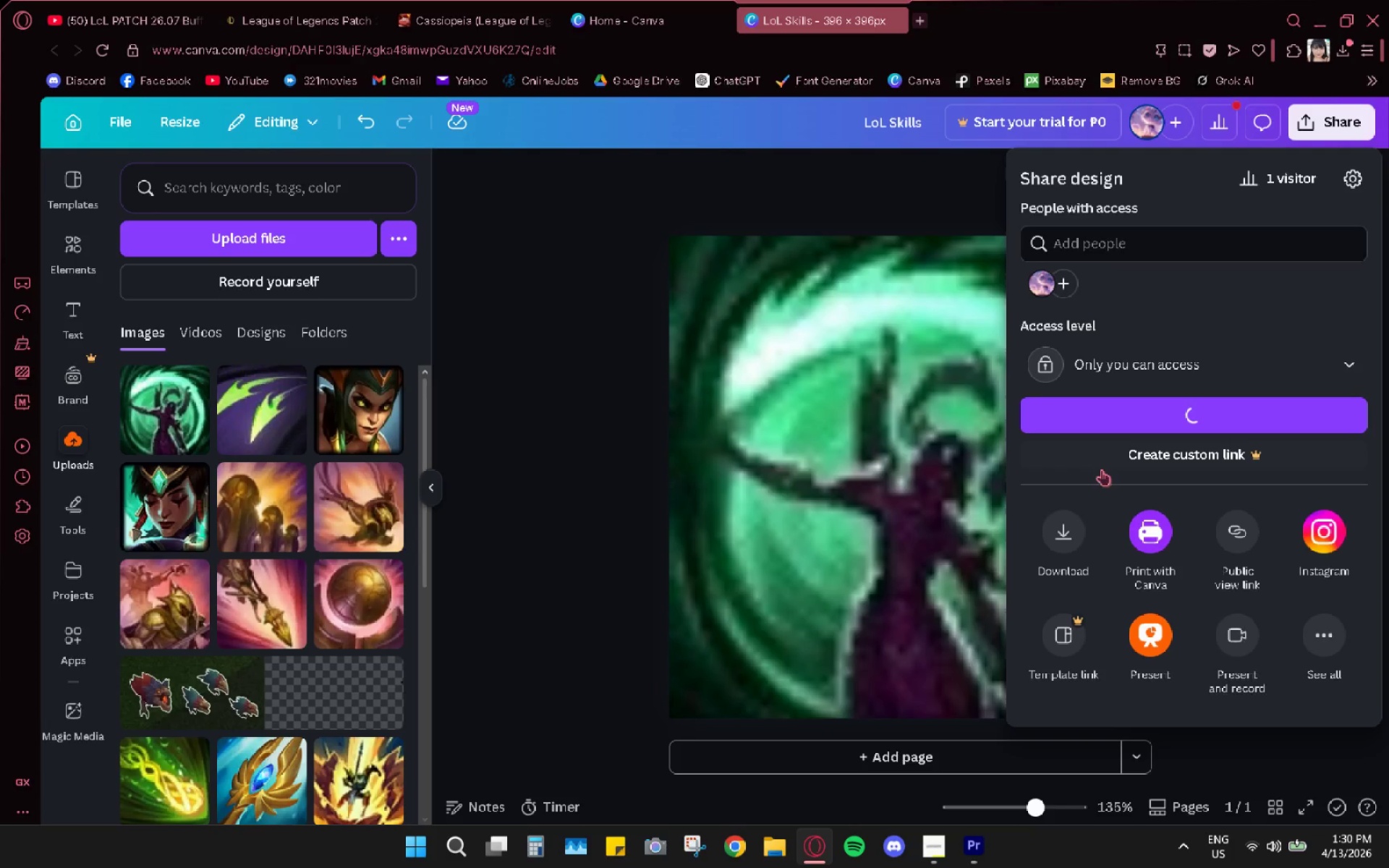 
left_click([1078, 535])
 